 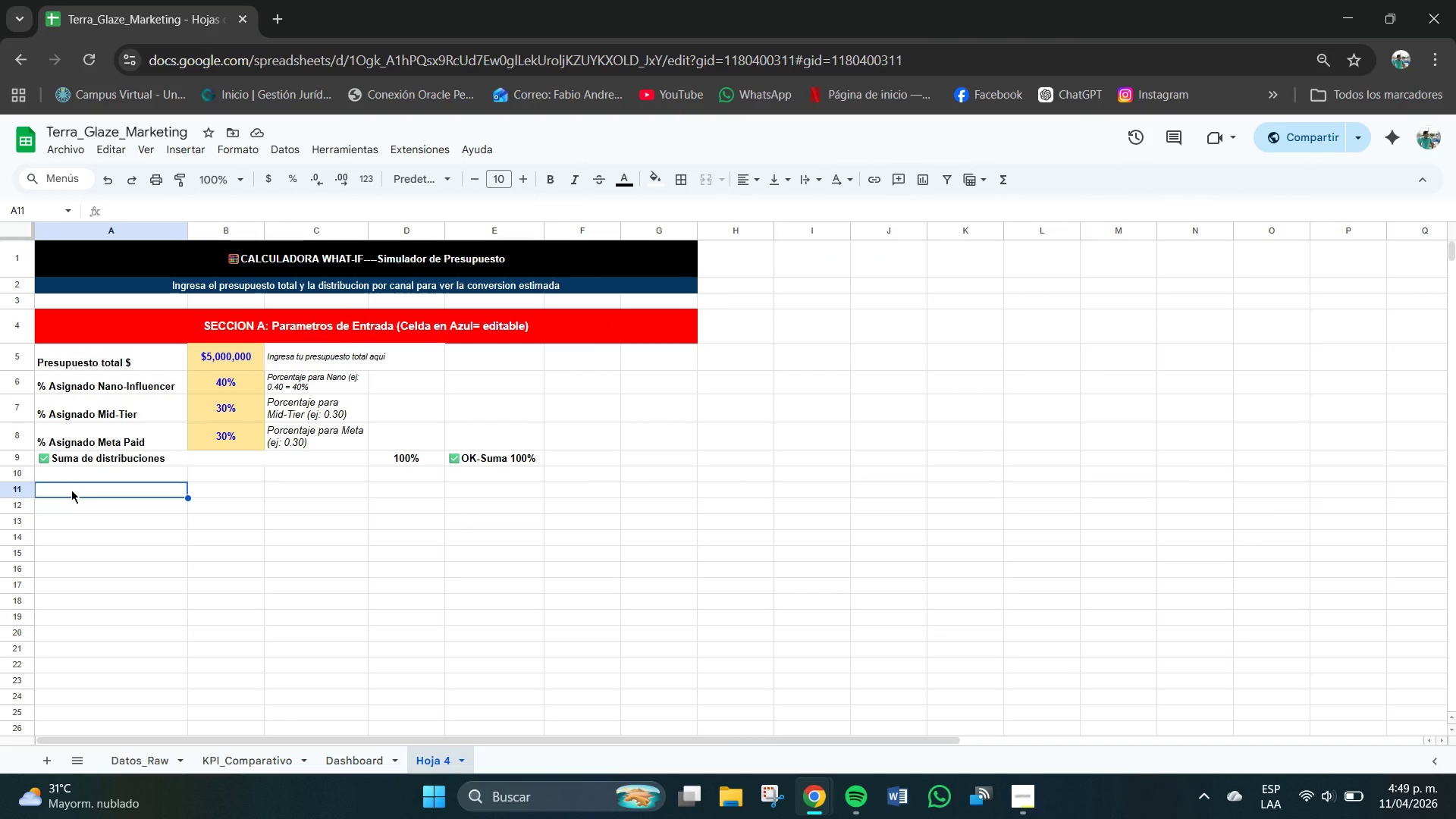 
left_click_drag(start_coordinate=[85, 493], to_coordinate=[672, 497])
 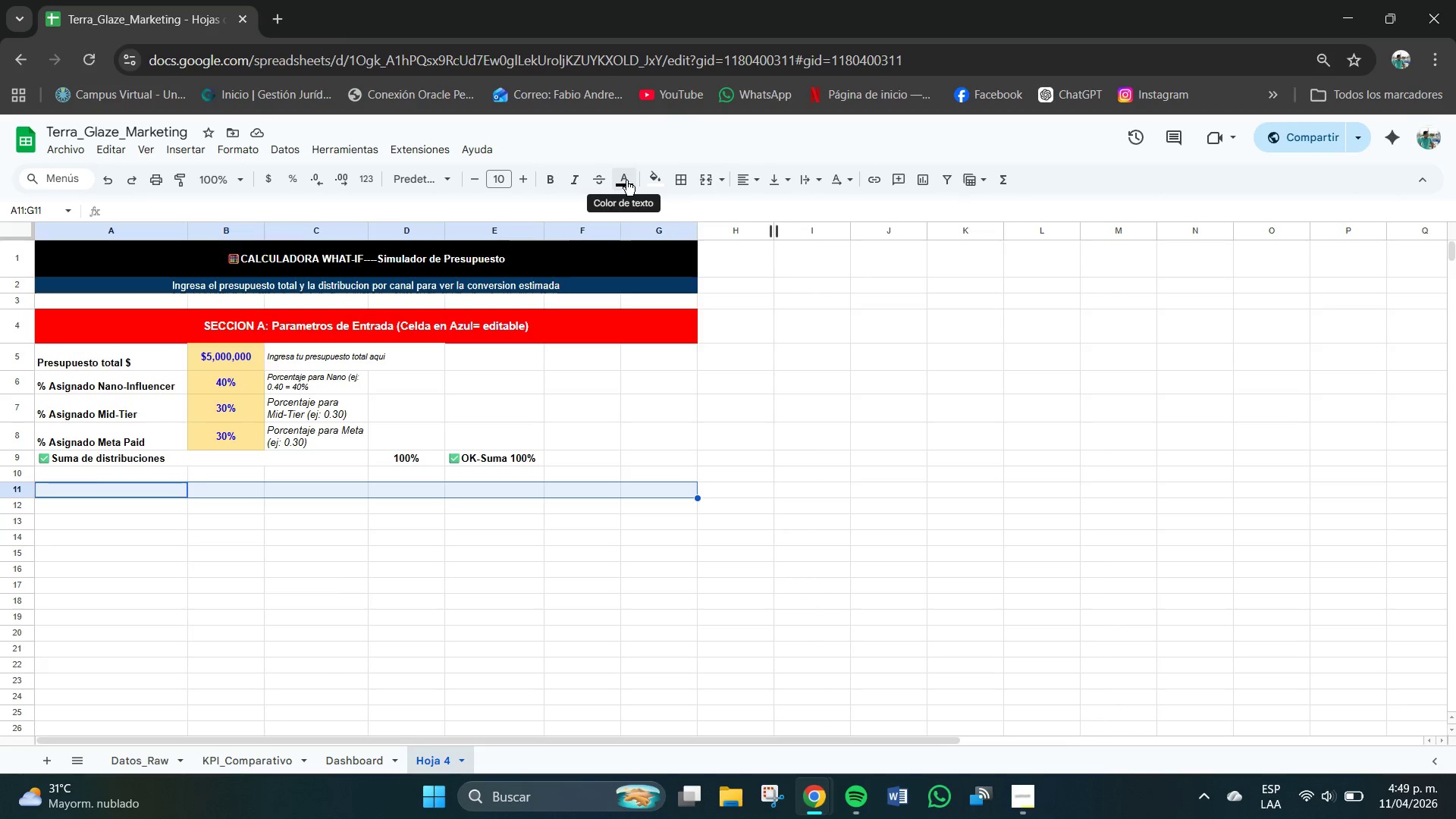 
left_click([662, 177])
 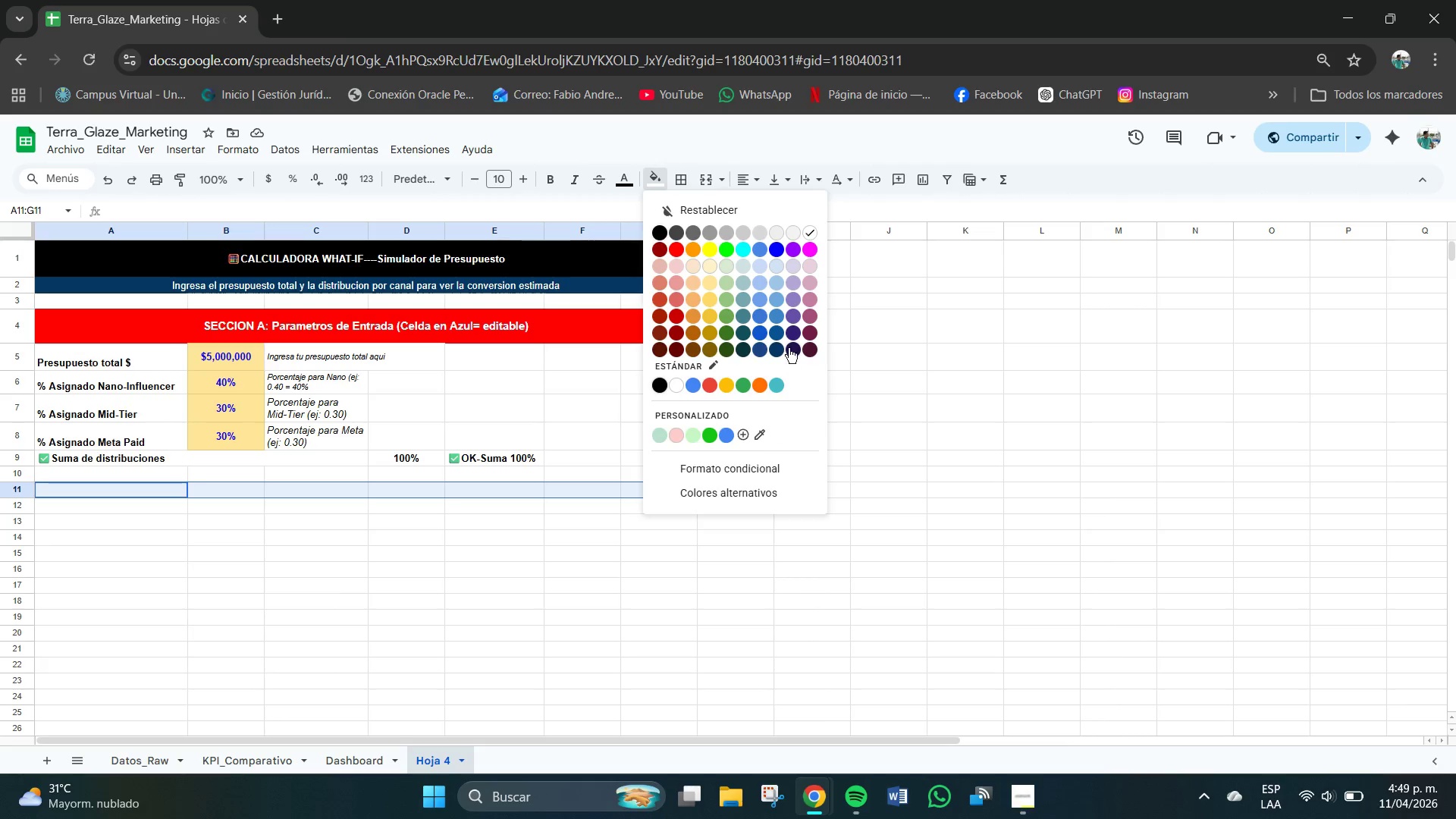 
left_click([776, 347])
 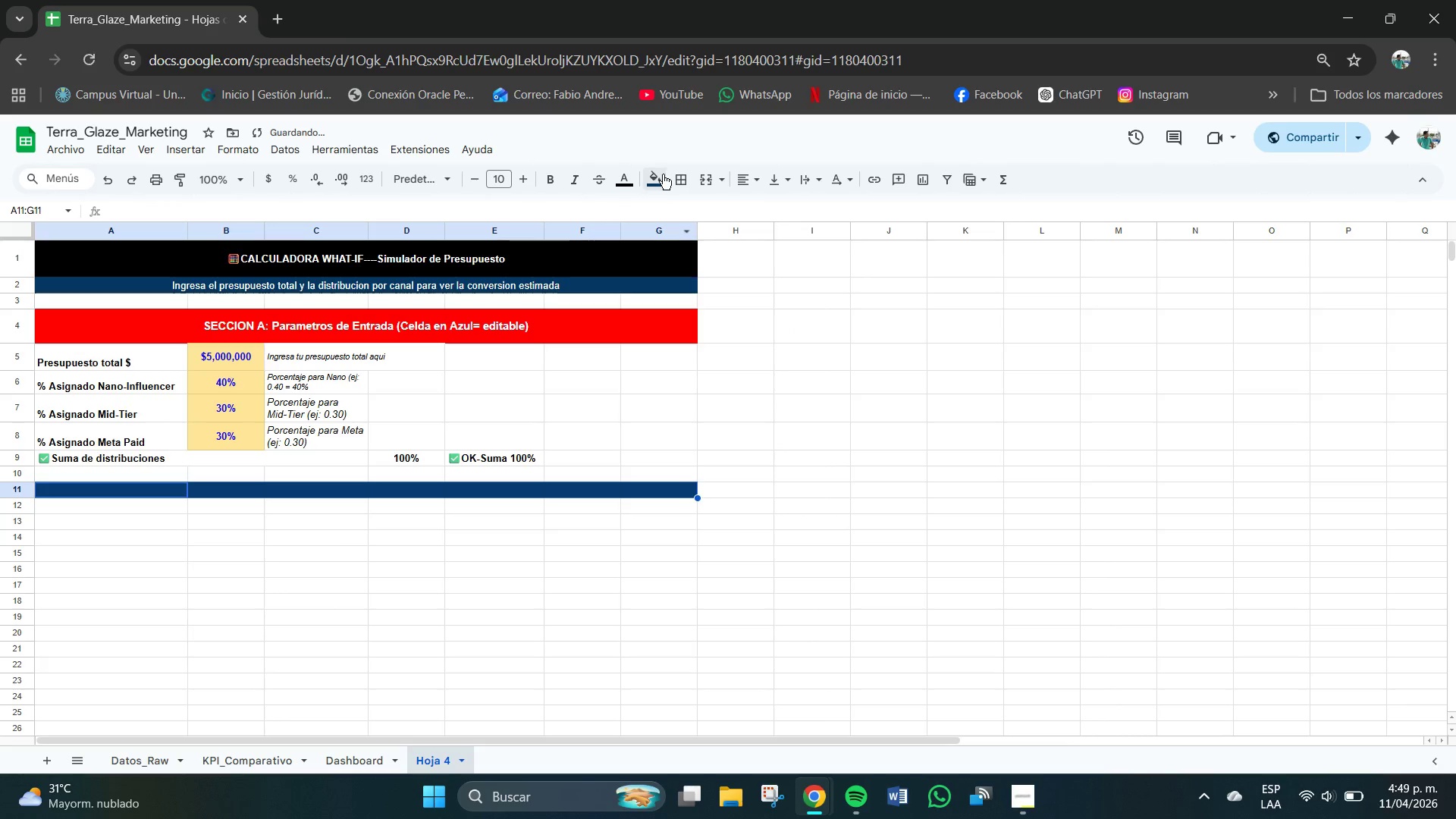 
left_click([625, 184])
 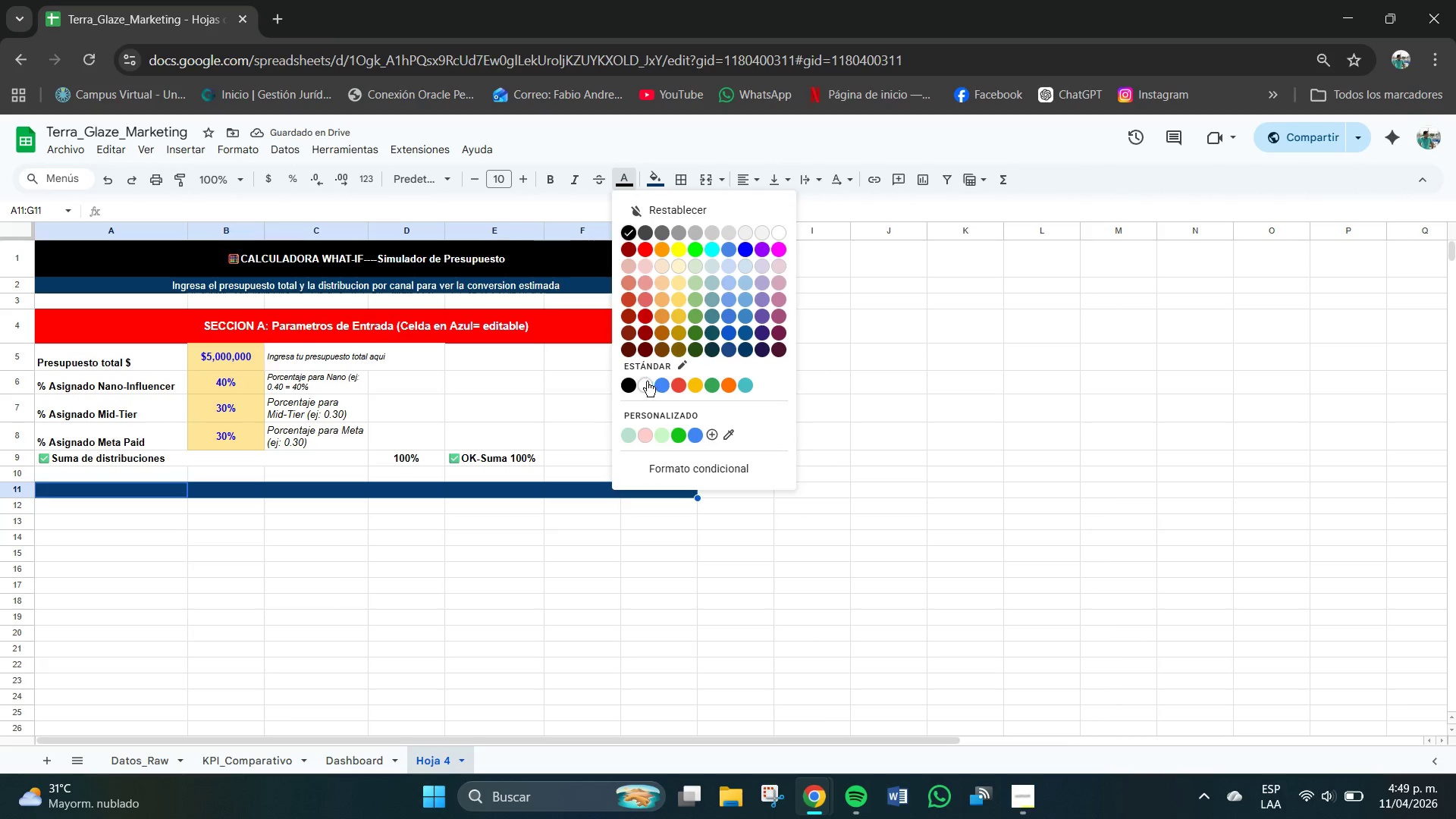 
left_click([645, 381])
 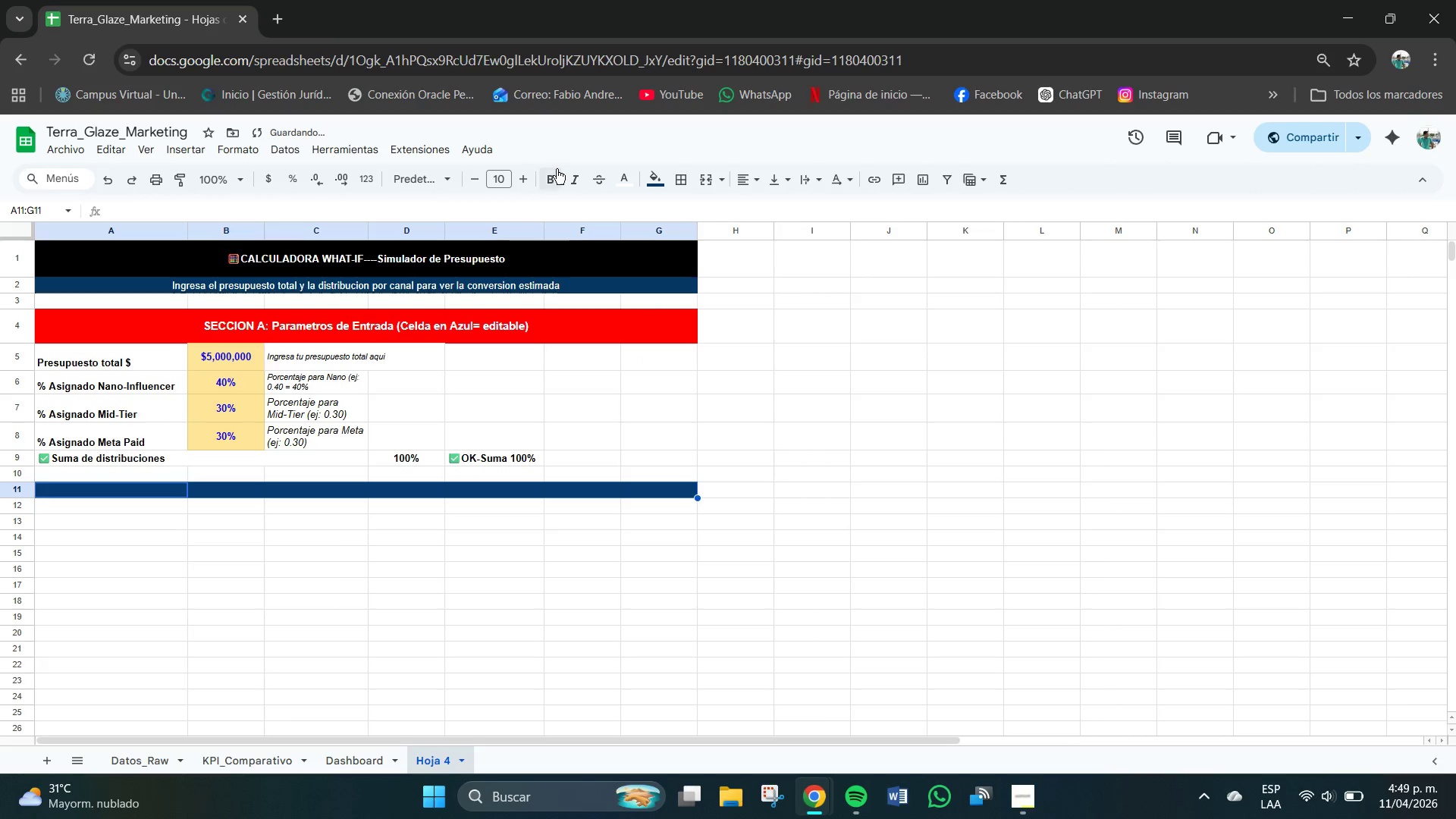 
left_click([553, 177])
 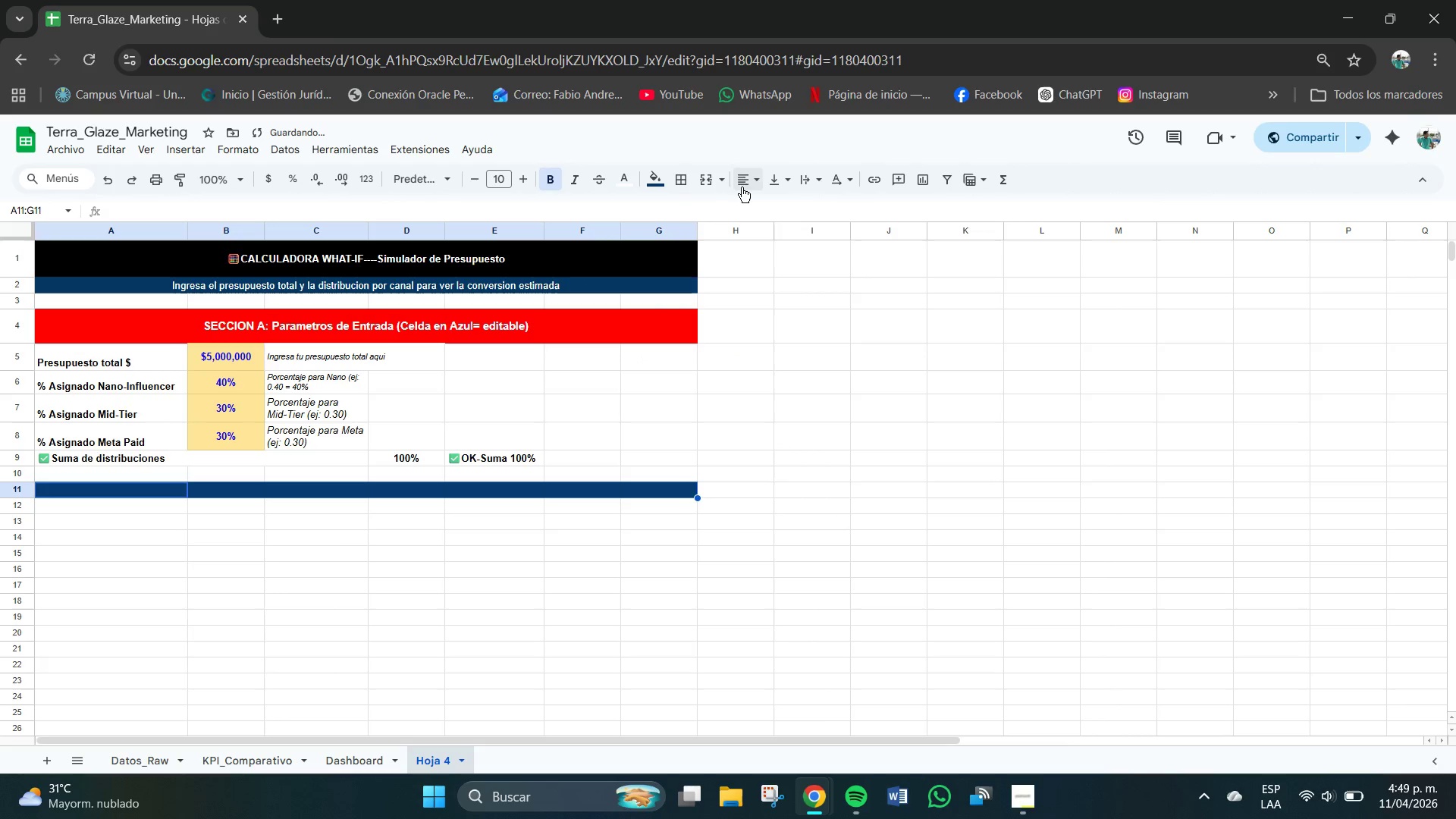 
left_click([755, 180])
 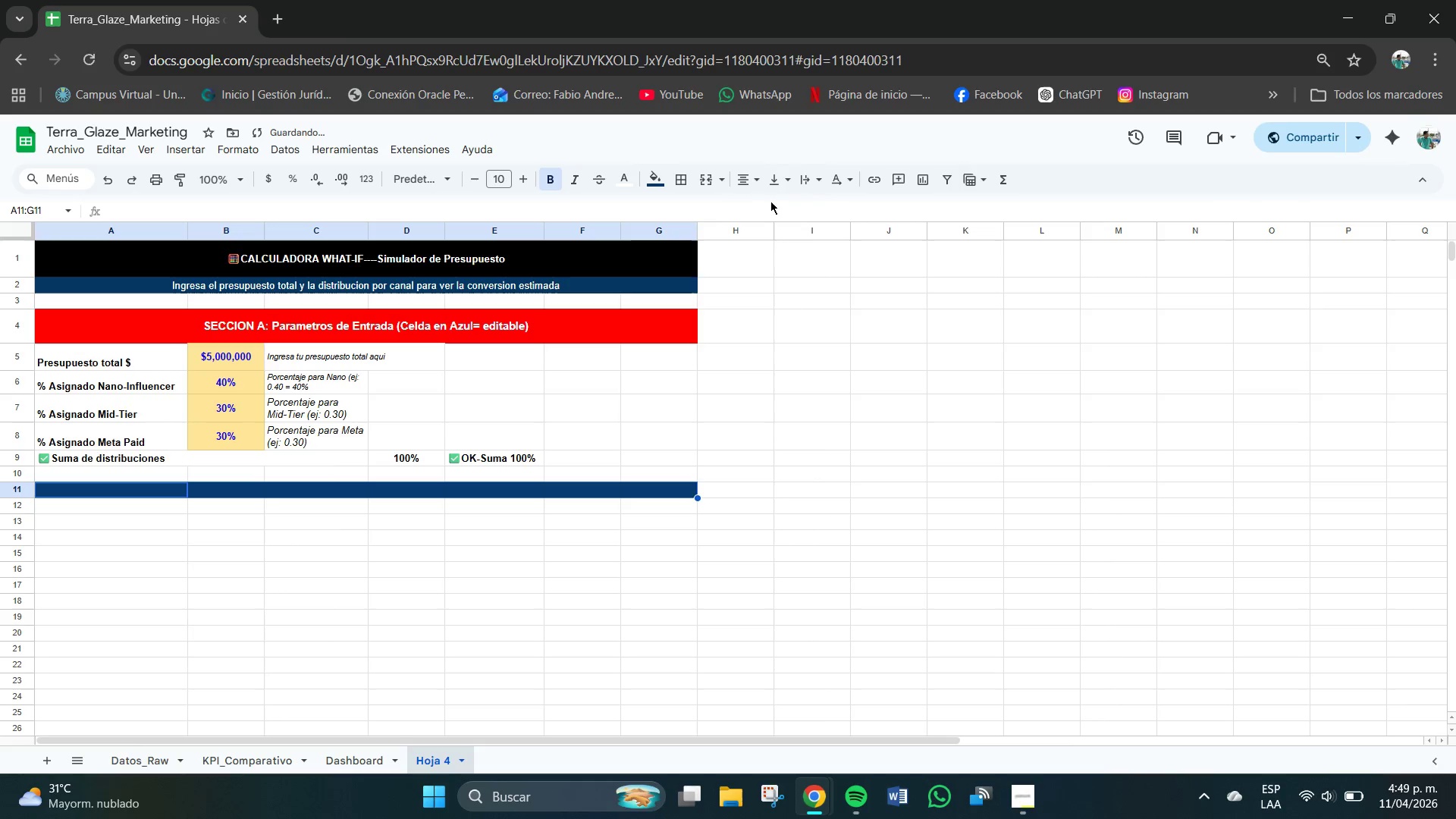 
double_click([779, 180])
 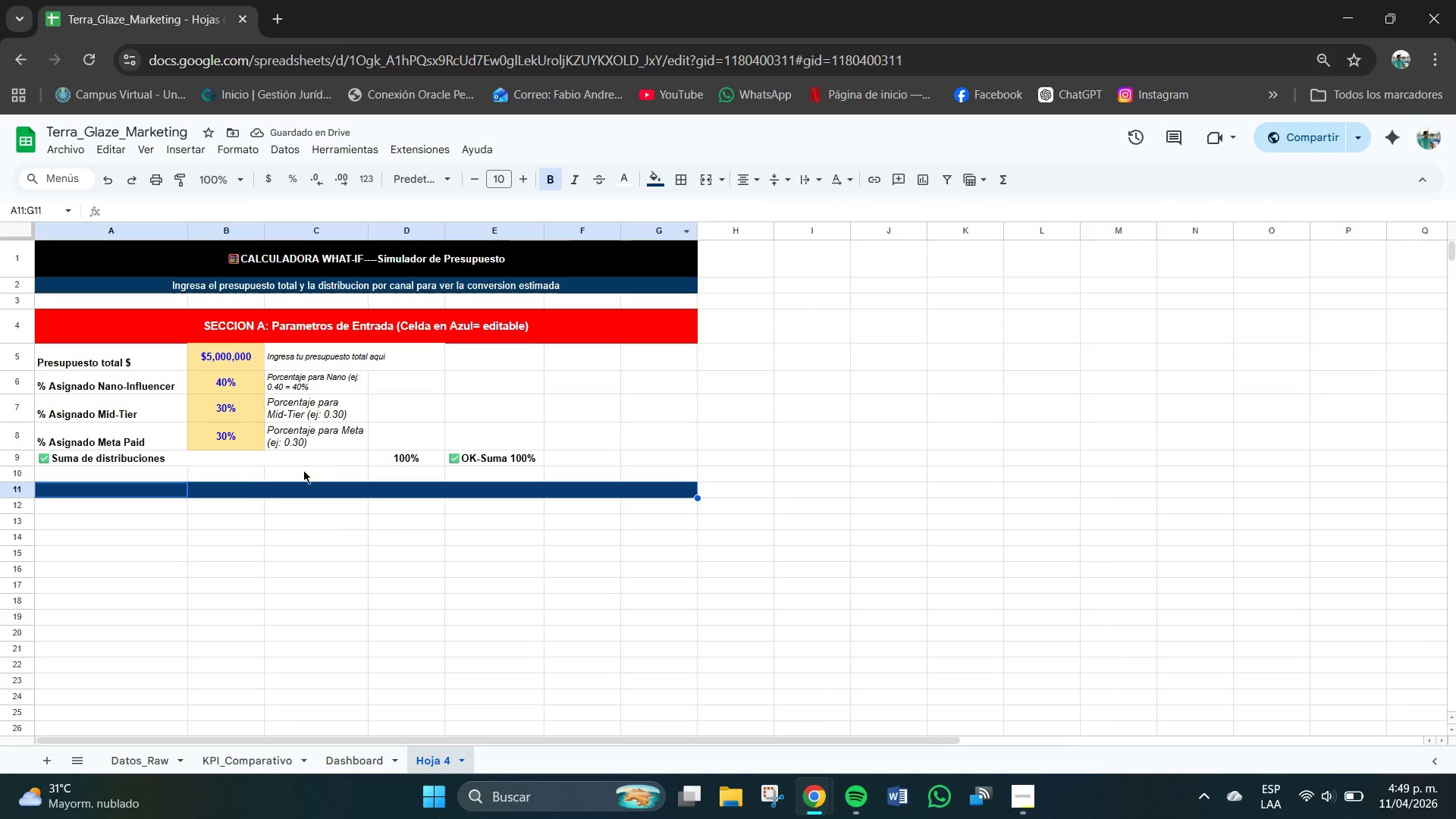 
left_click_drag(start_coordinate=[83, 494], to_coordinate=[679, 497])
 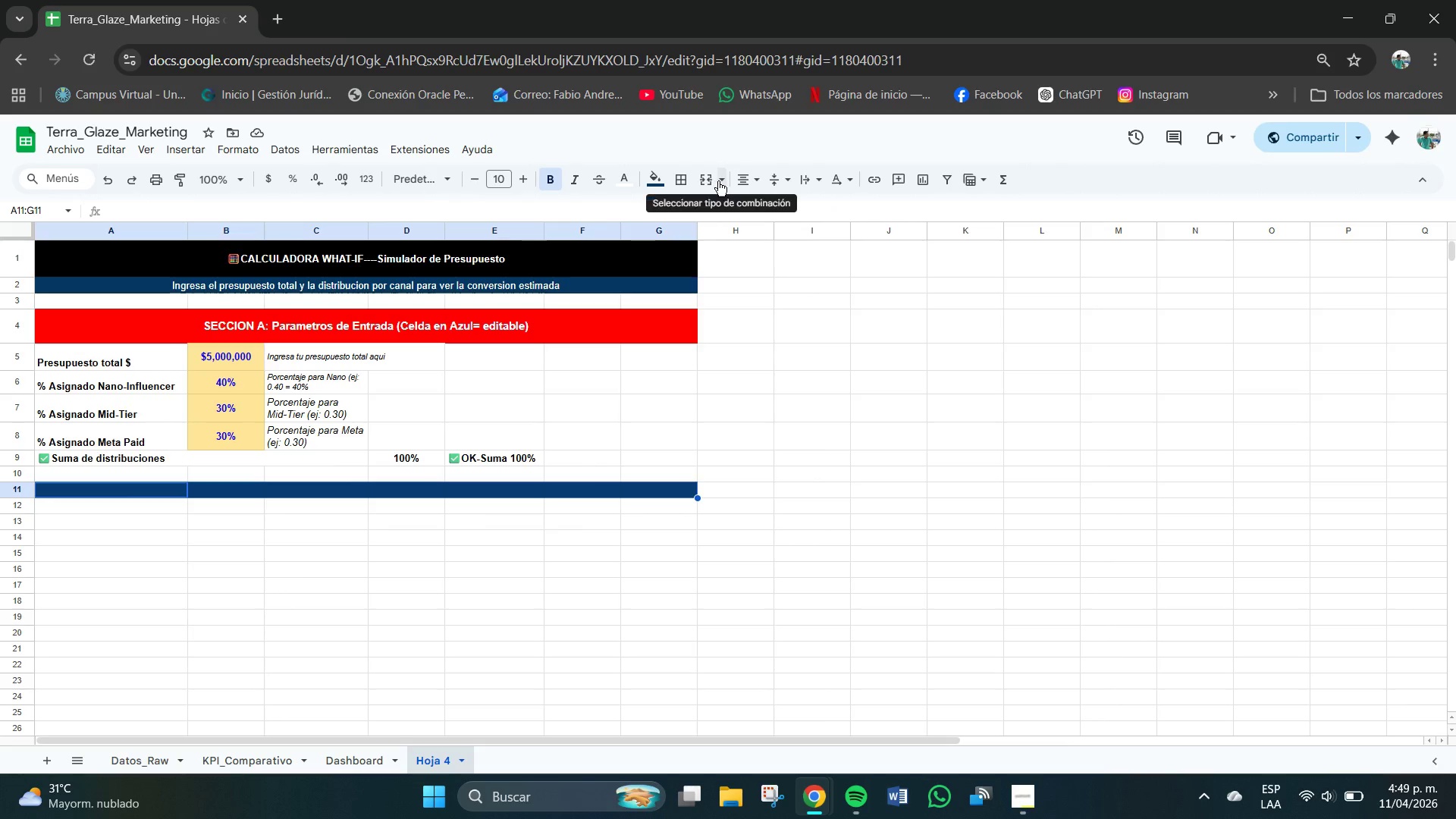 
left_click([720, 180])
 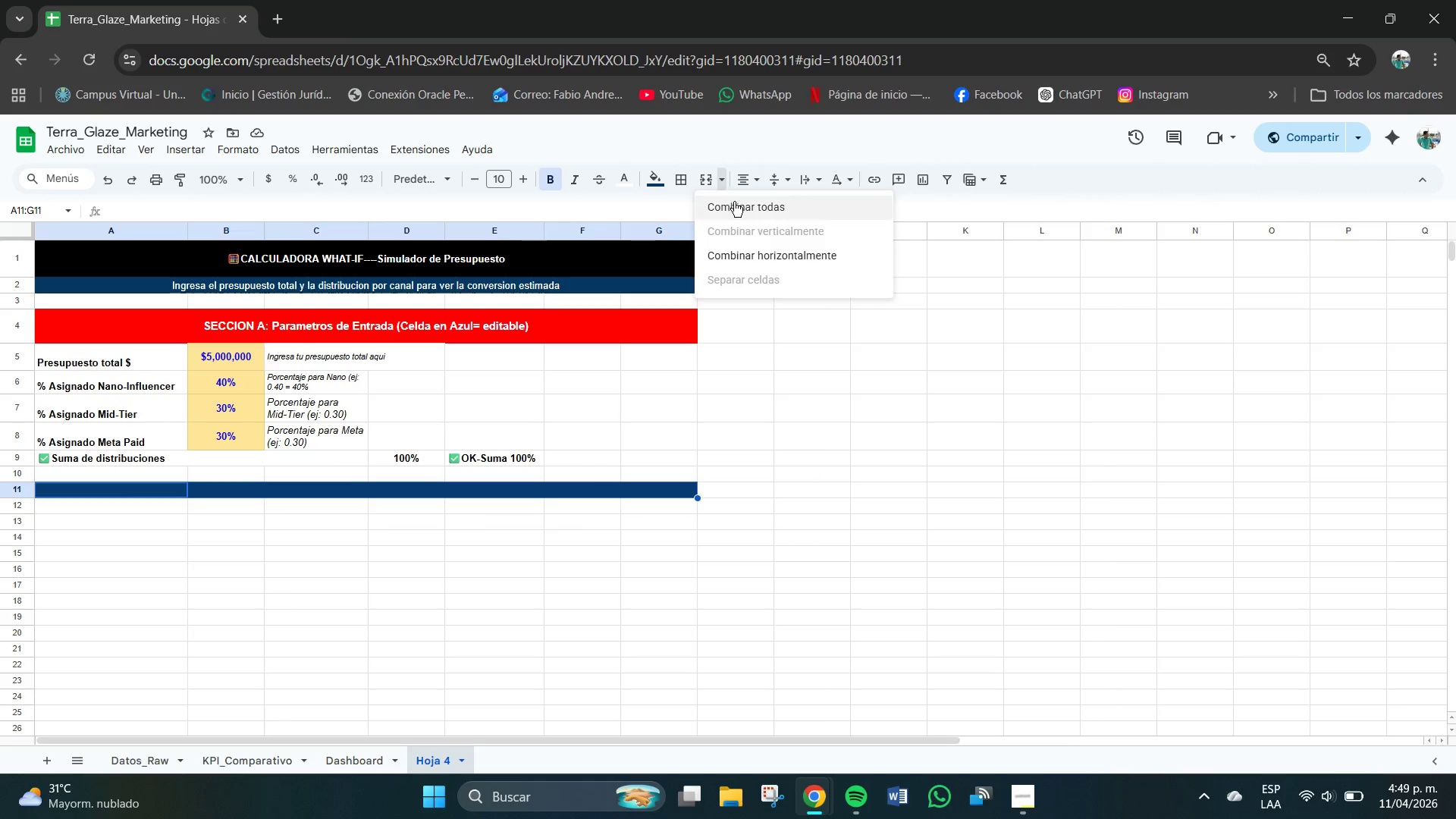 
left_click([736, 202])
 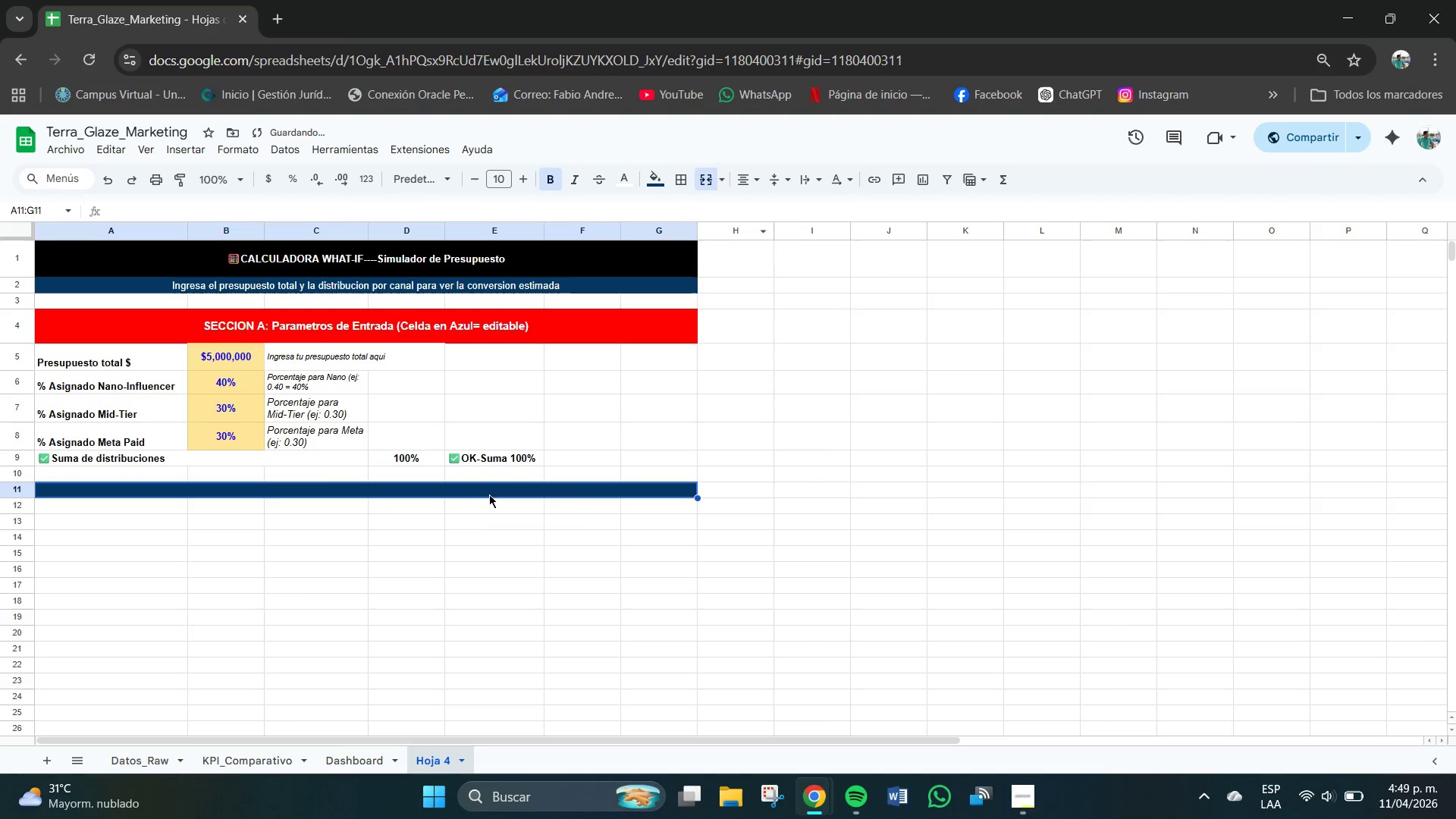 
double_click([483, 490])
 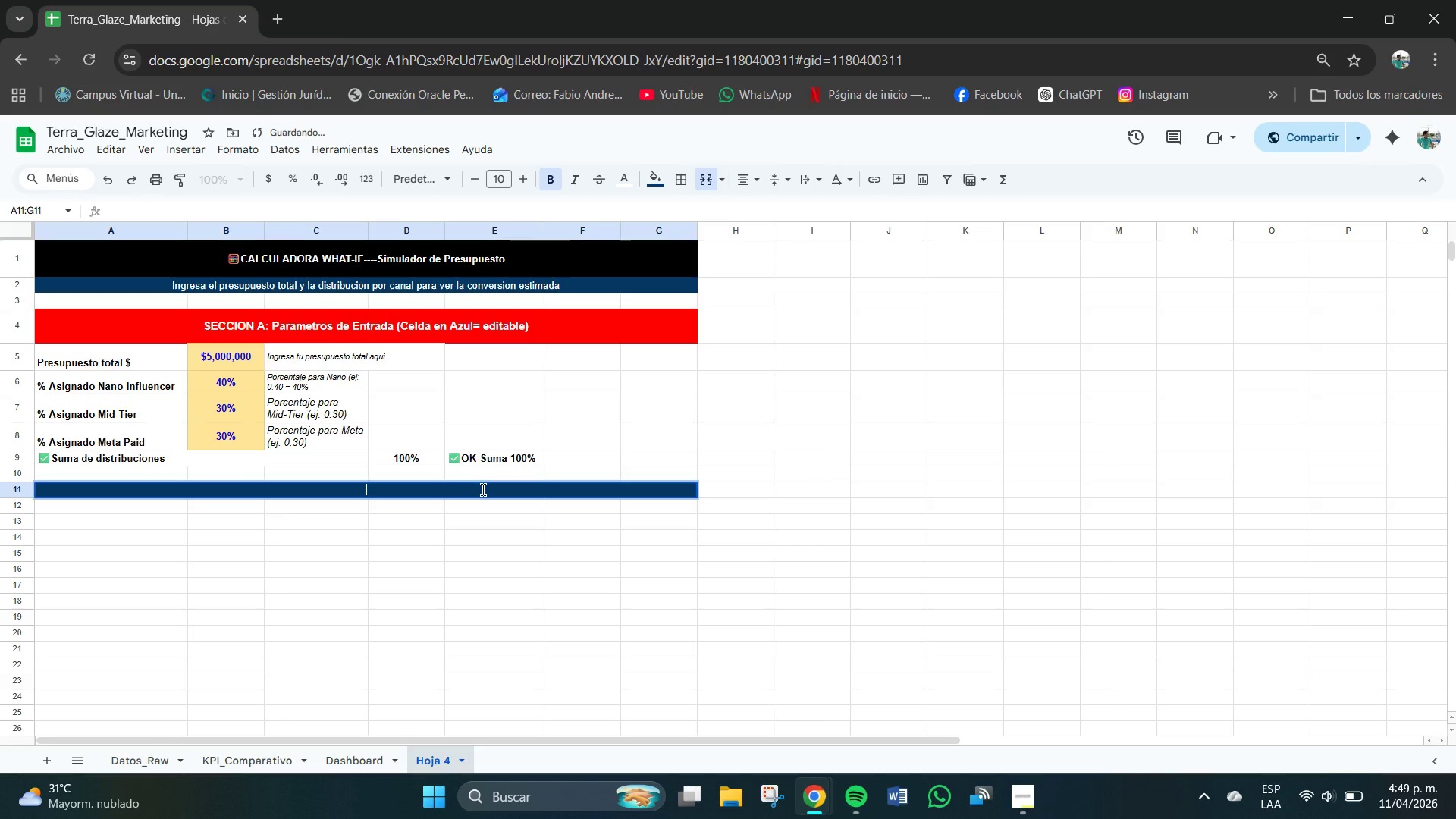 
type(SECCION B> Tasas de Conversion Historica *auto-calculado desde dayt)
key(Backspace)
type(os()
 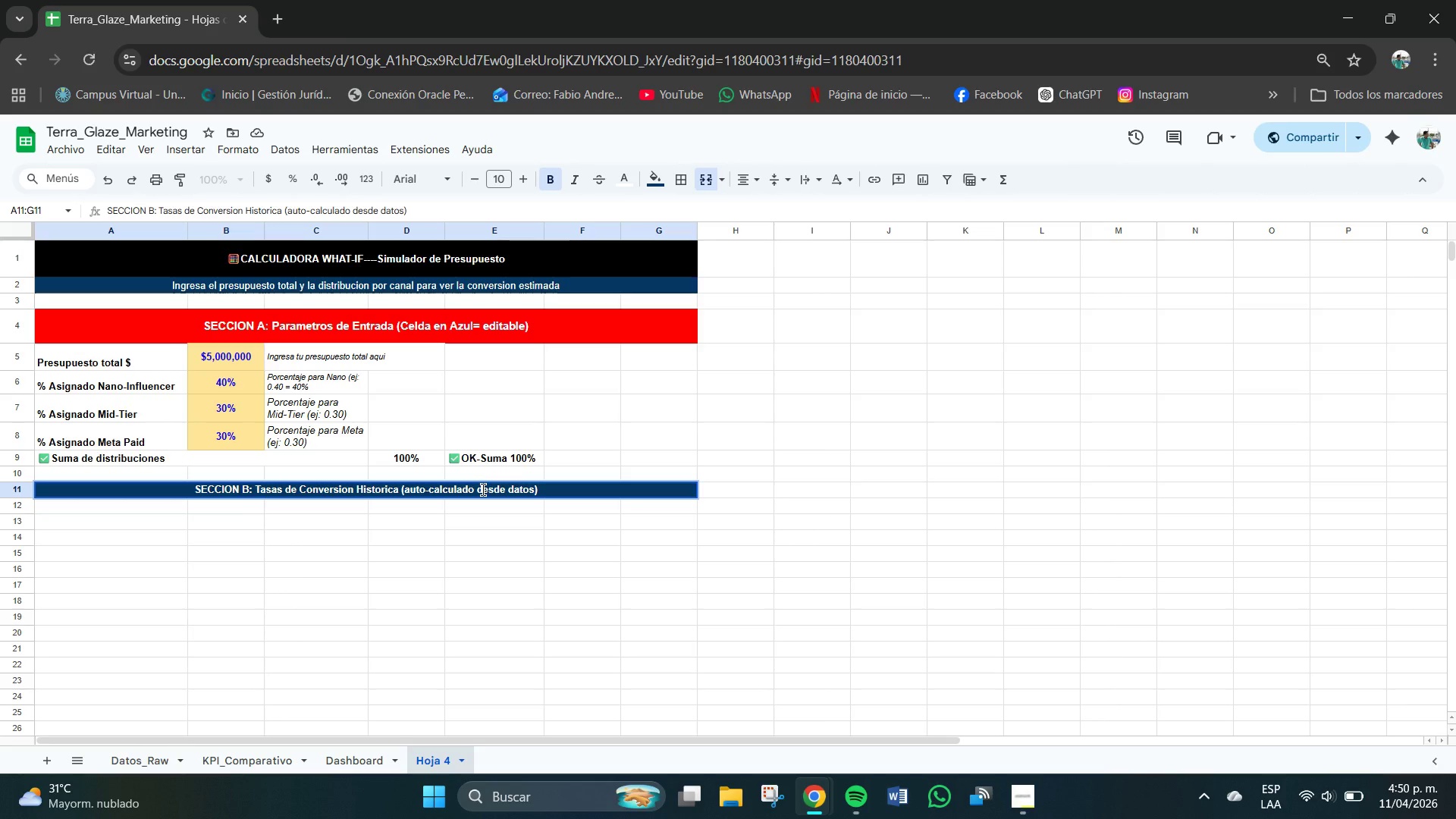 
key(Enter)
 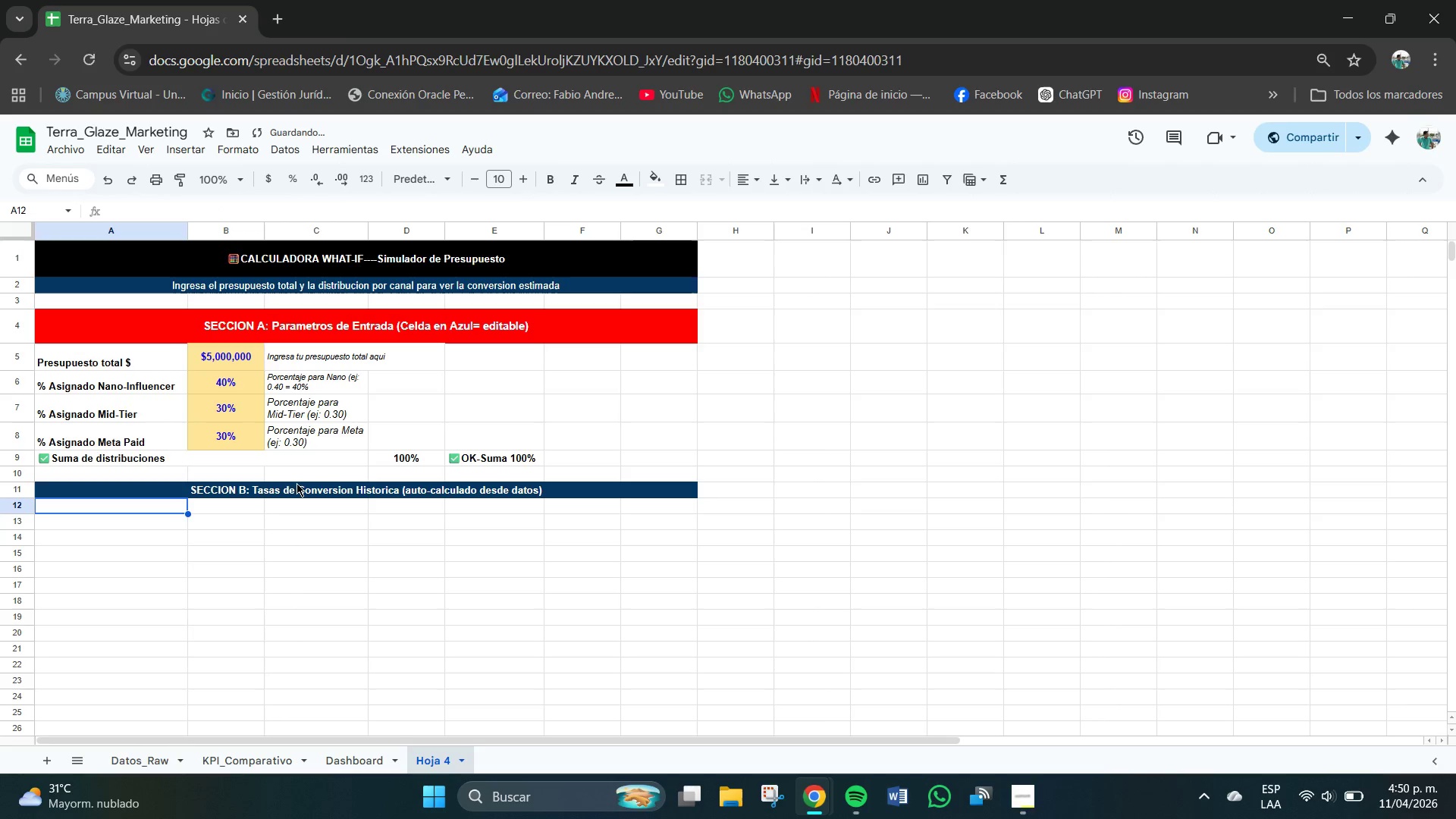 
left_click([144, 493])
 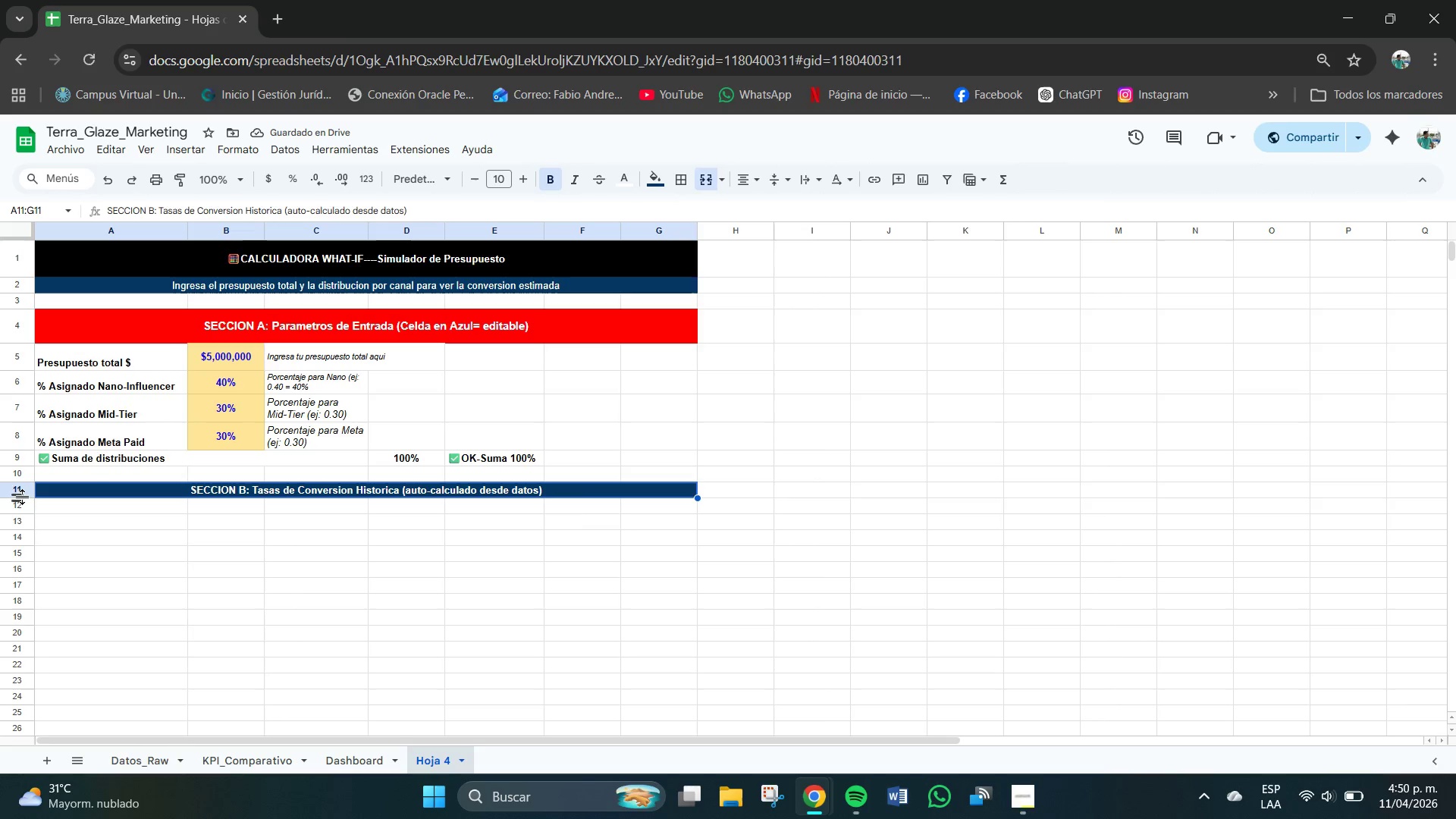 
left_click_drag(start_coordinate=[16, 497], to_coordinate=[20, 514])
 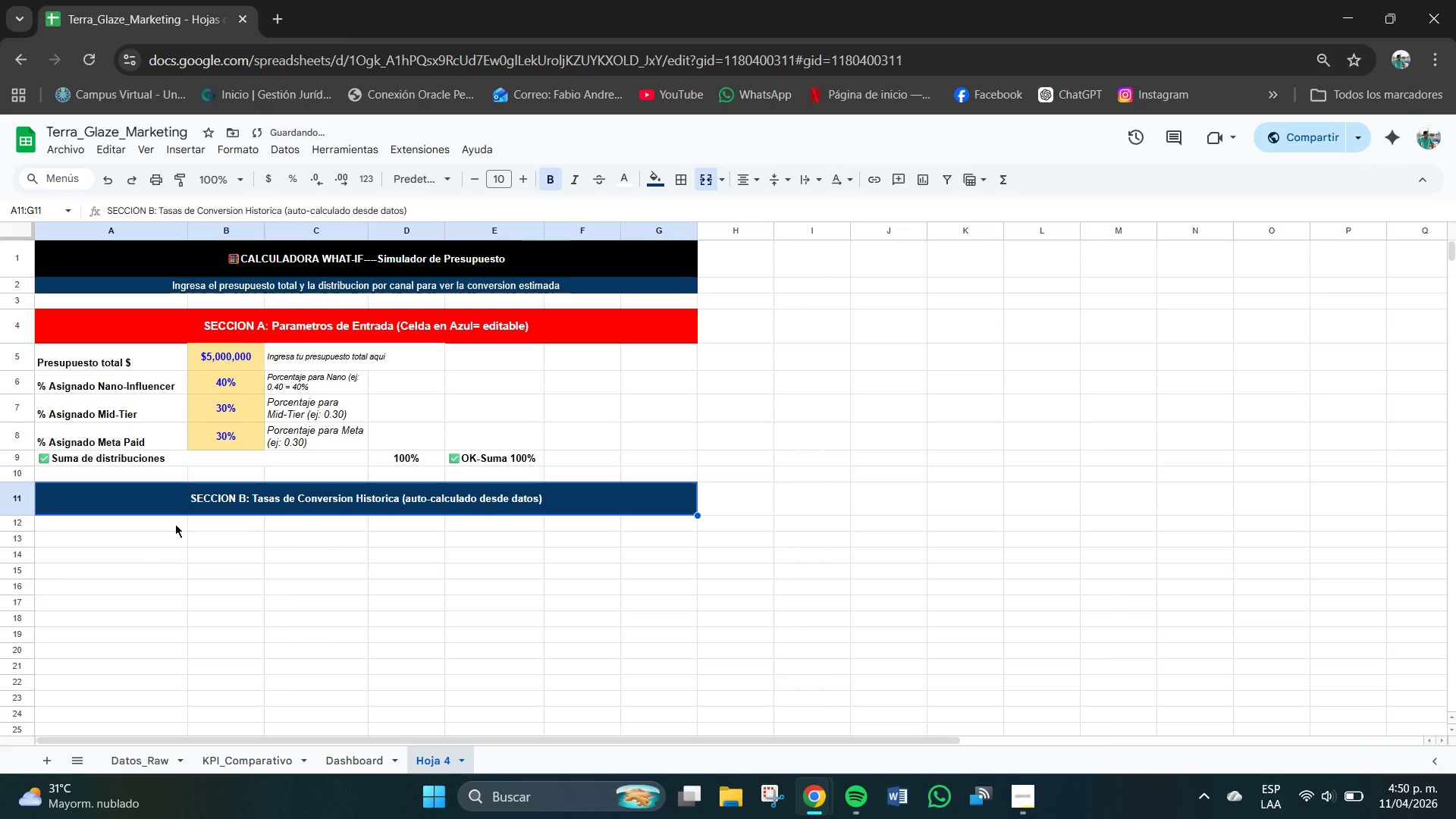 
left_click([177, 513])
 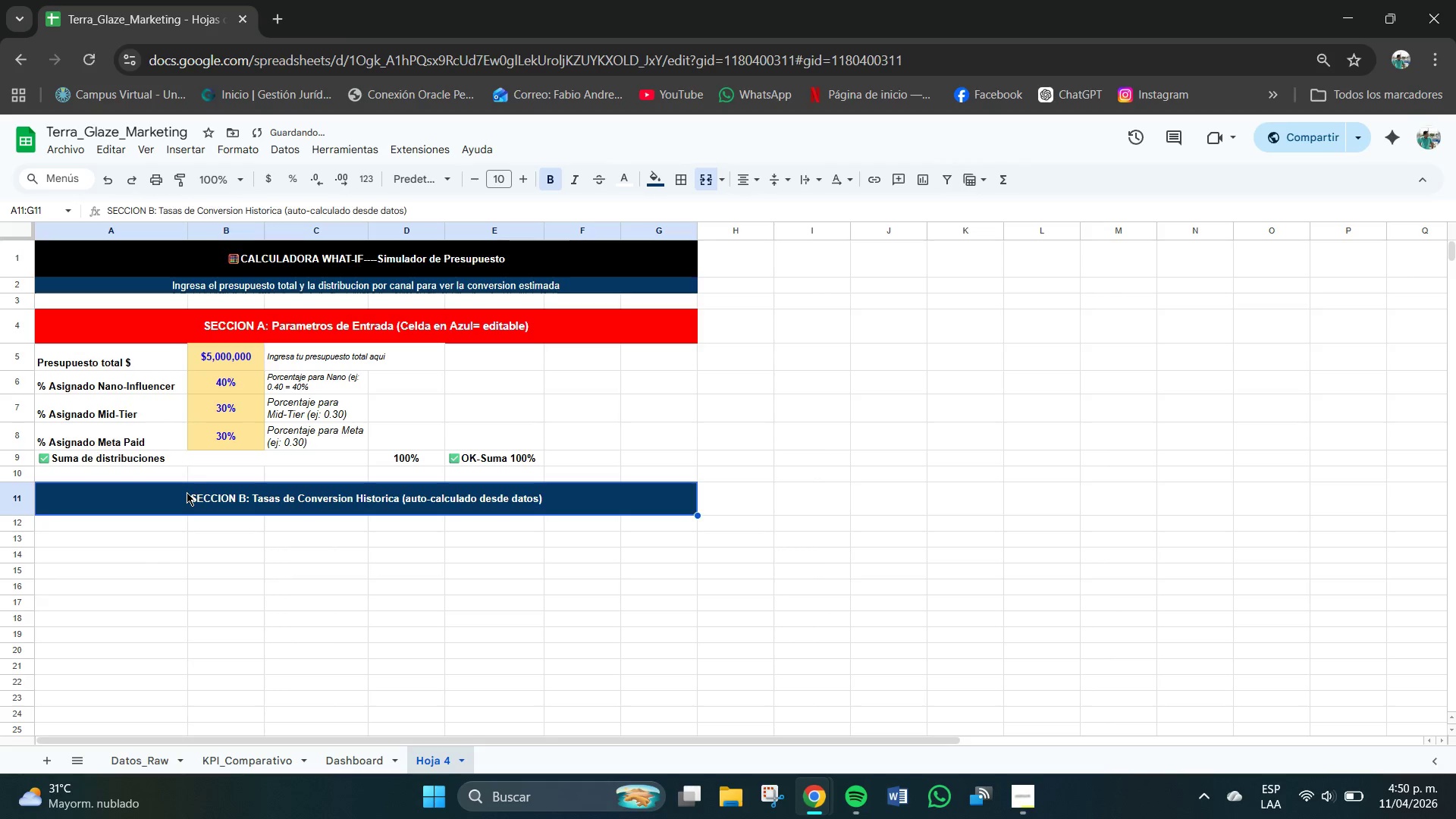 
double_click([186, 494])
 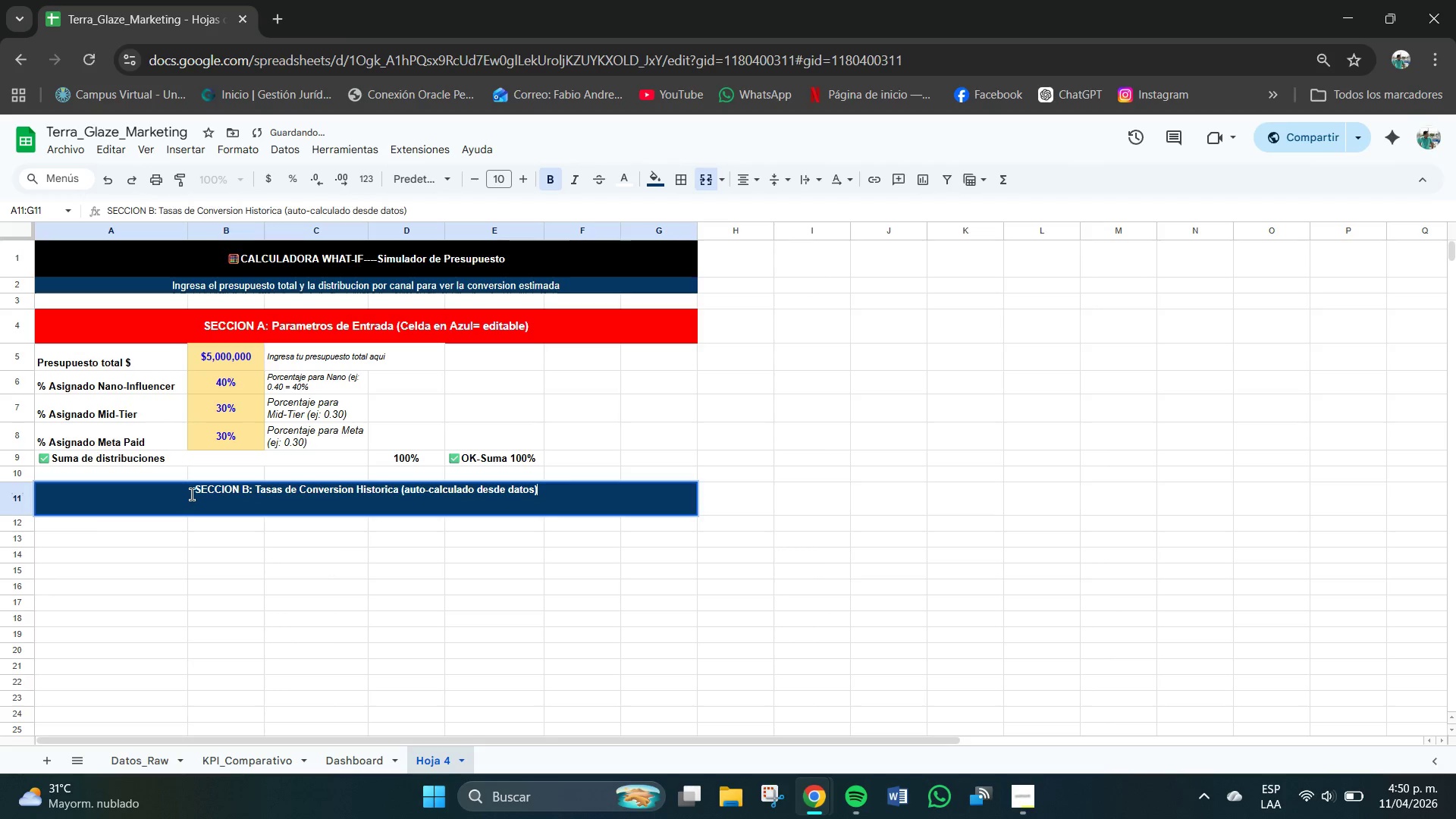 
left_click([192, 494])
 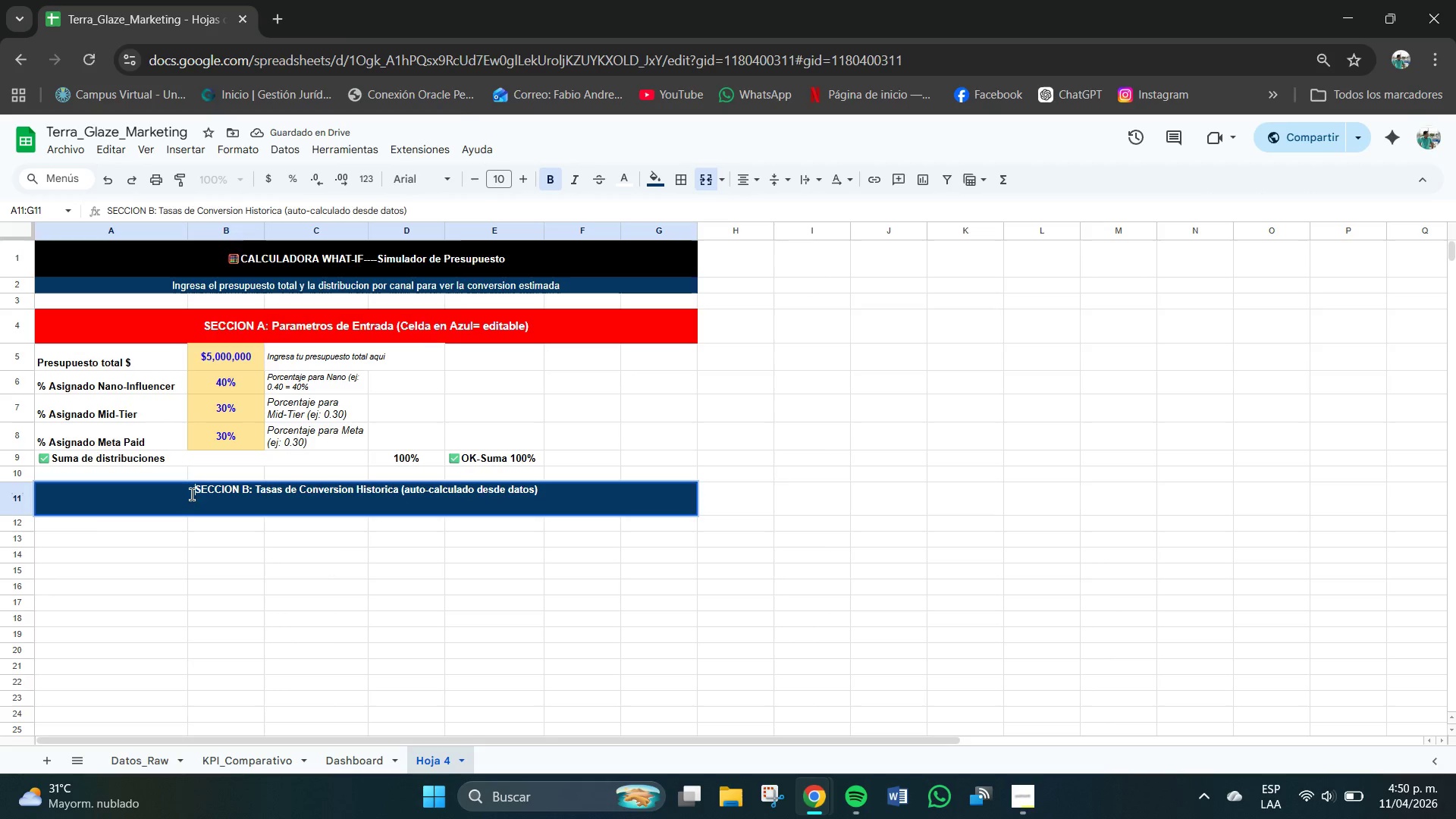 
right_click([192, 493])
 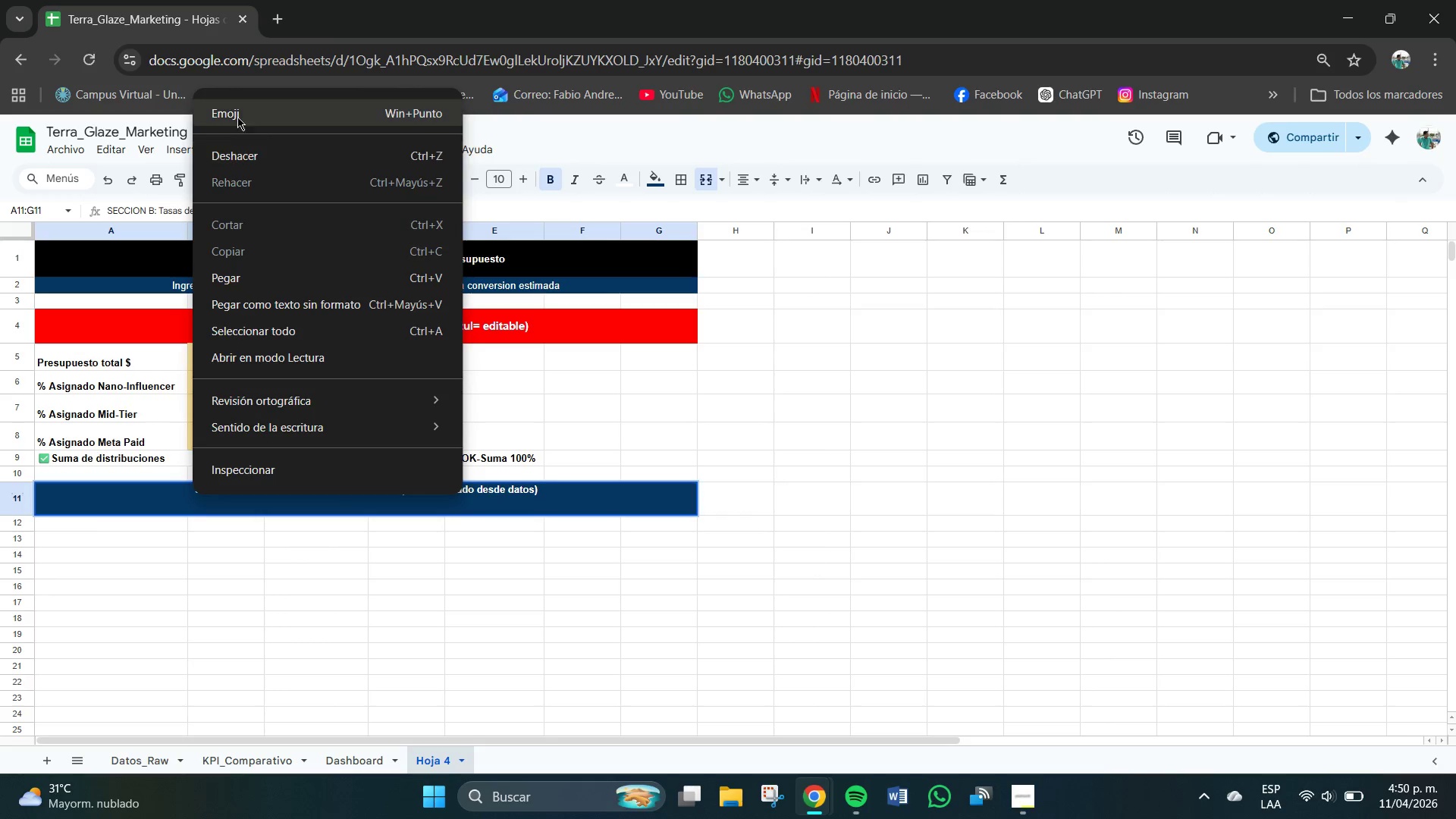 
left_click([236, 115])
 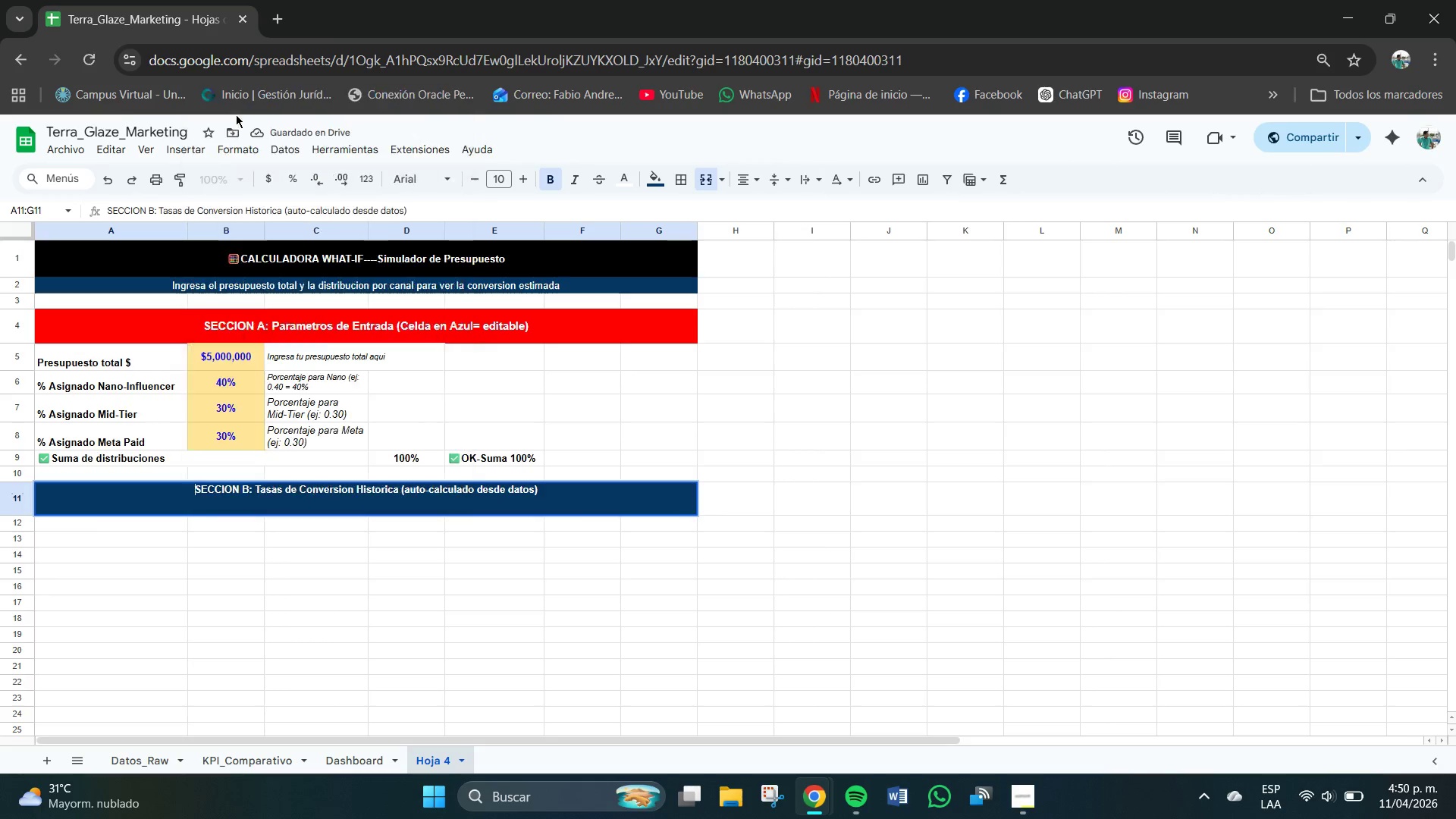 
key(Meta+MetaLeft)
 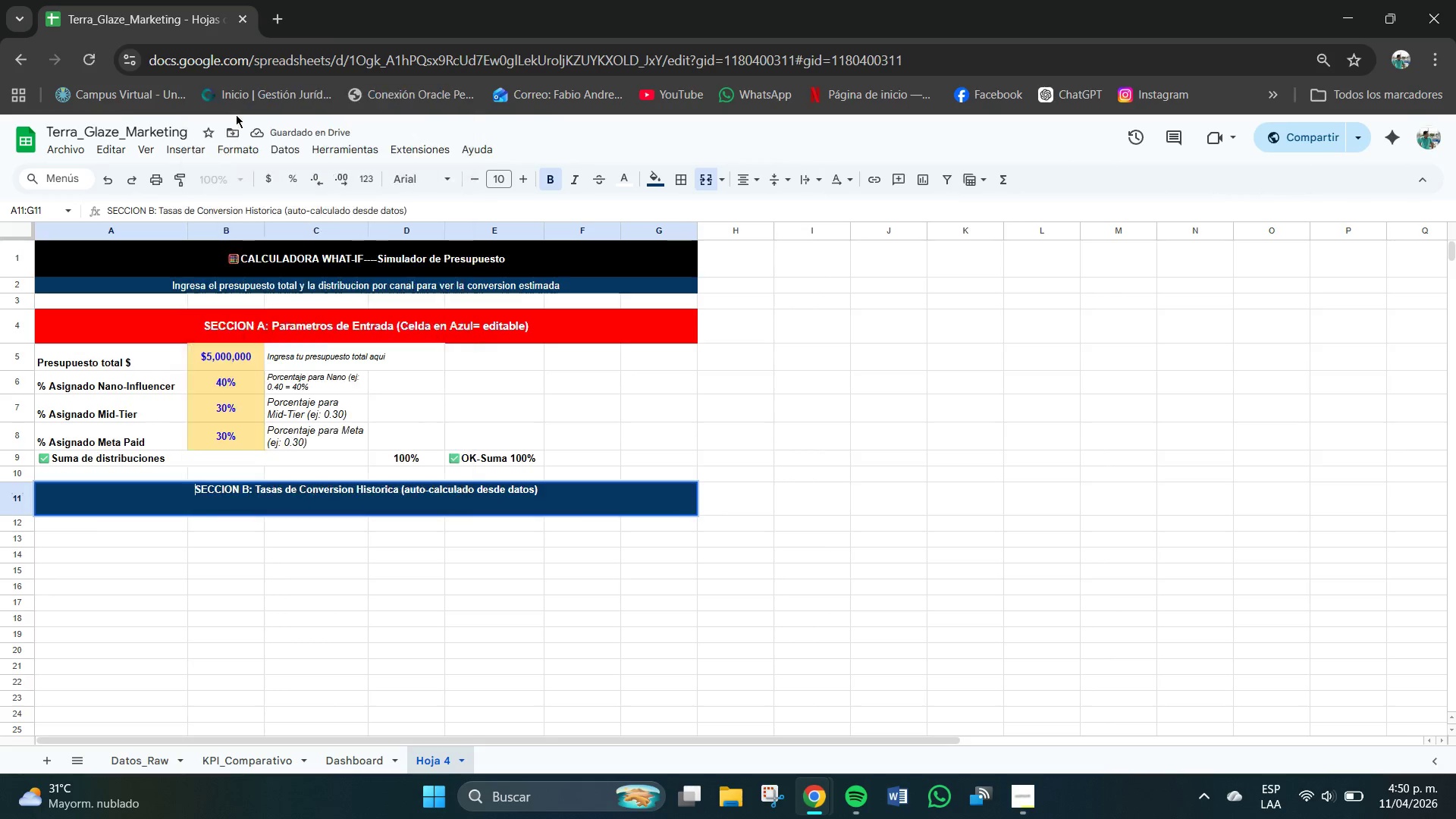 
left_click([297, 352])
 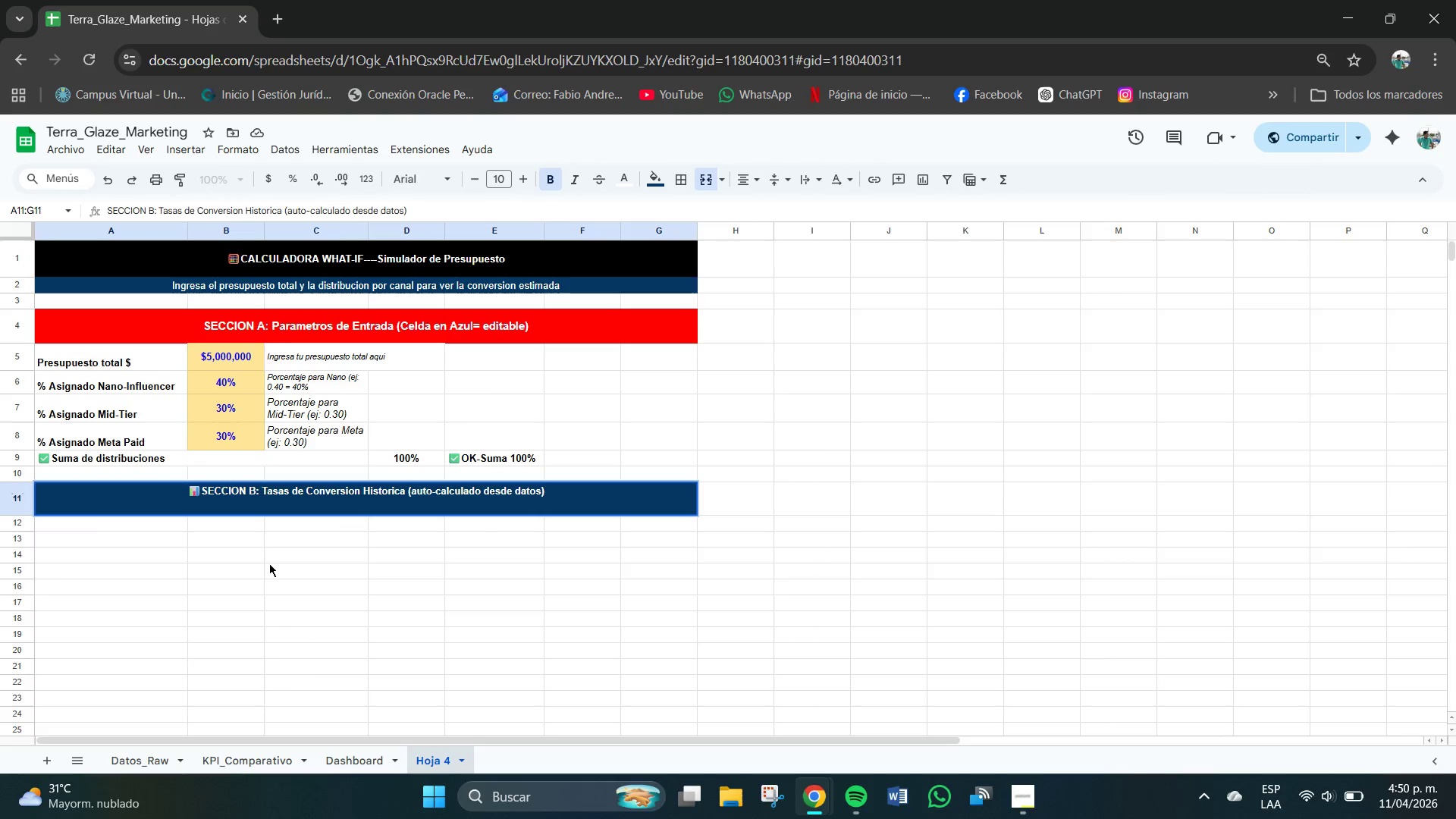 
left_click([116, 536])
 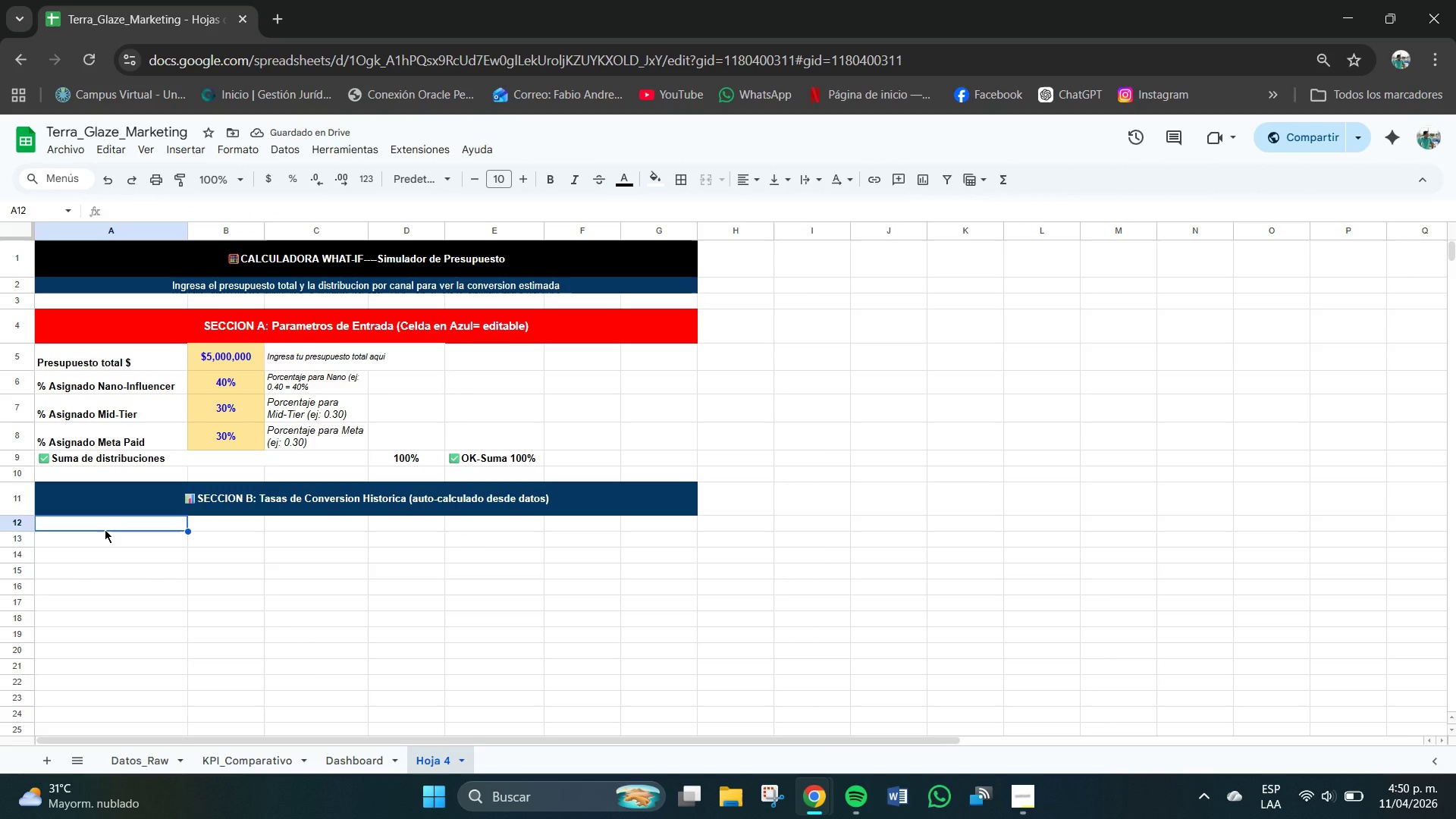 
left_click_drag(start_coordinate=[105, 529], to_coordinate=[664, 522])
 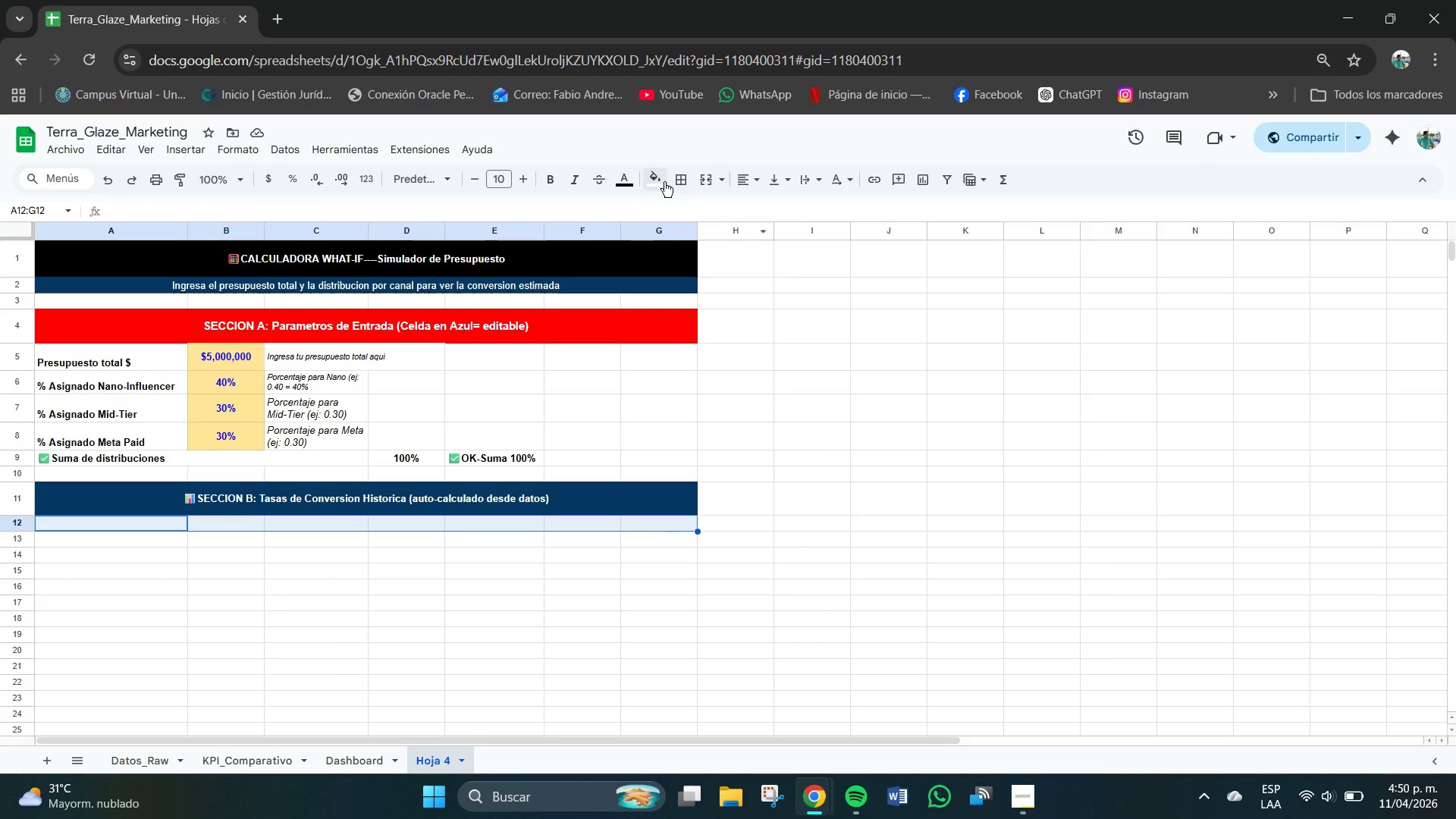 
left_click([664, 182])
 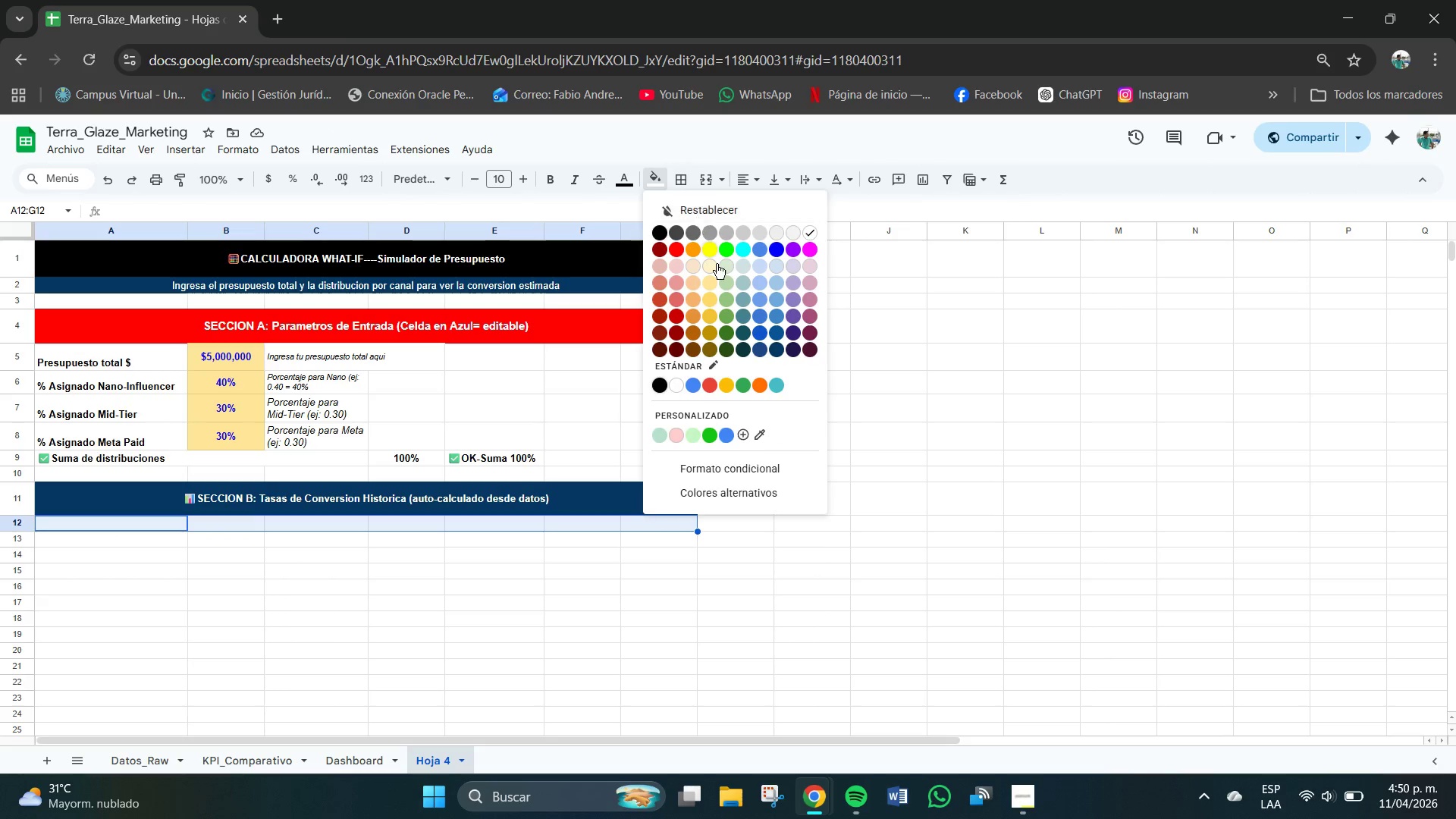 
left_click([698, 230])
 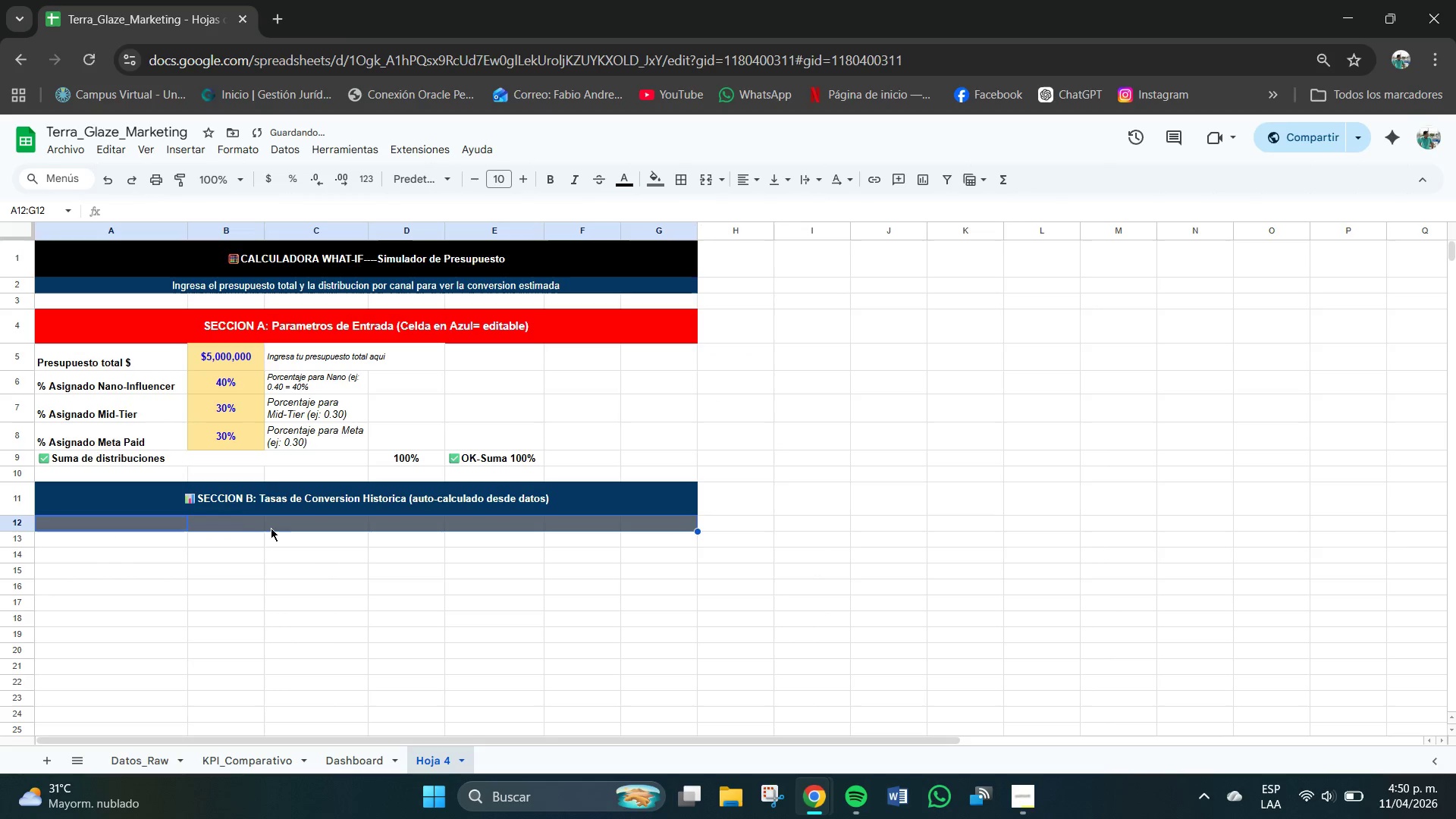 
left_click([234, 539])
 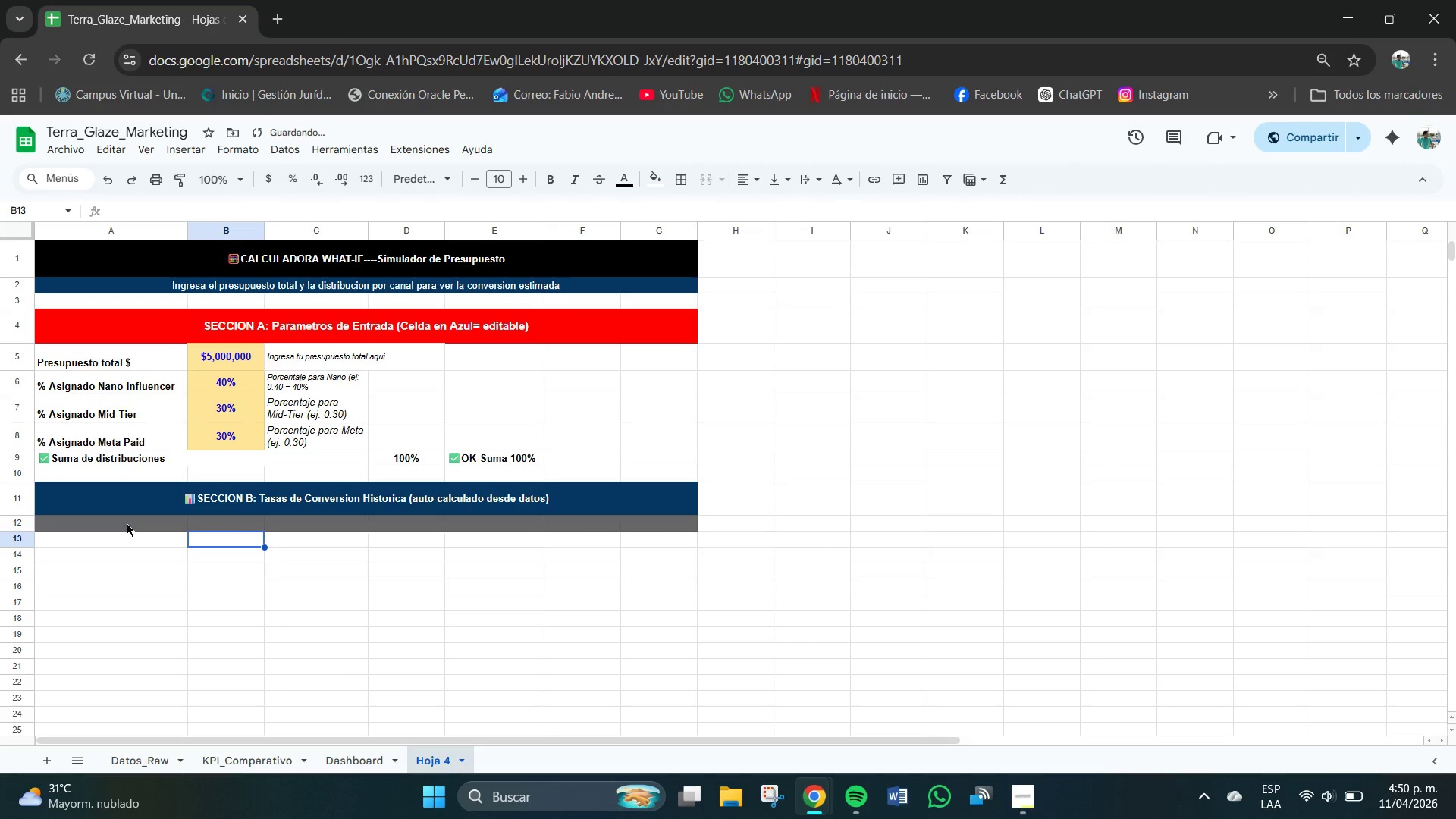 
left_click([126, 523])
 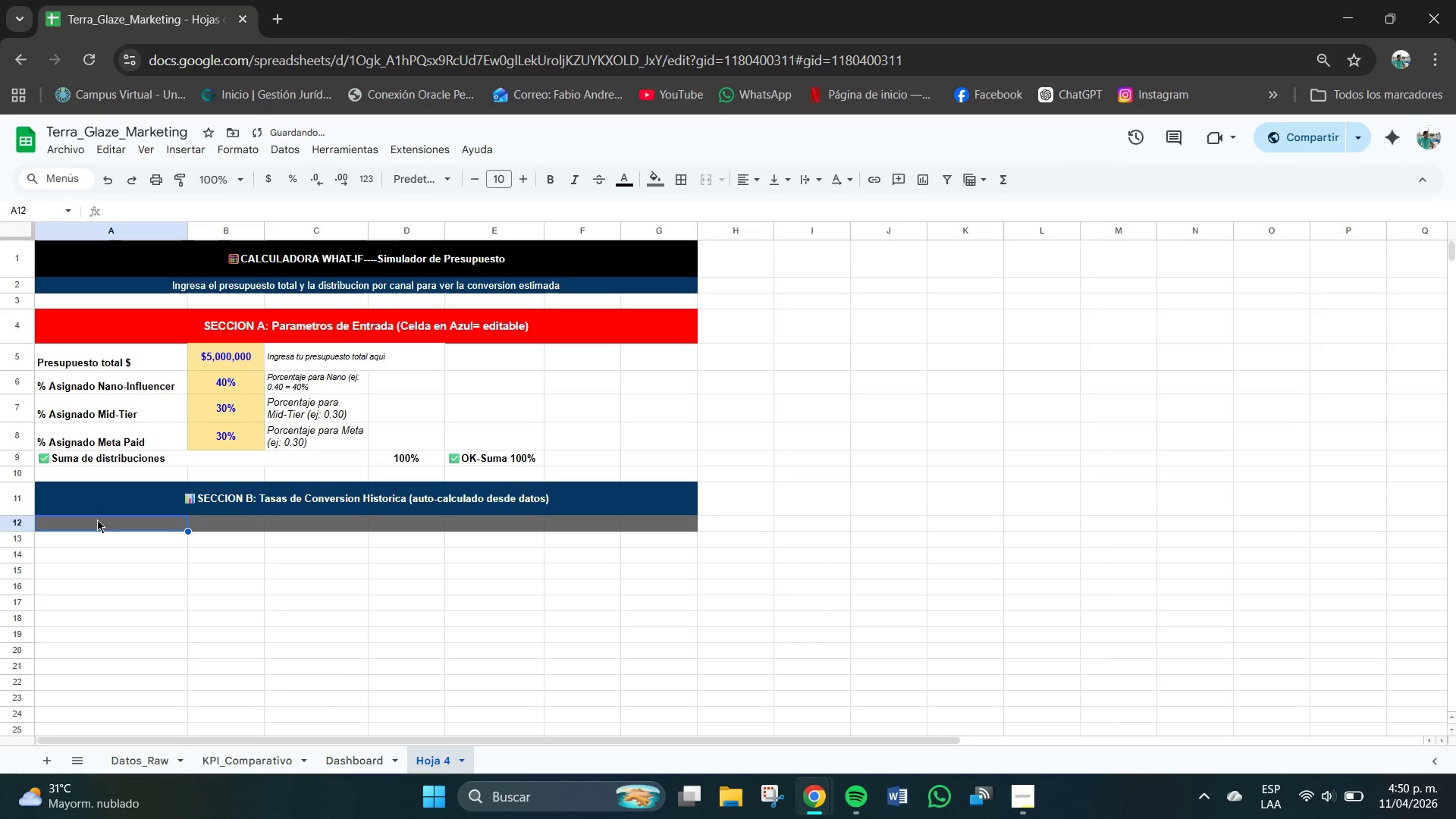 
double_click([97, 519])
 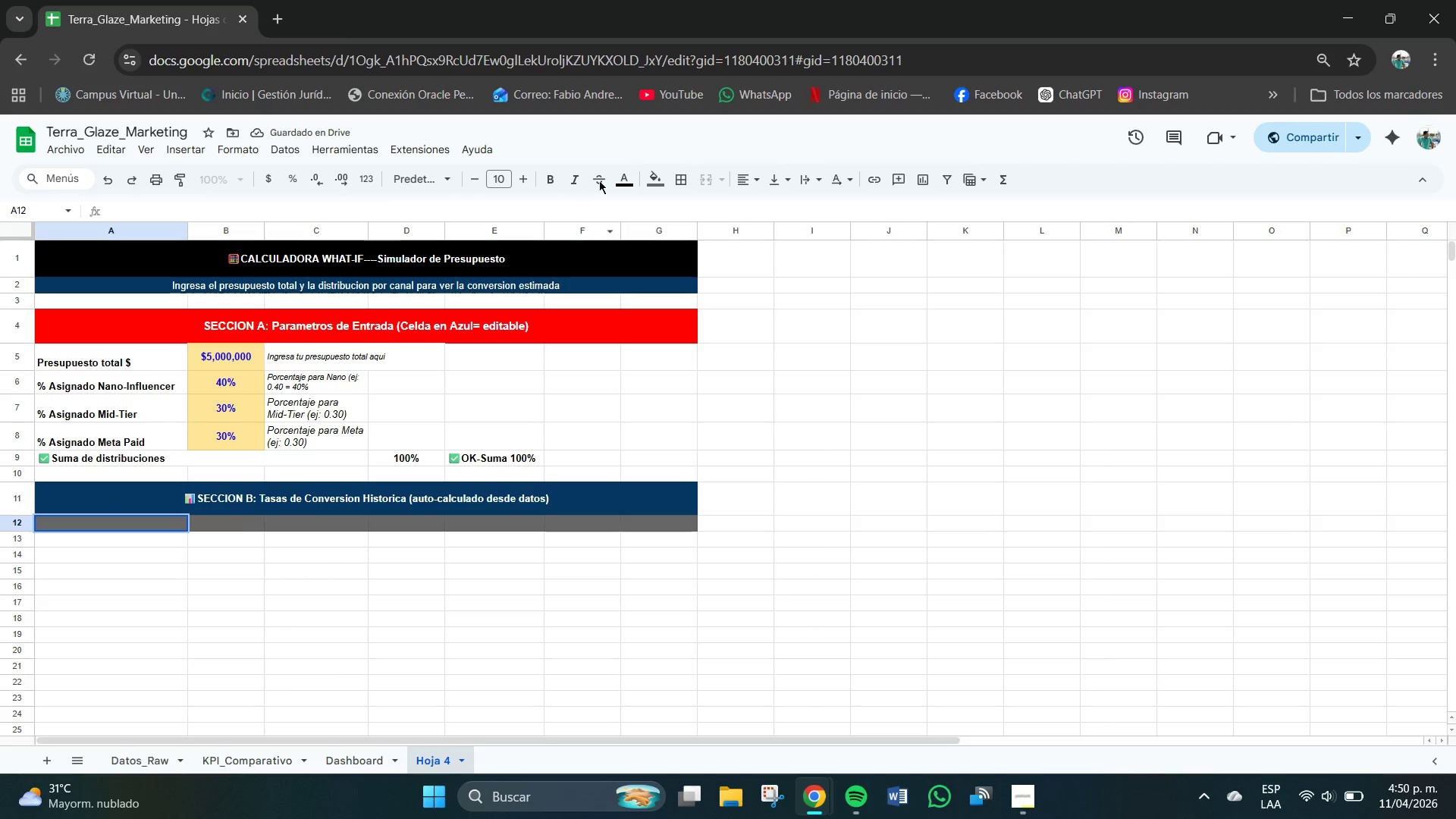 
left_click([635, 180])
 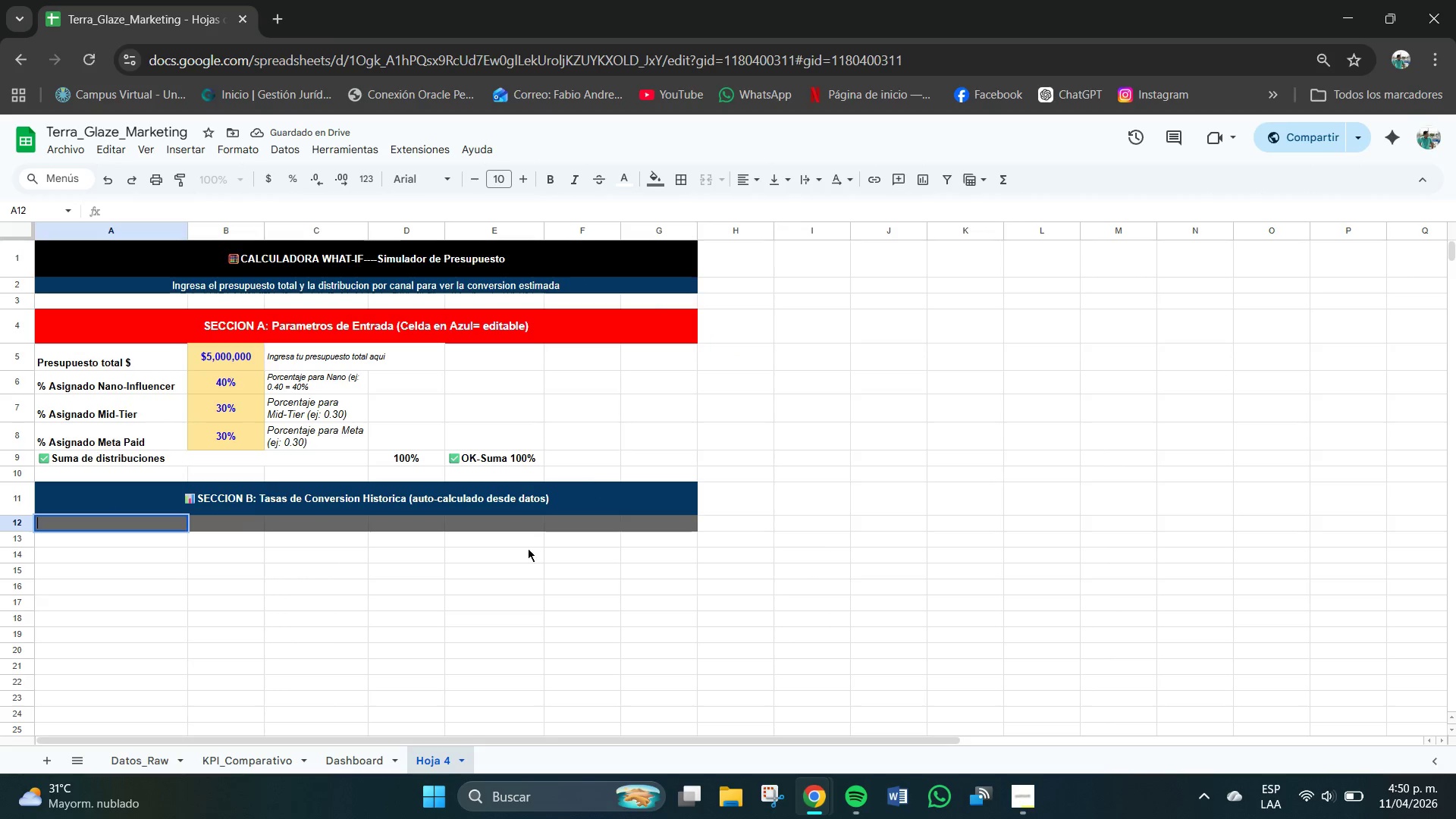 
left_click([256, 563])
 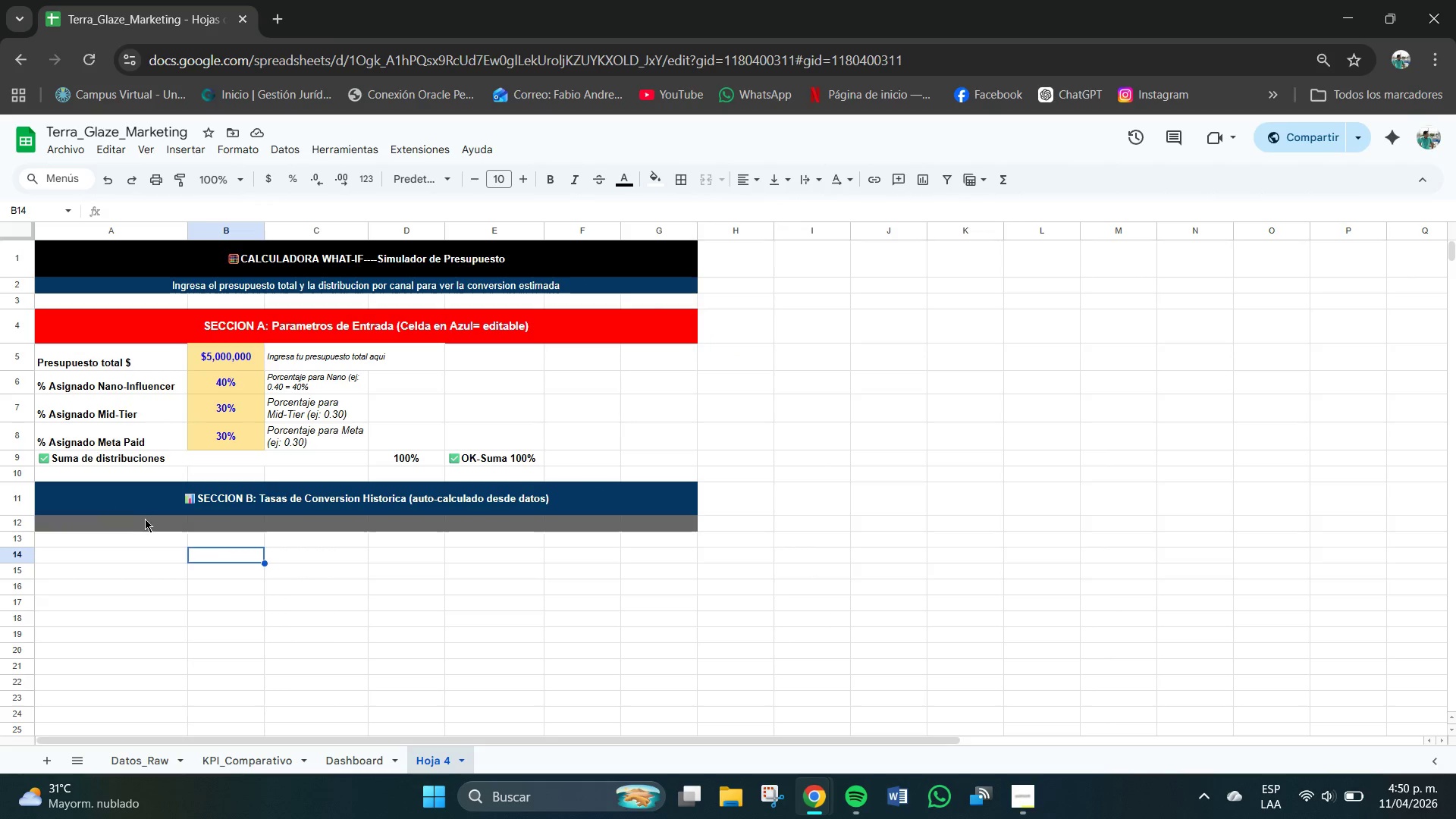 
left_click([142, 522])
 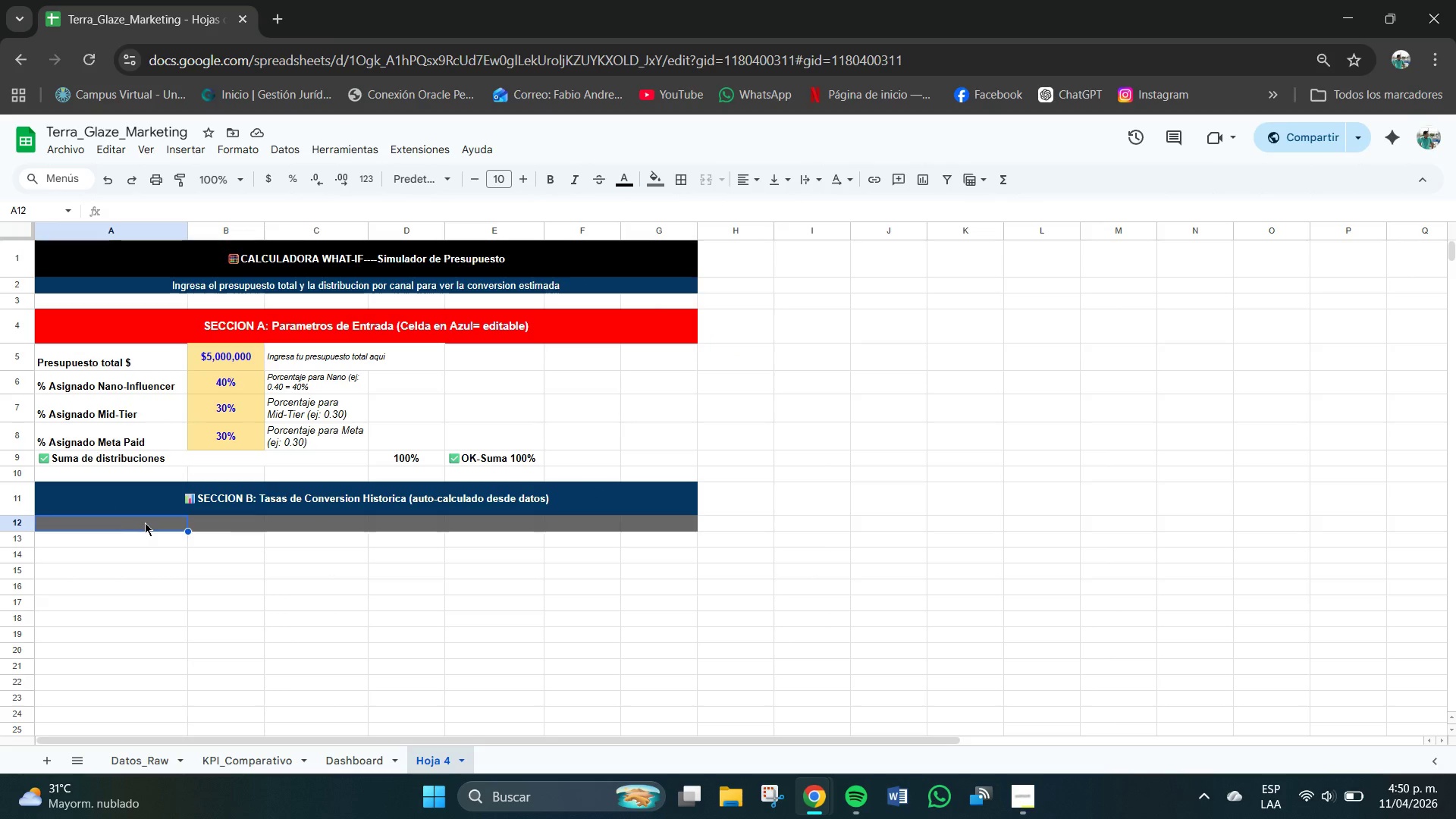 
left_click_drag(start_coordinate=[147, 522], to_coordinate=[682, 519])
 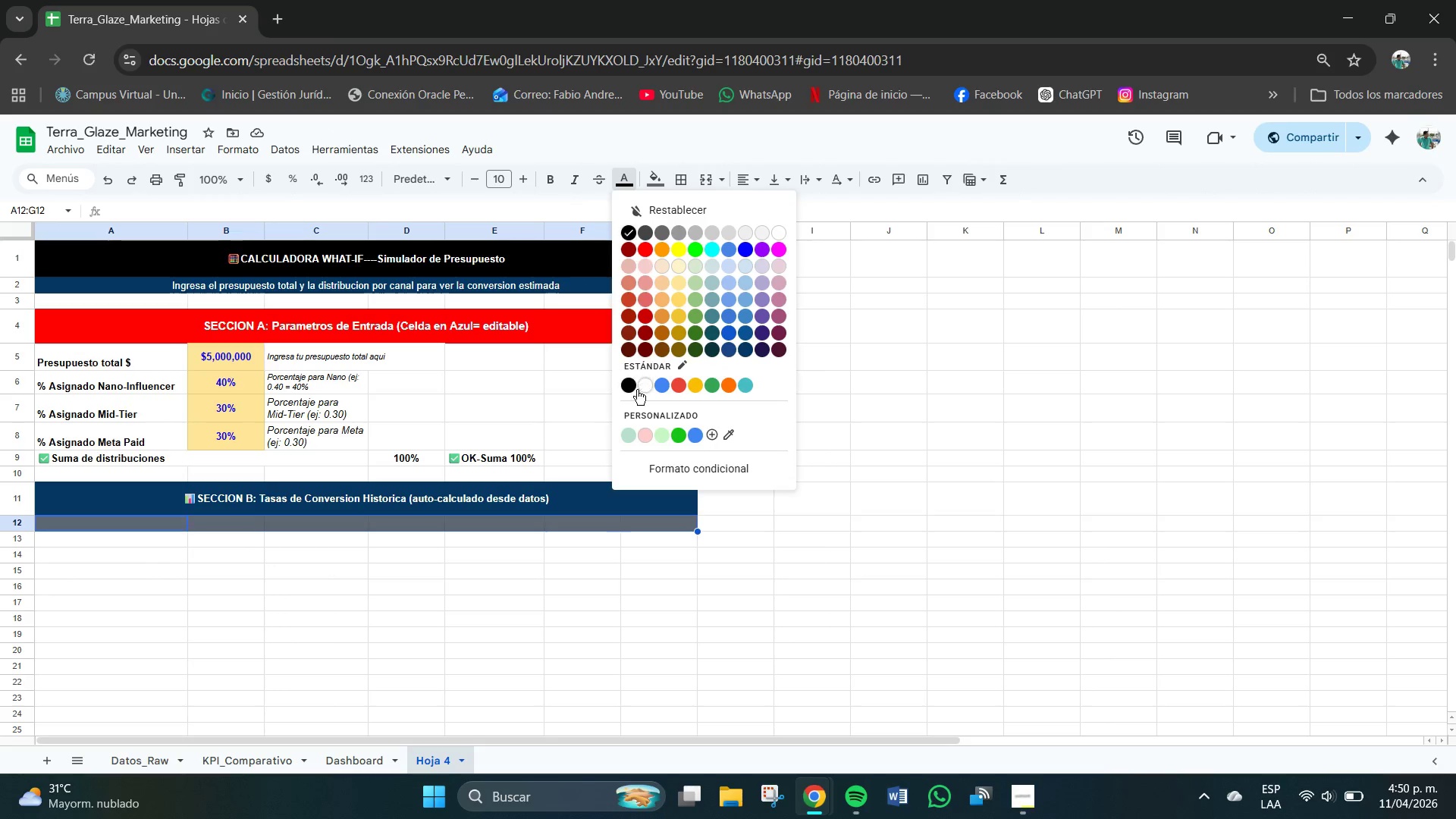 
left_click([642, 388])
 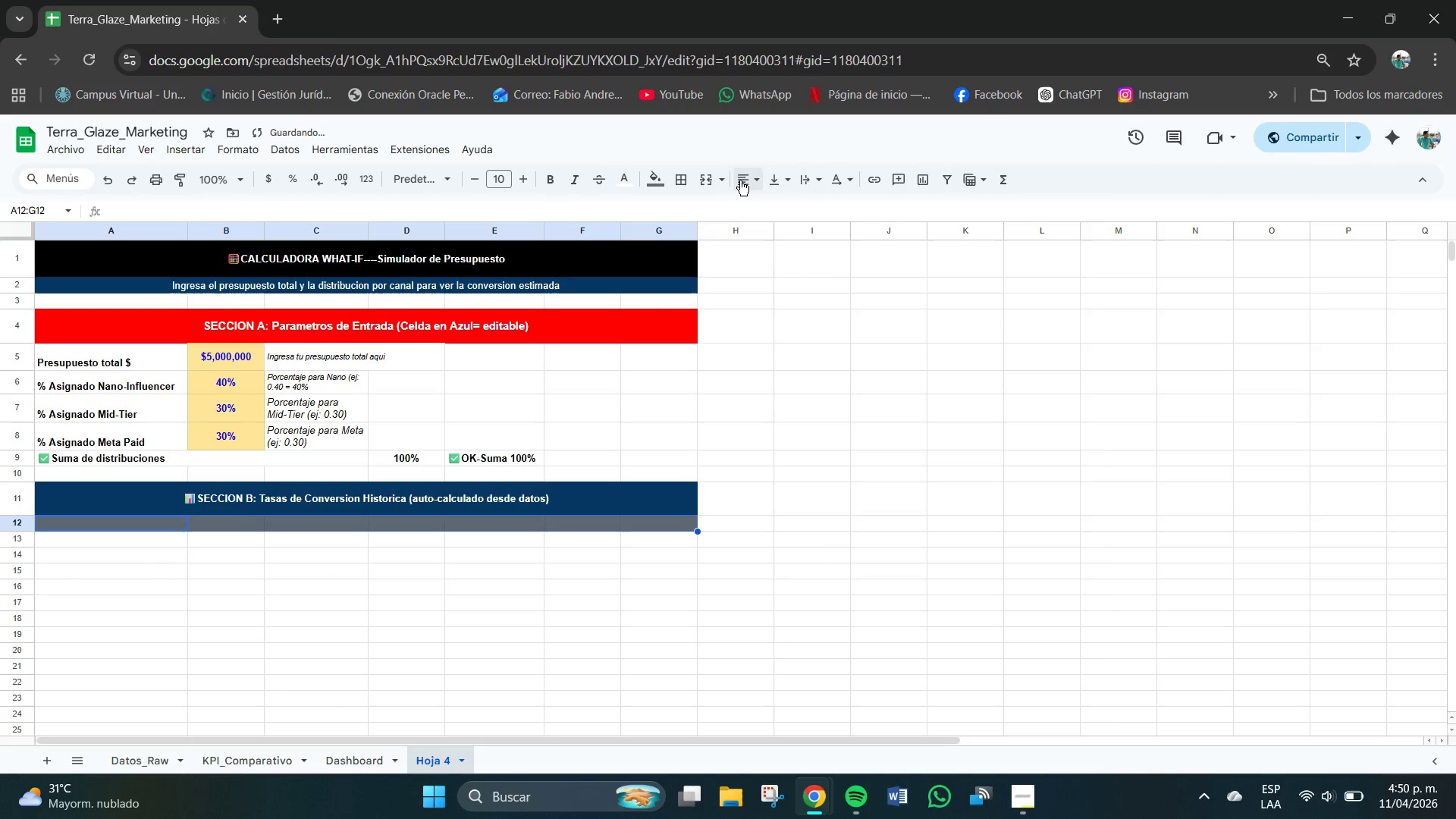 
left_click([742, 177])
 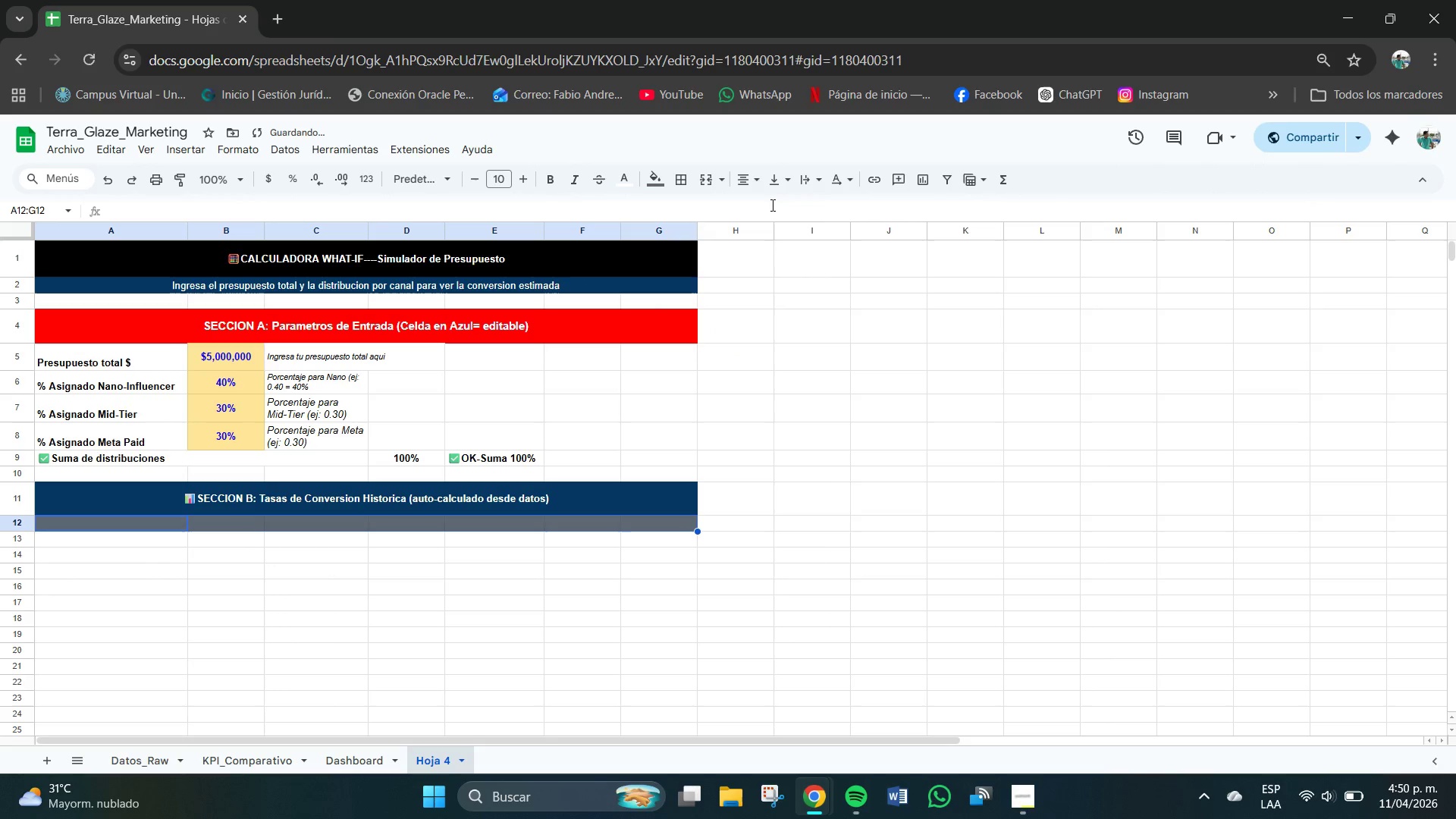 
double_click([774, 166])
 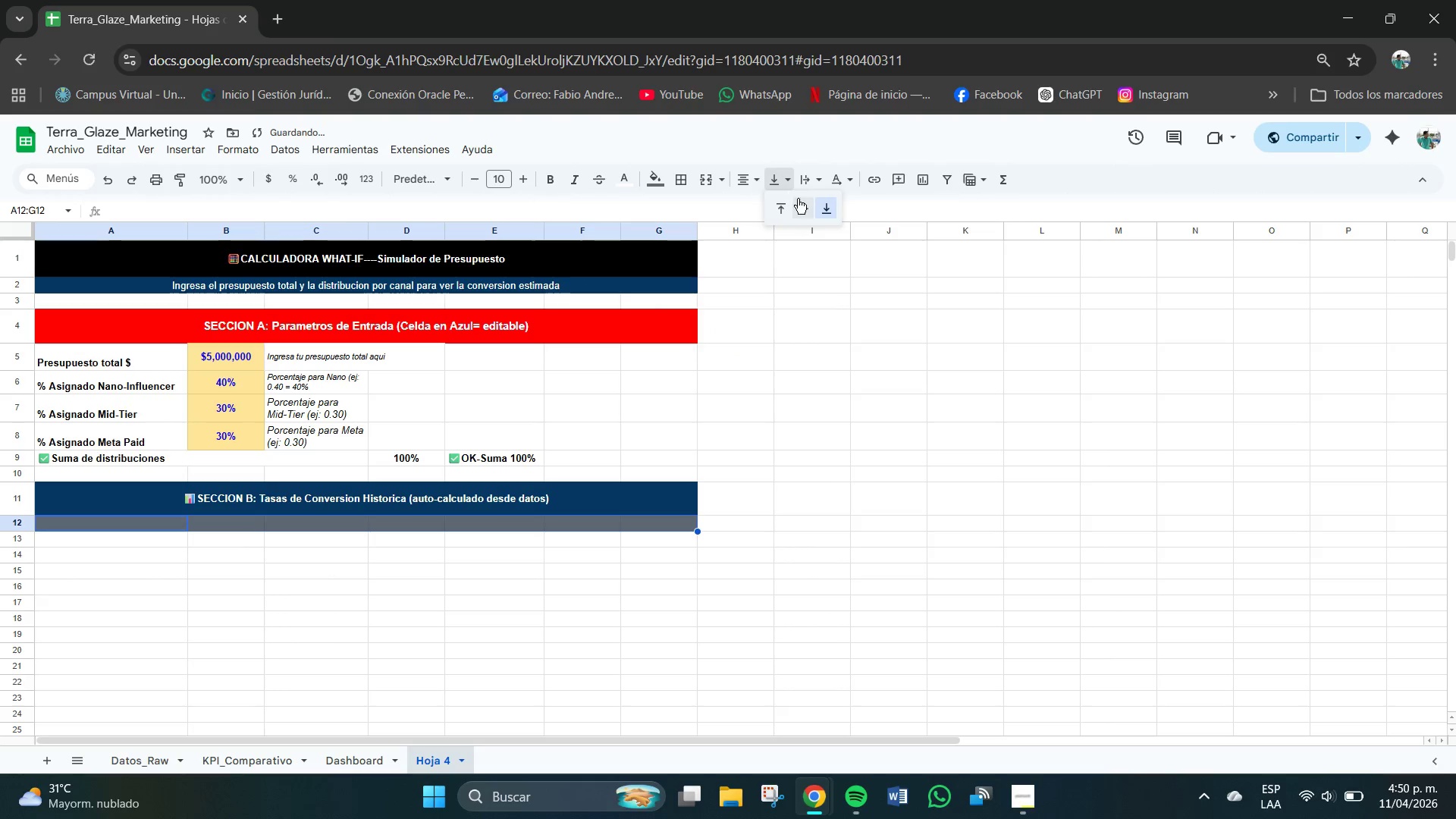 
left_click([799, 200])
 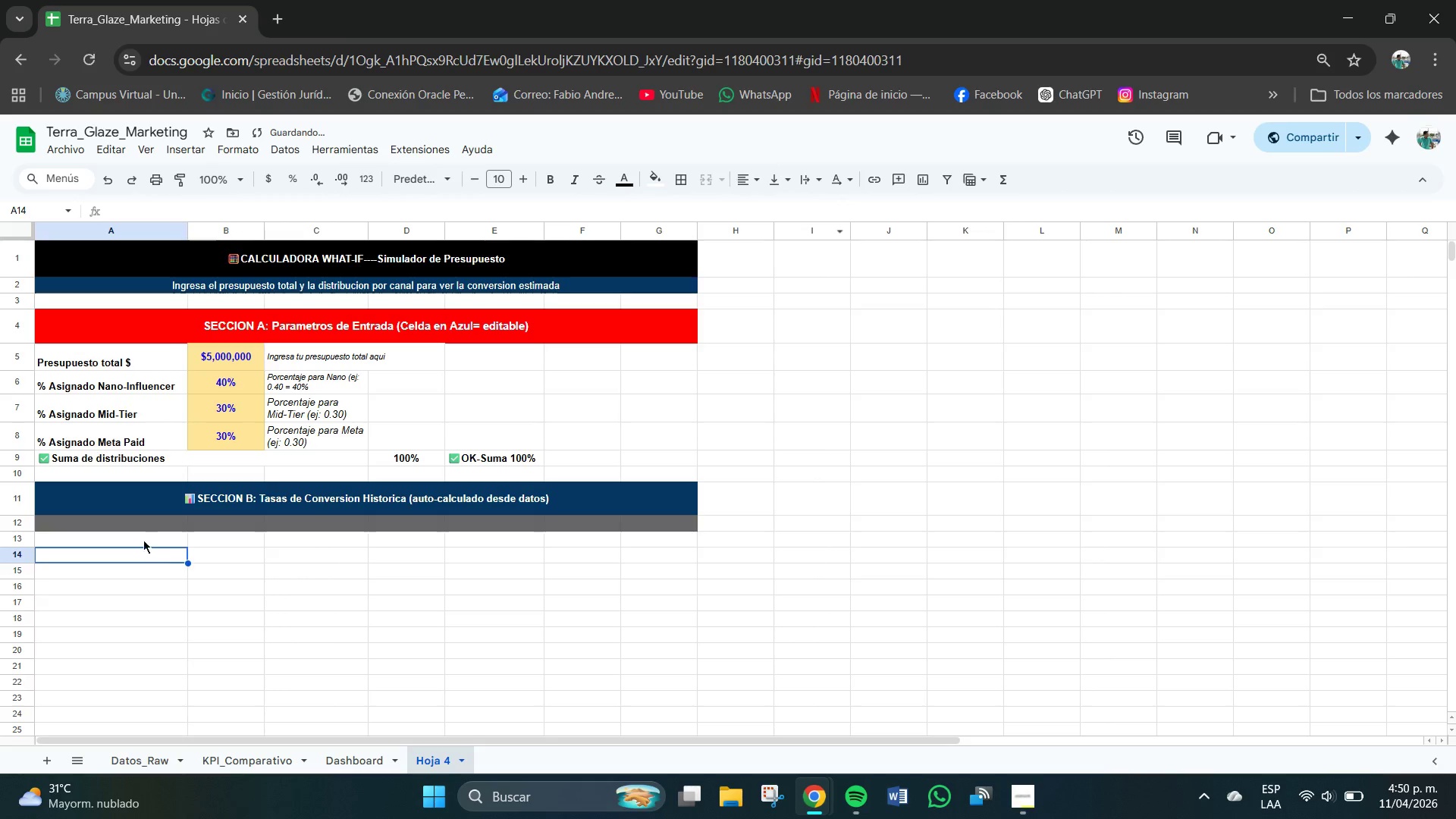 
double_click([131, 525])
 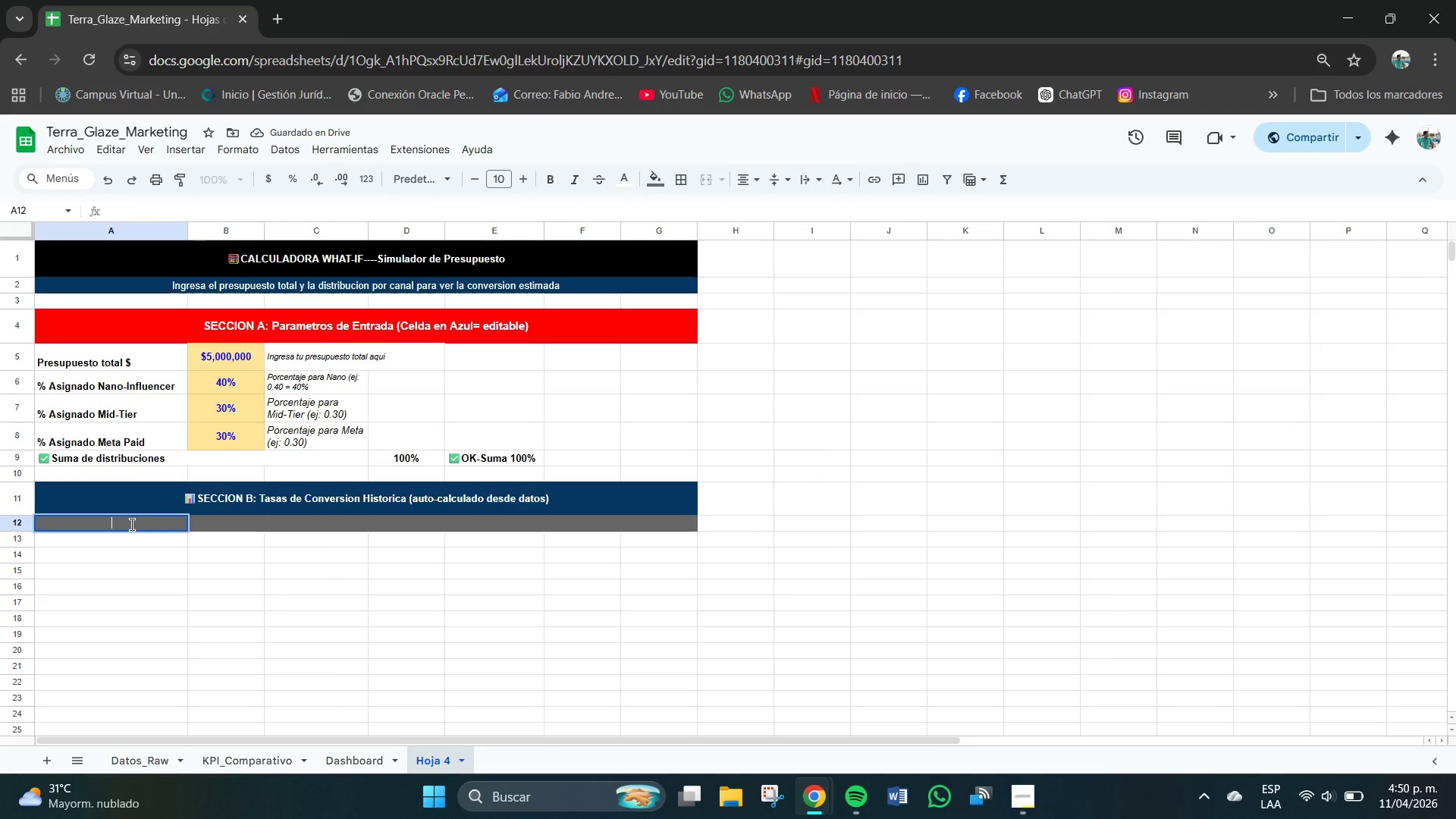 
type(Canl)
key(Backspace)
type(al)
key(Tab)
type(ROAS Hist.)
key(Tab)
type(CVR s)
key(Backspace)
type(Est. $)
key(Backspace)
type(%)
key(Tab)
type(AVO)
key(Backspace)
key(Backspace)
type(OV Histo.5)
key(Backspace)
type( %)
key(Backspace)
type($)
key(Tab)
type(CAC)
 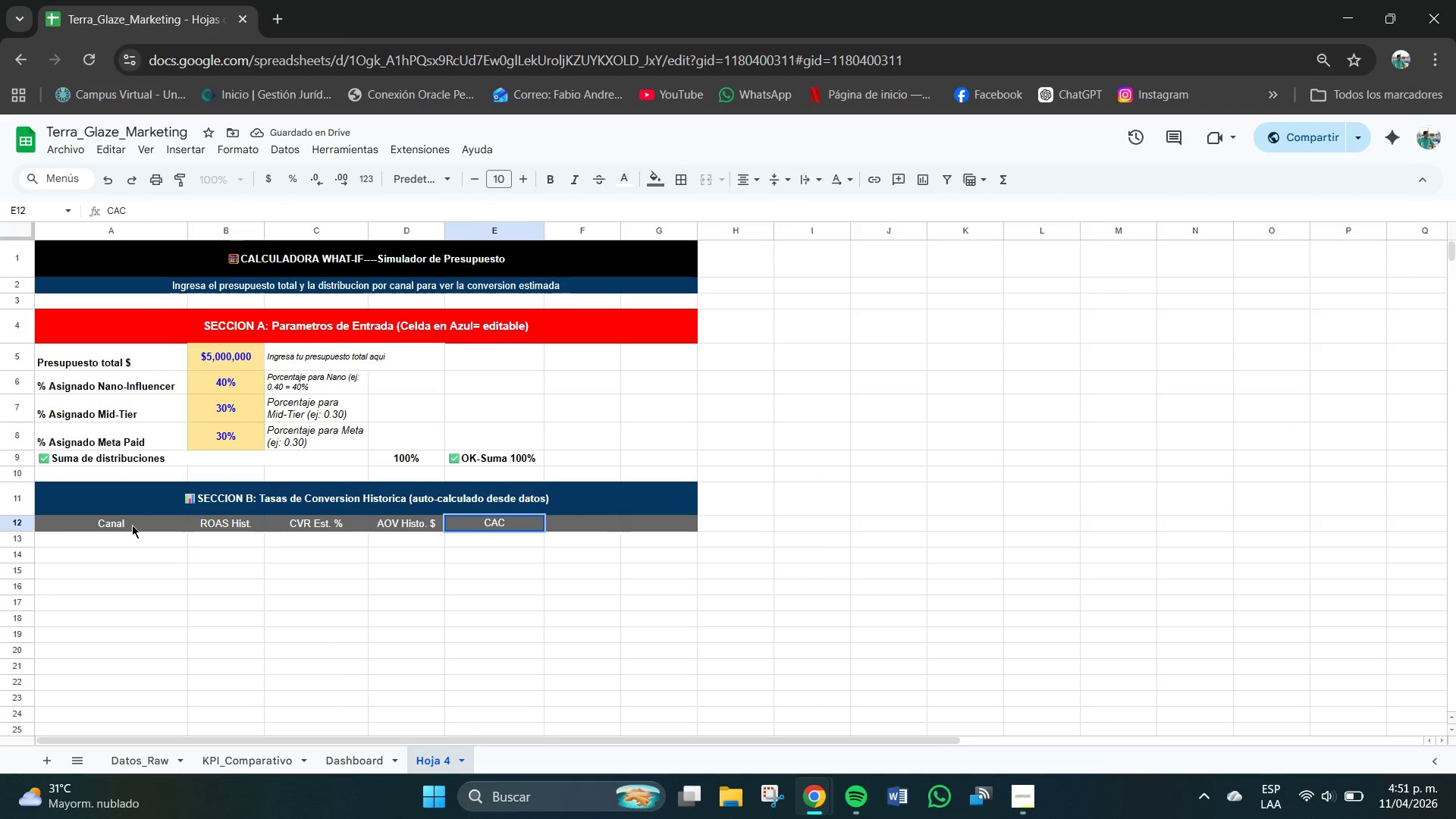 
type( Histo)
key(Backspace)
type(-)
key(Backspace)
type(. )
 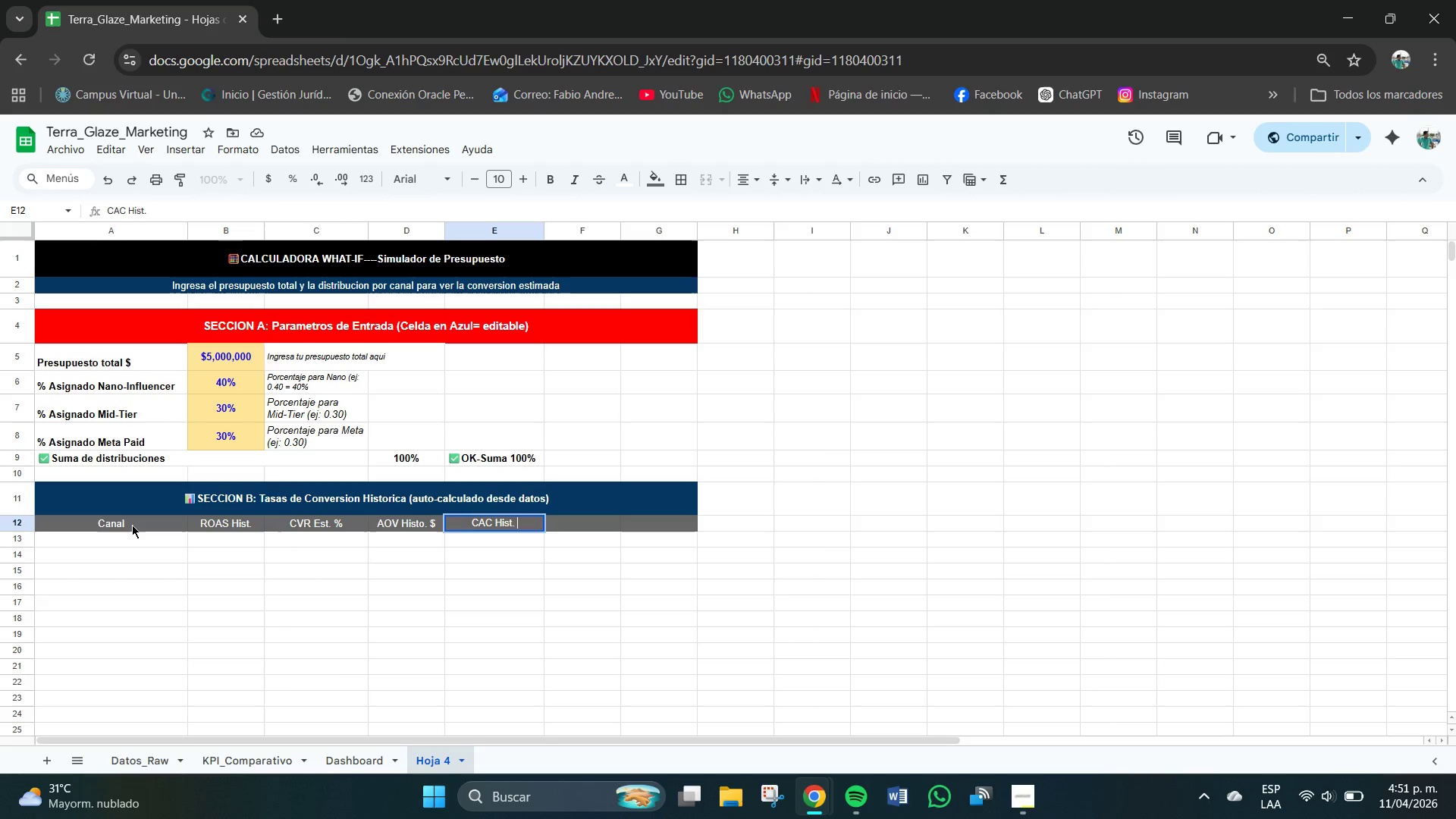 
key(Enter)
 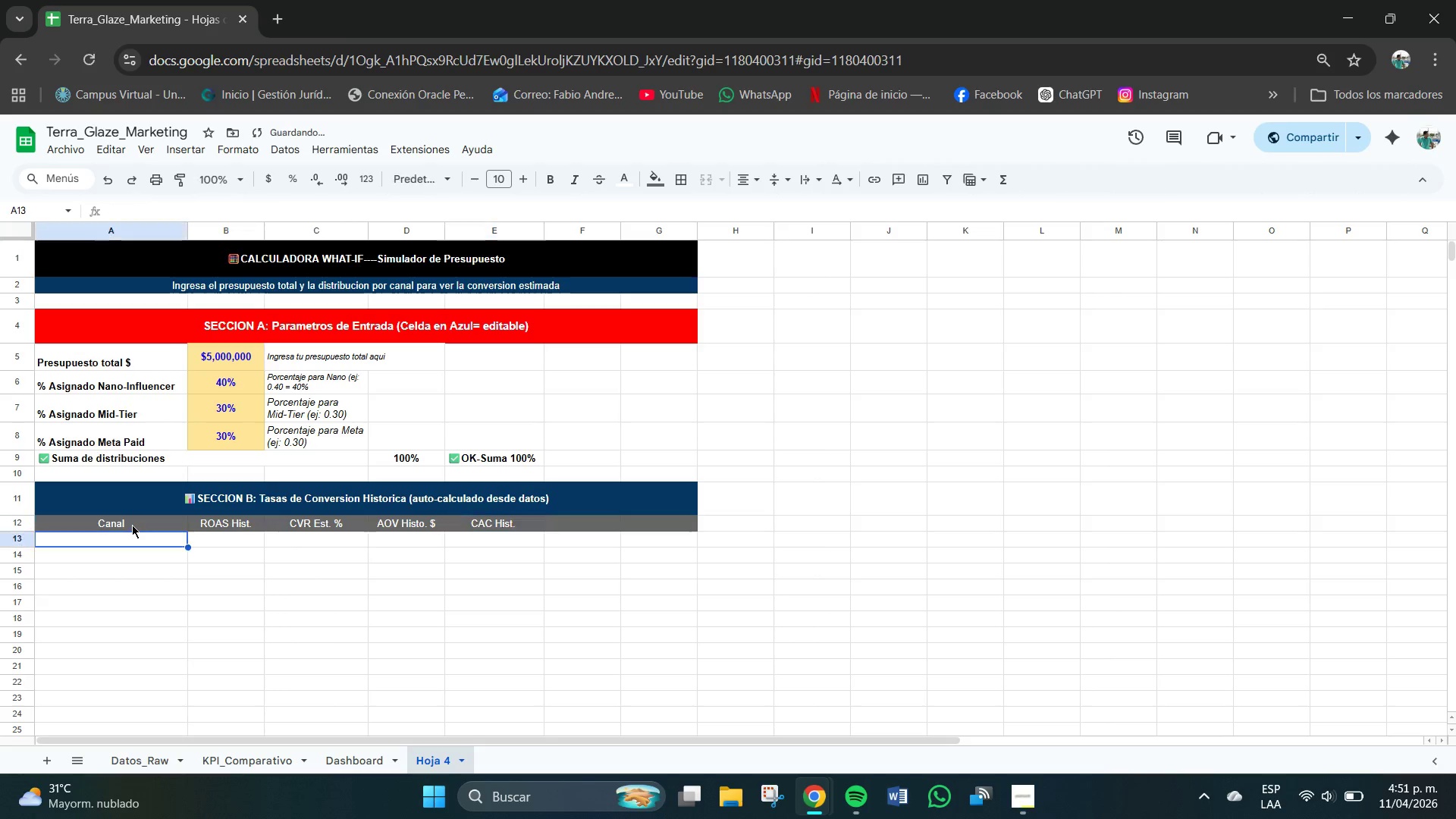 
key(Shift+ShiftRight)
 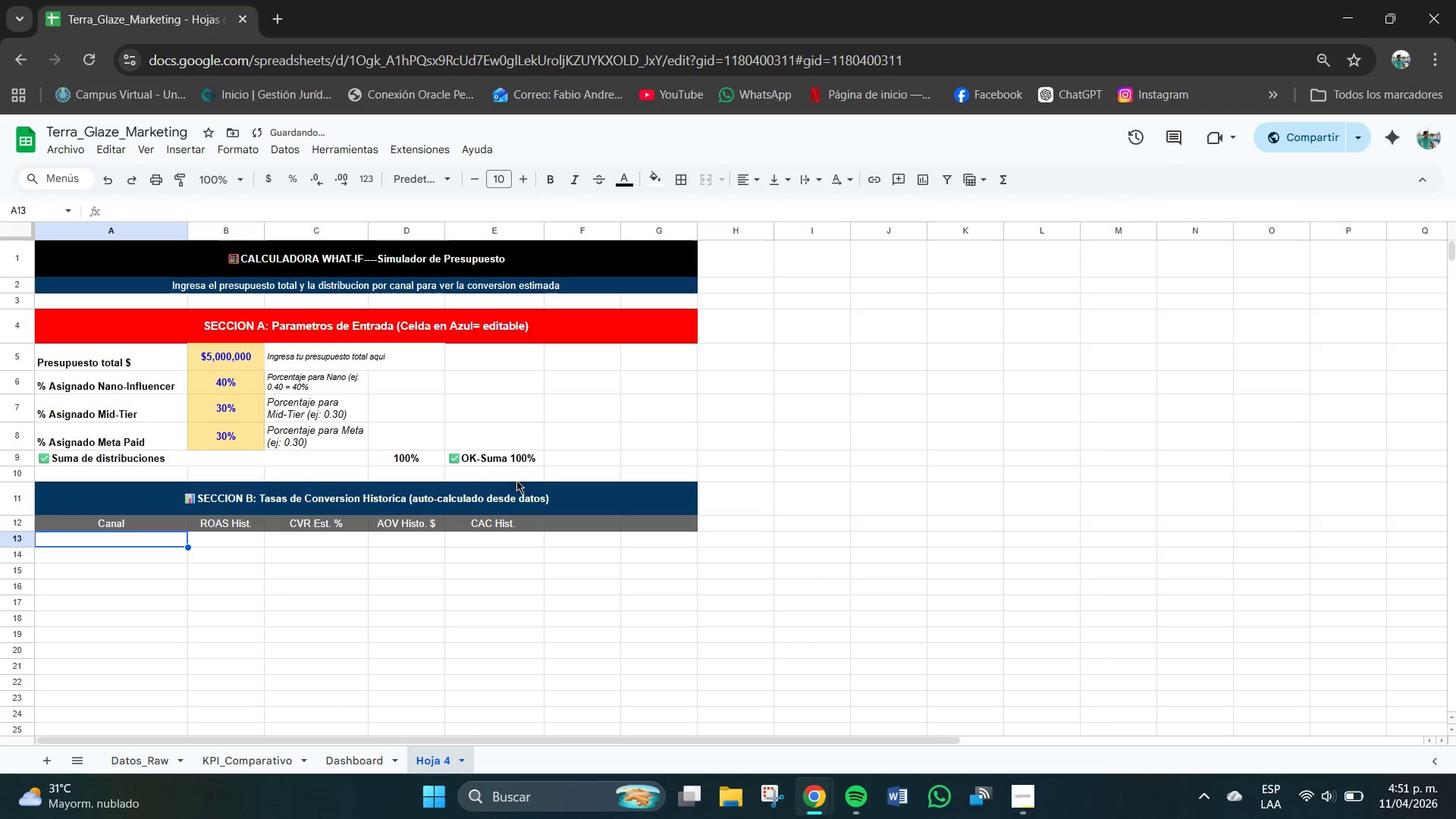 
left_click([525, 517])
 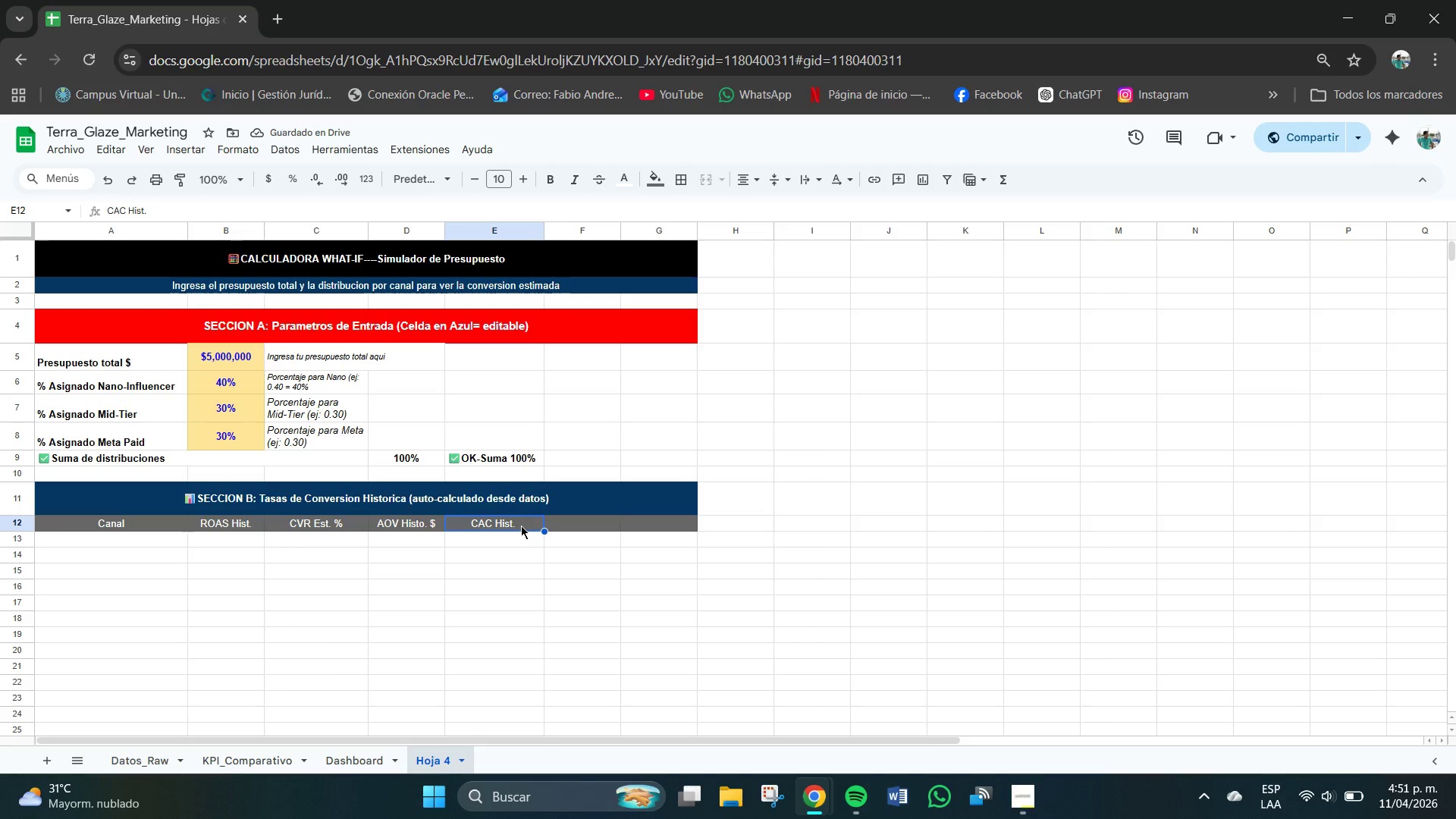 
double_click([521, 526])
 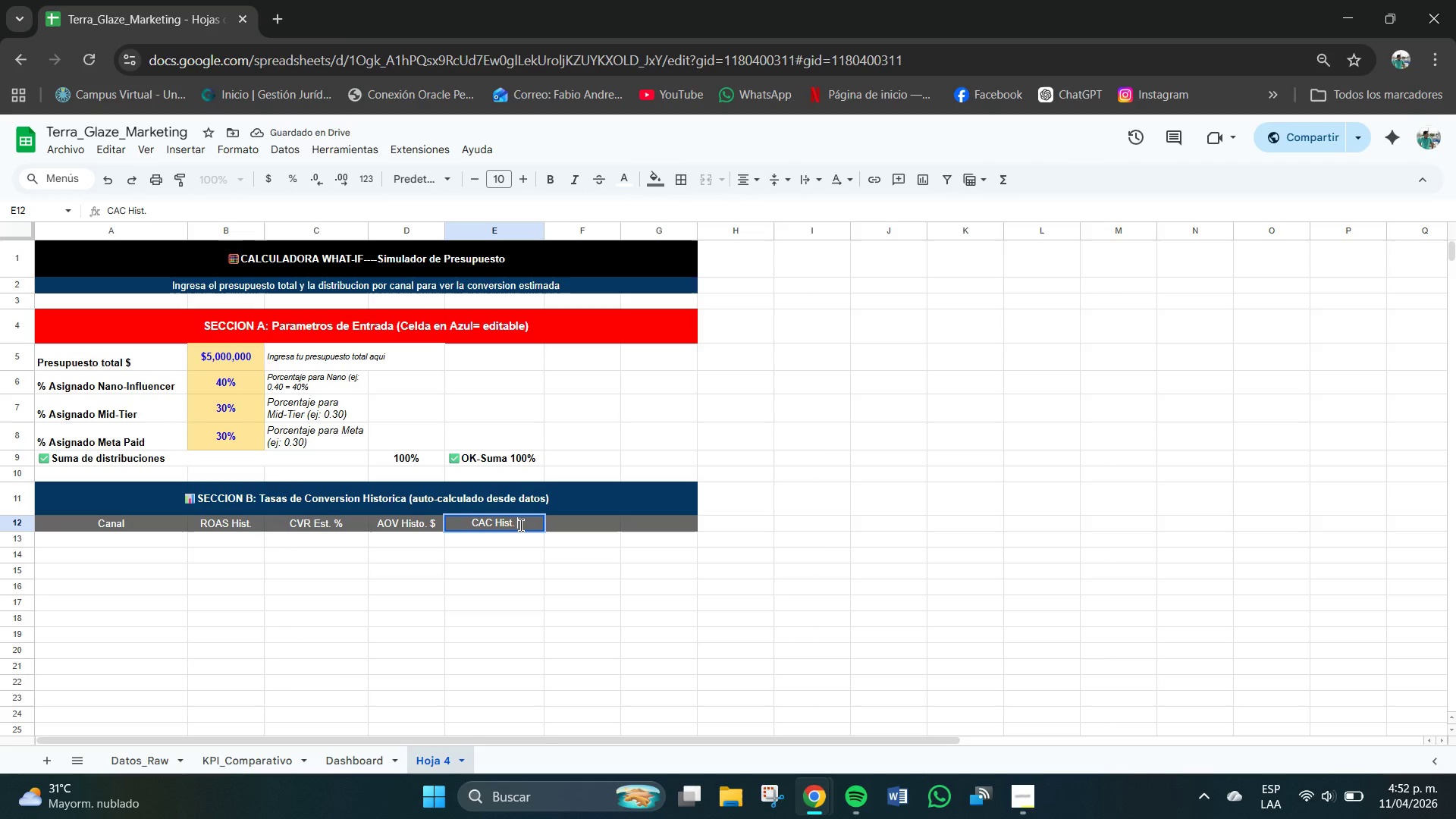 
key(Shift+4)
 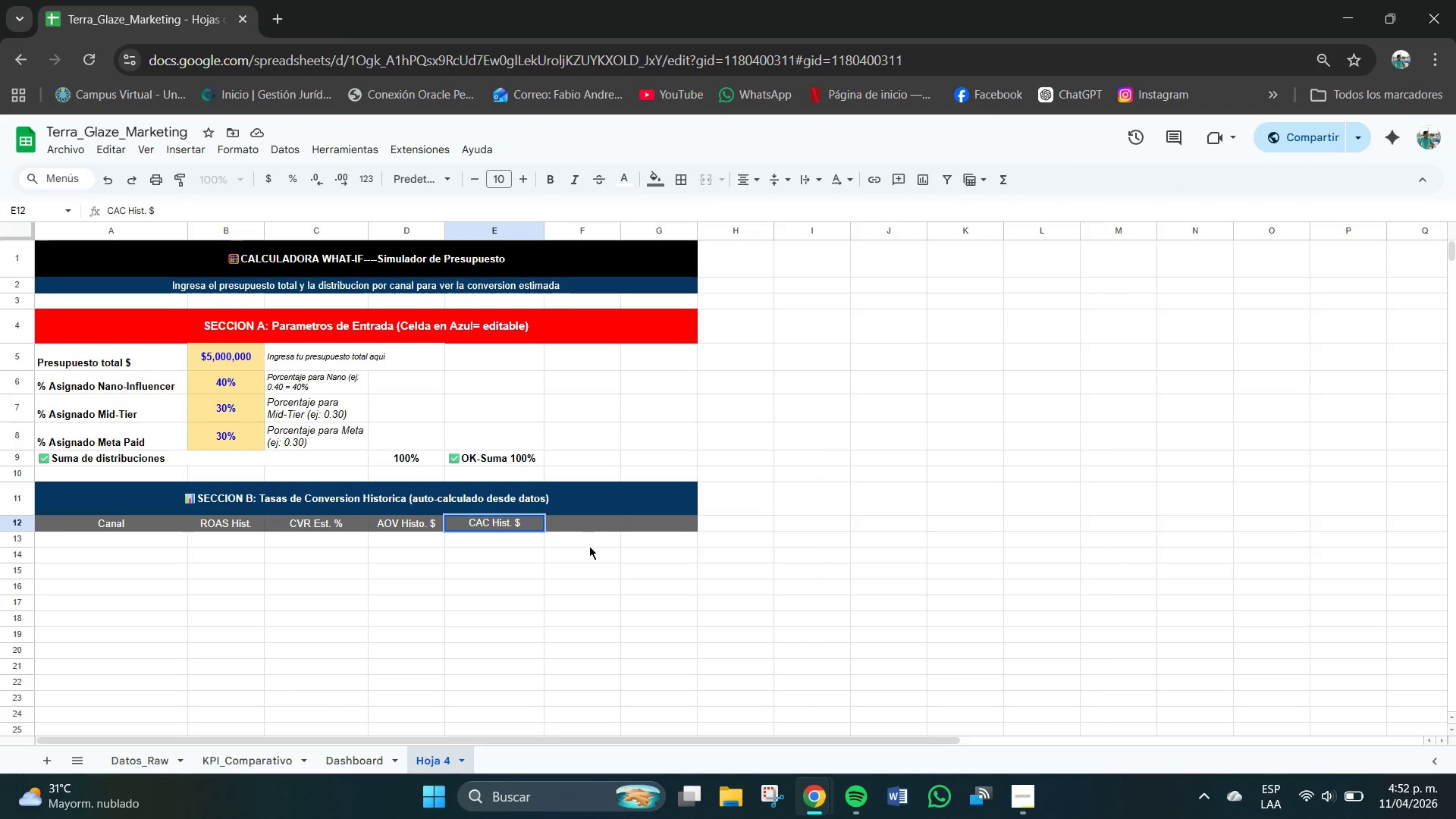 
key(Tab)
 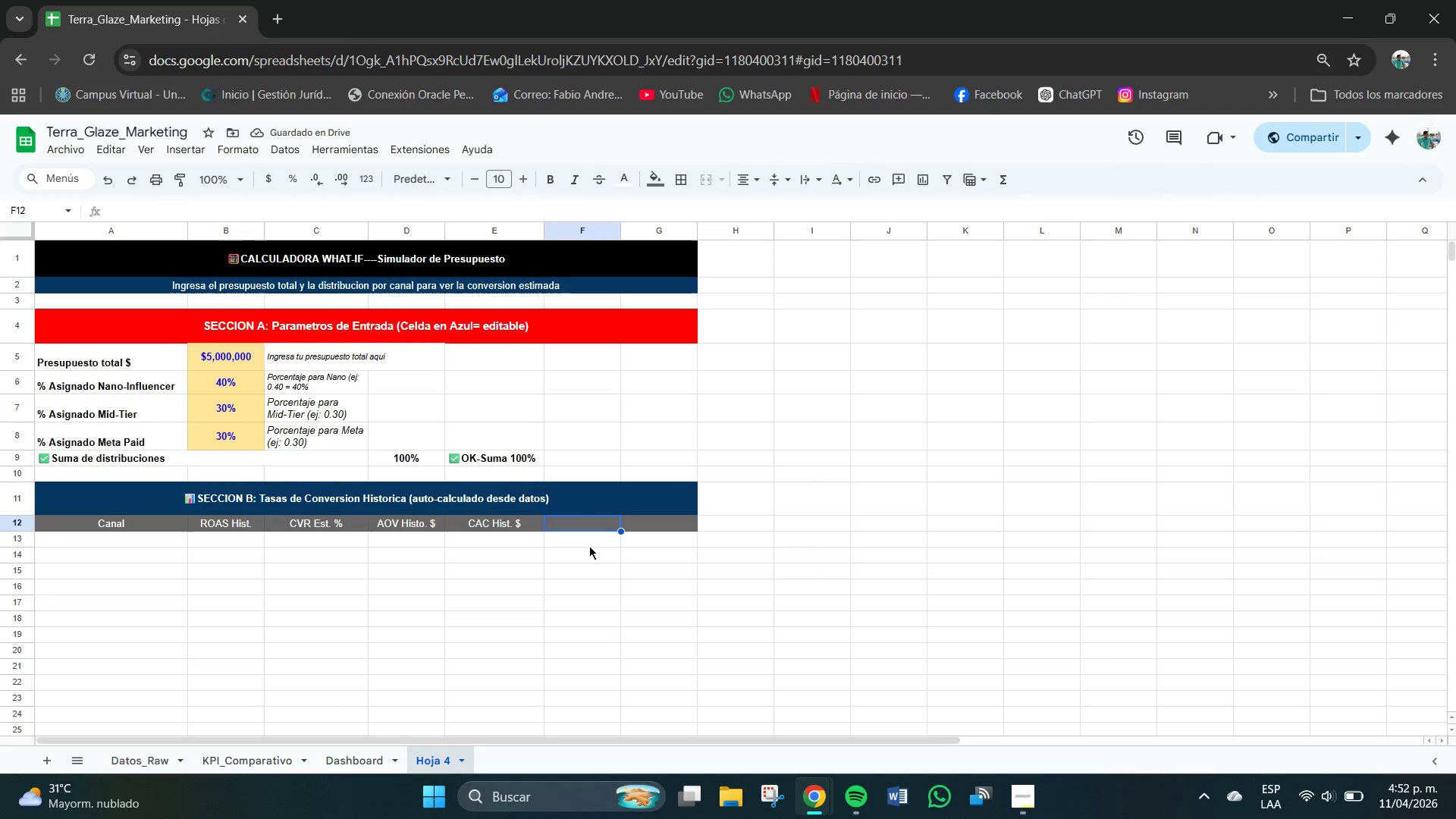 
type(Ret Histo $)
 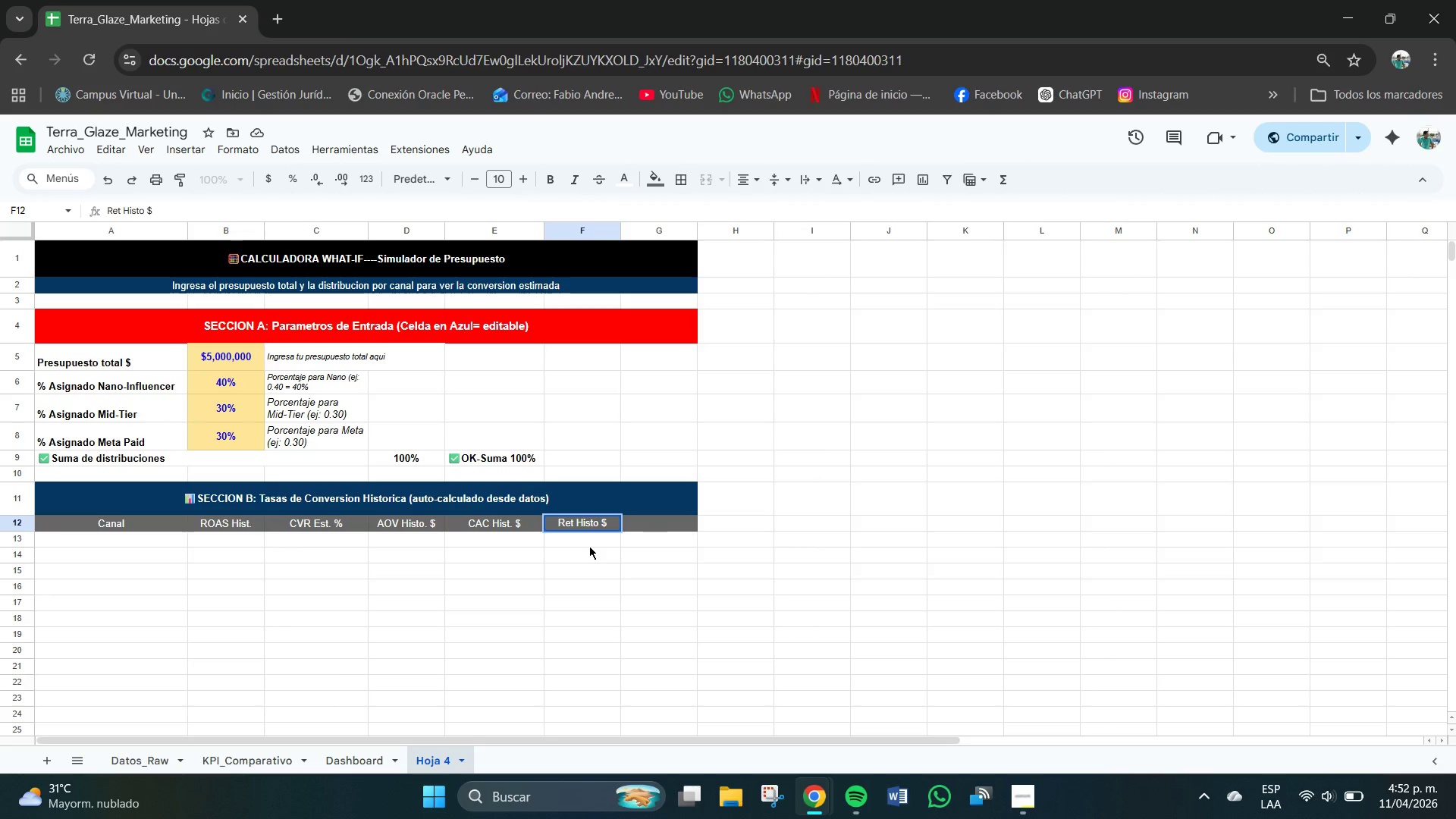 
left_click([656, 523])
 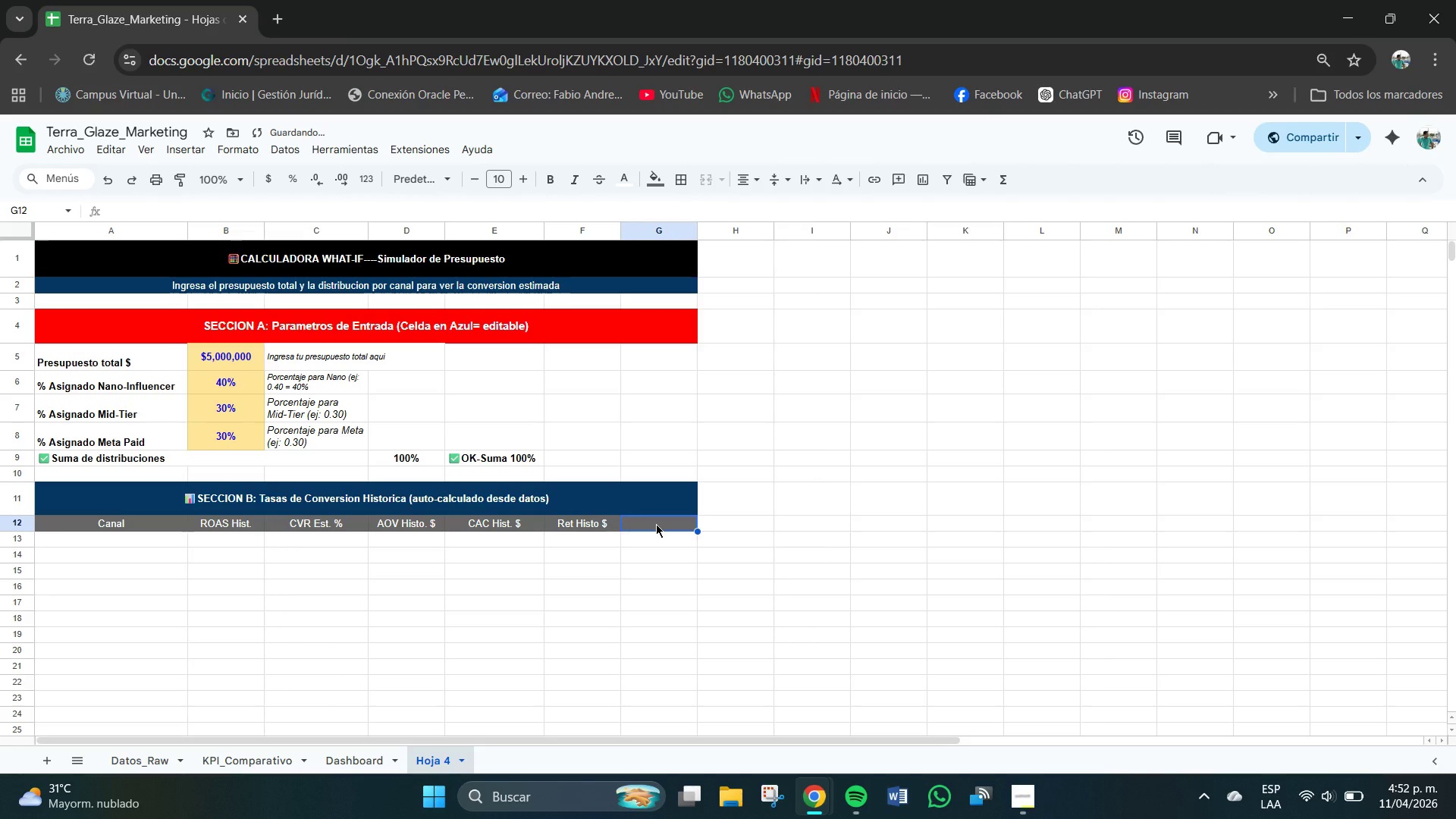 
key(Shift+Delete)
 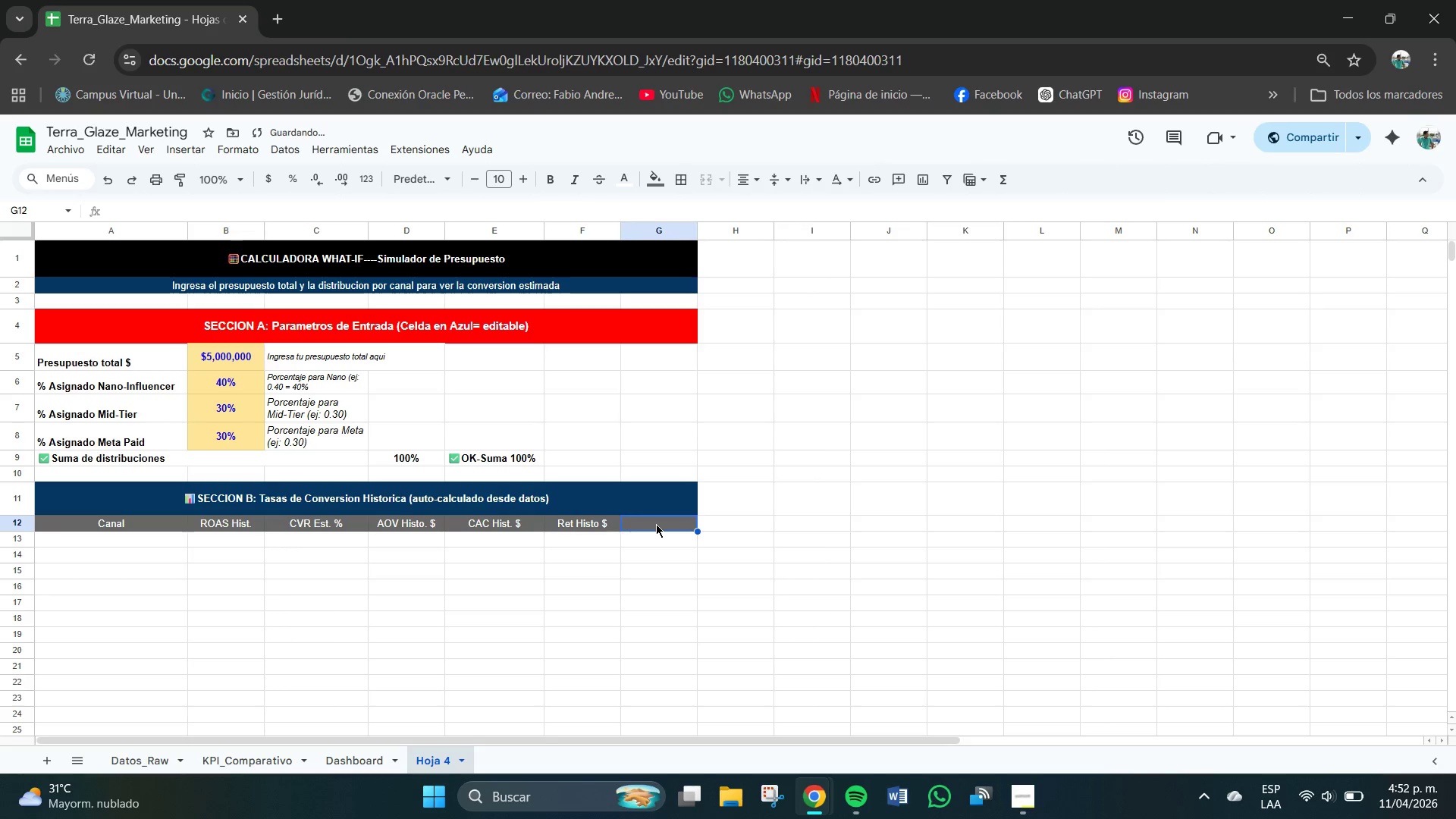 
double_click([656, 524])
 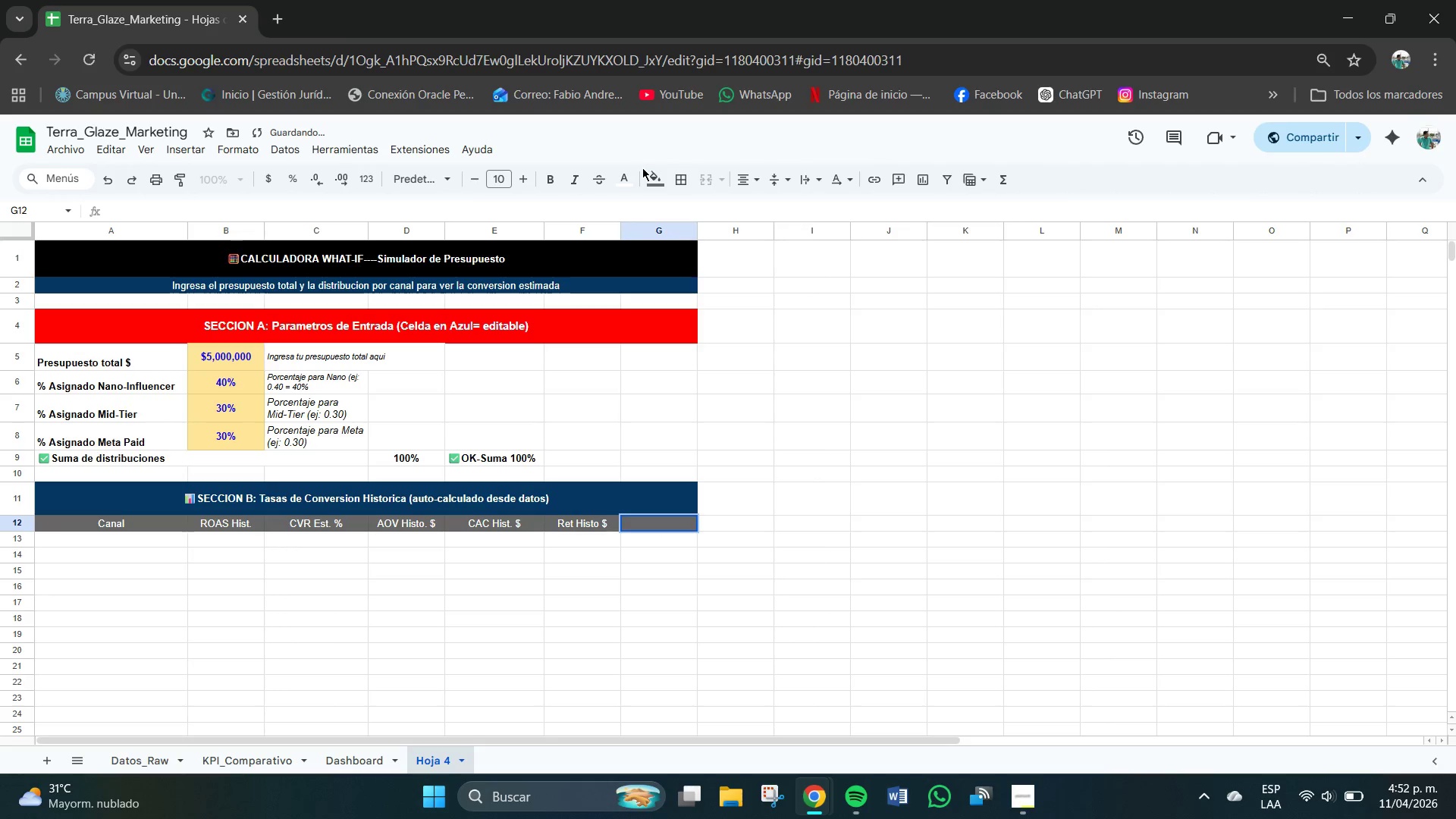 
left_click([658, 178])
 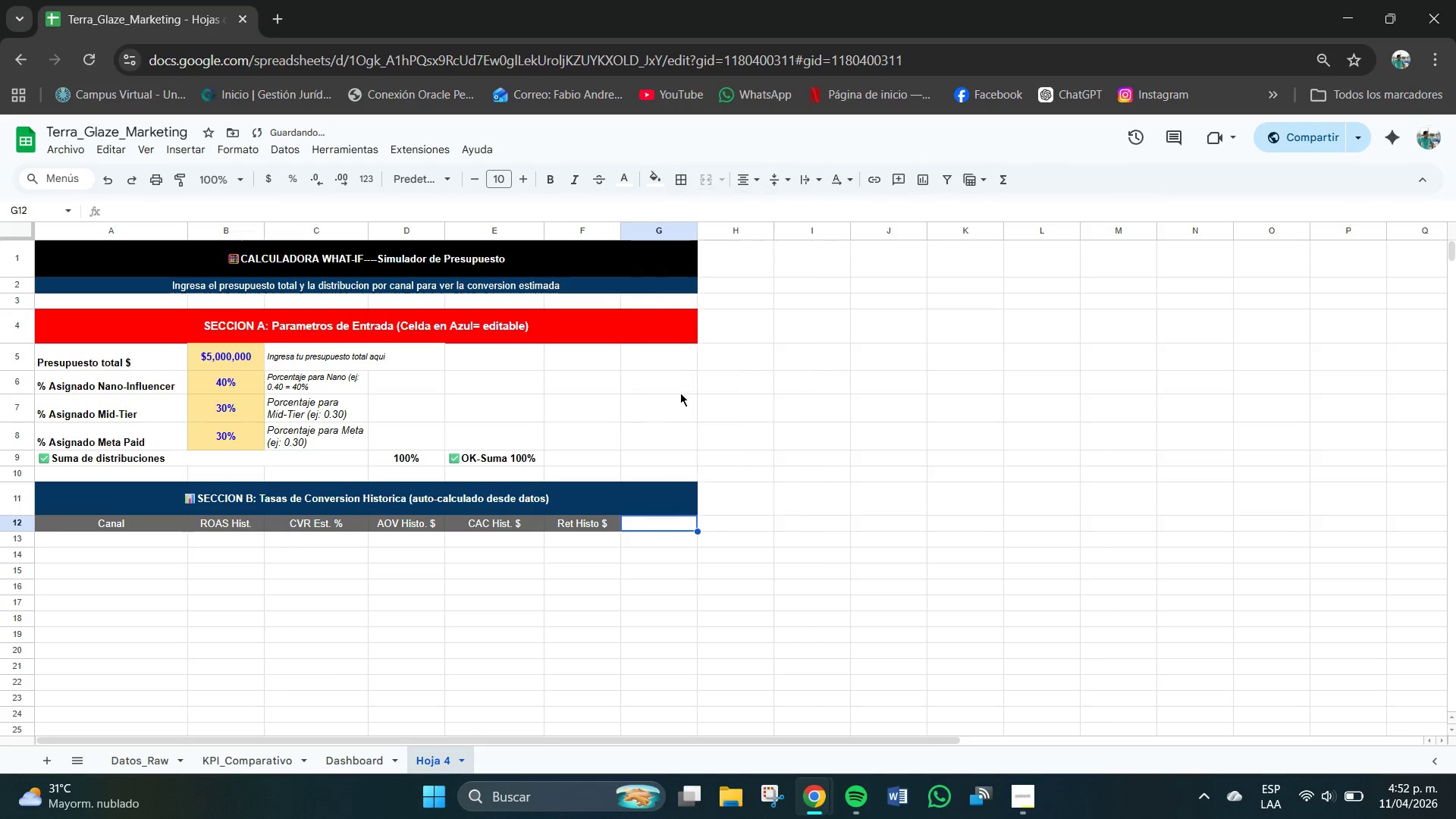 
double_click([643, 635])
 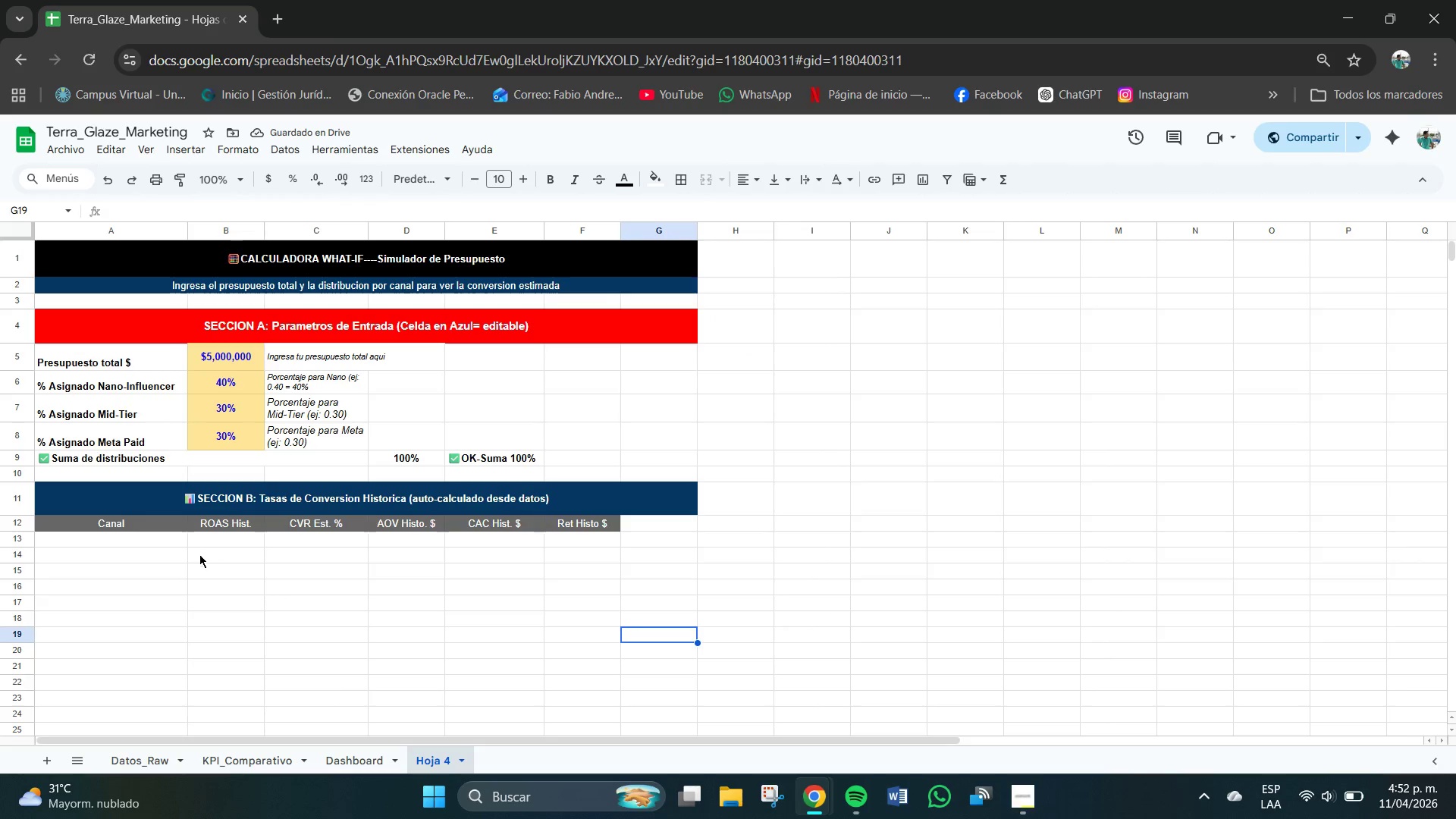 
left_click([114, 548])
 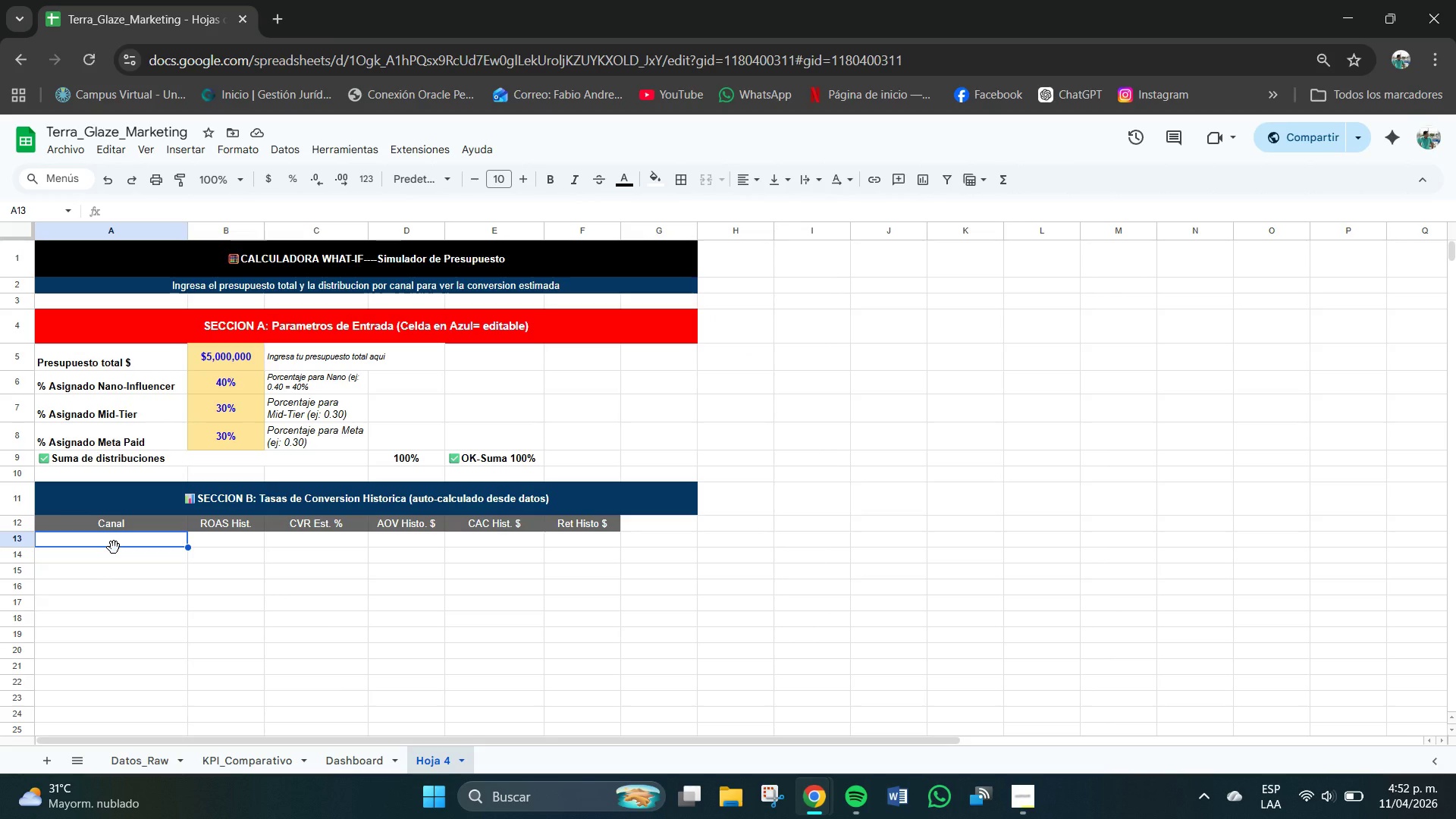 
double_click([114, 548])
 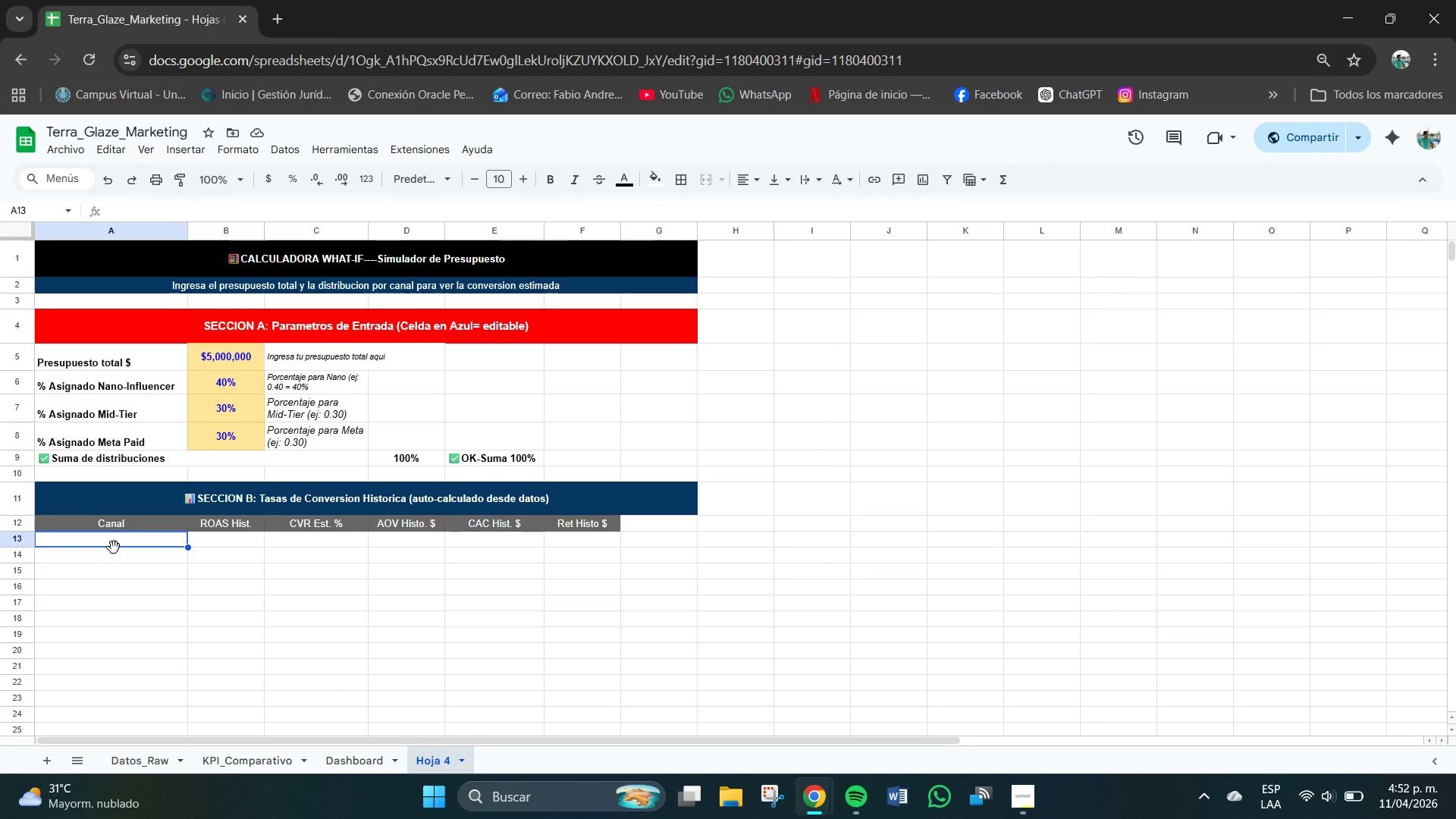 
type(Nano-Influencer)
 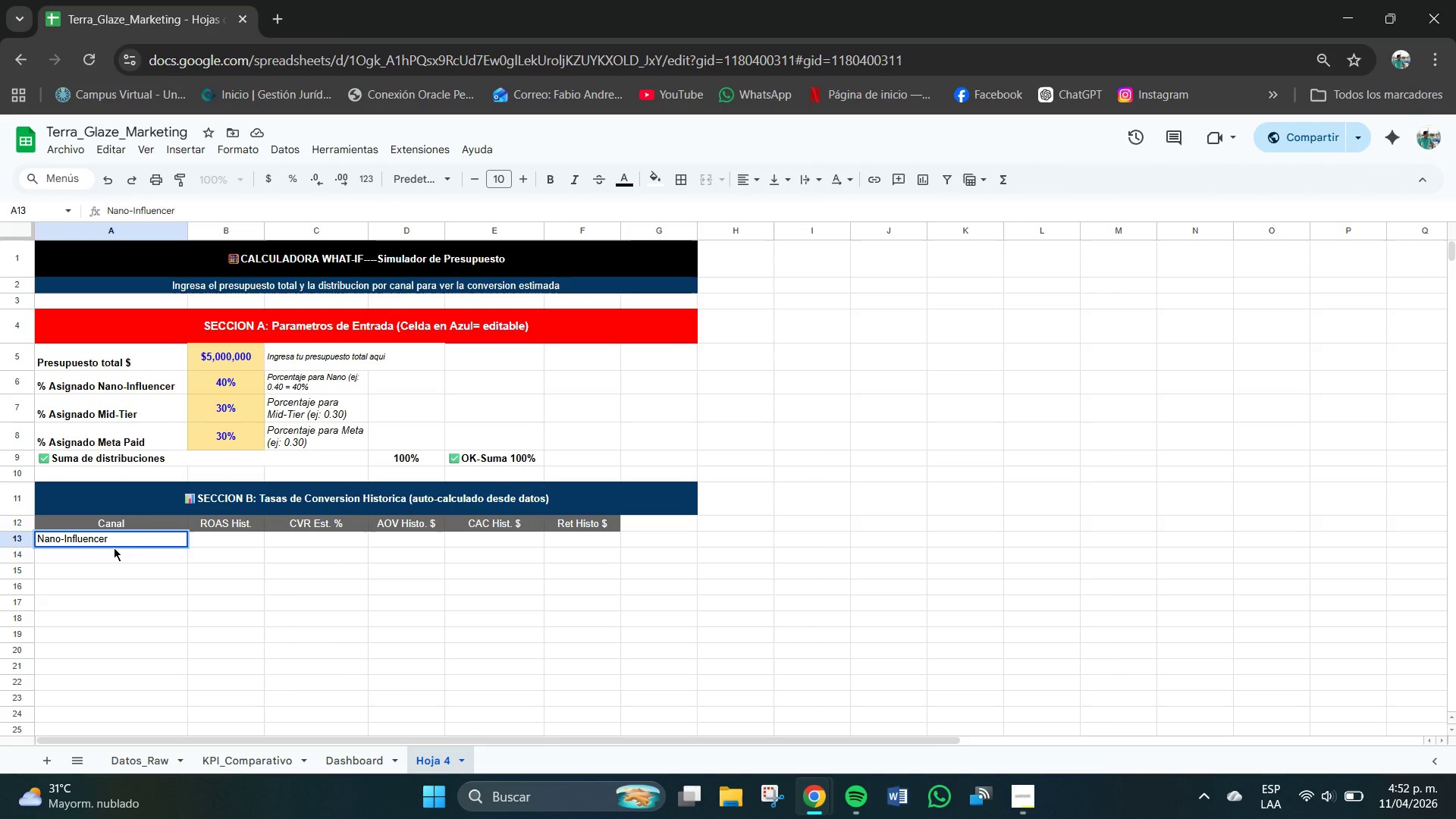 
left_click([114, 548])
 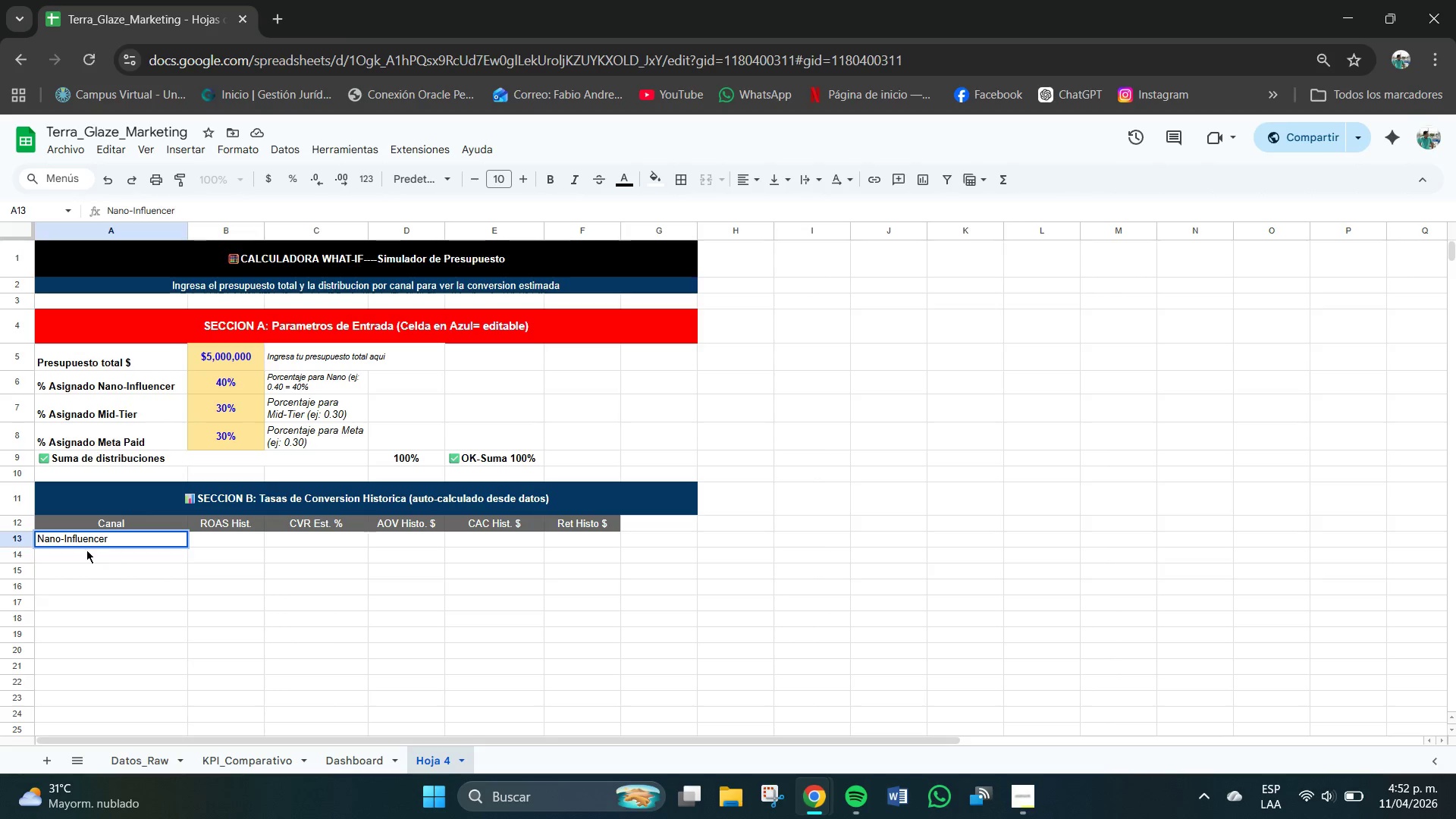 
left_click([85, 550])
 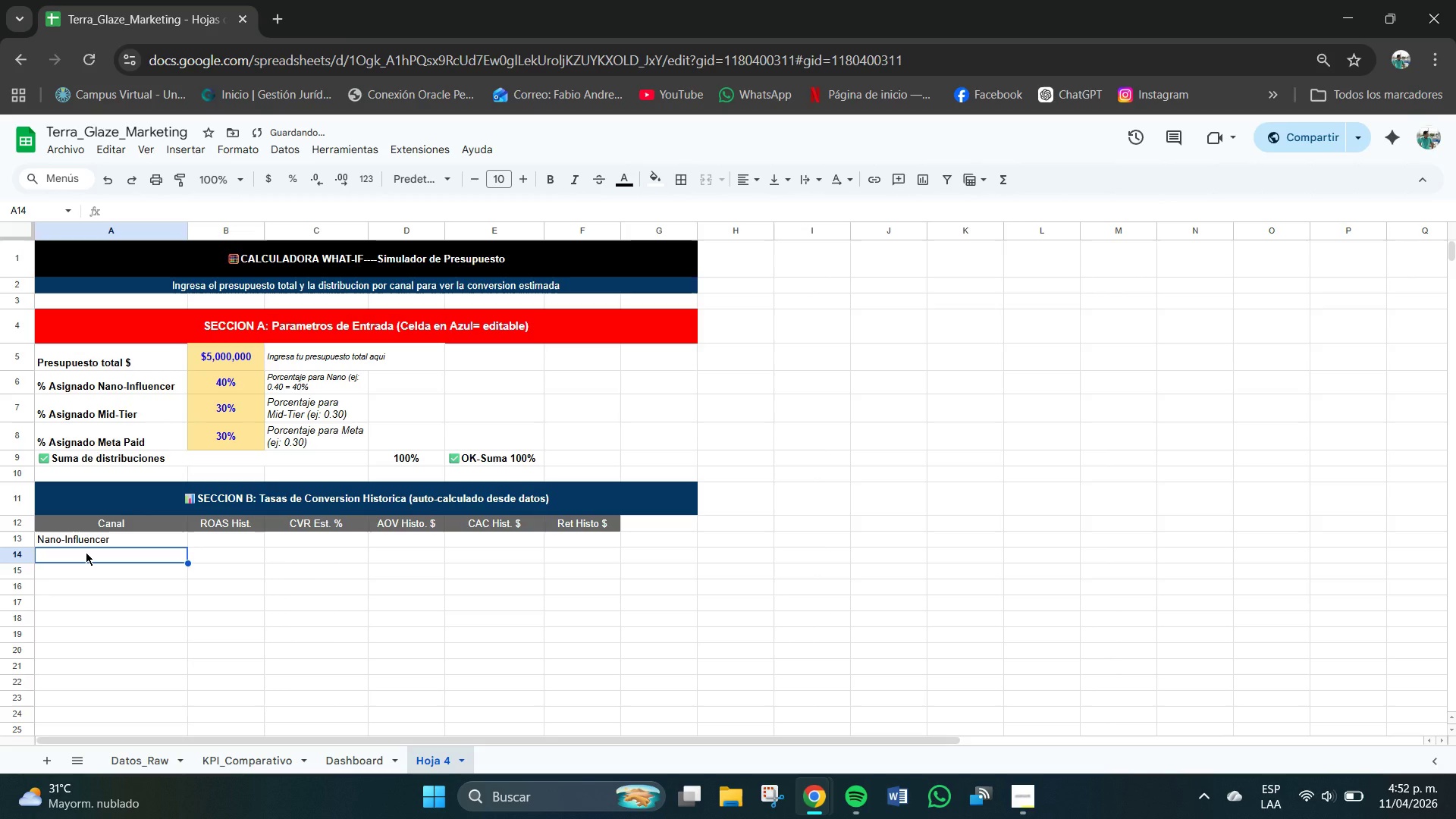 
type(Med)
key(Backspace)
key(Backspace)
type(id-Tier Influencer)
 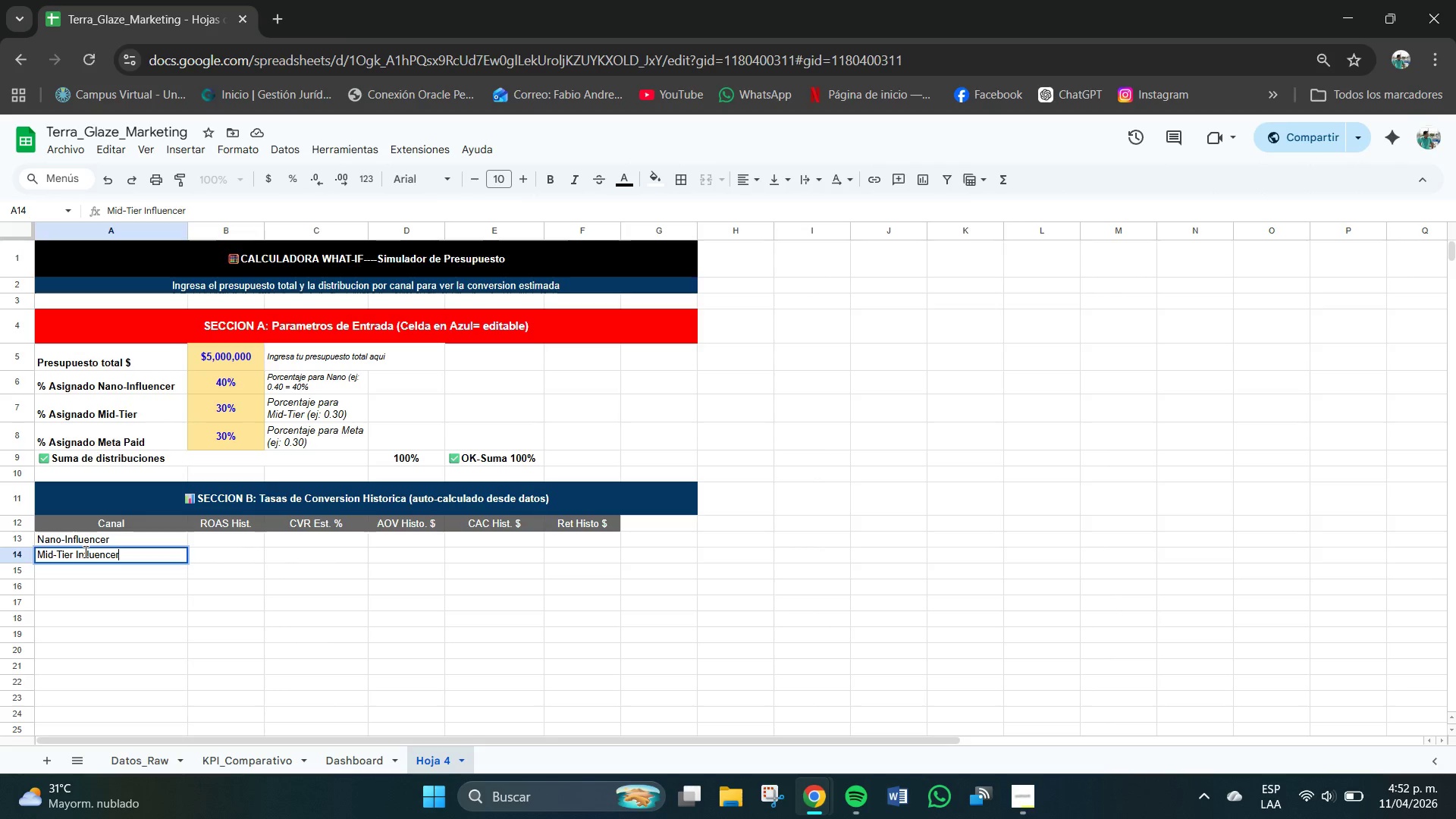 
key(Enter)
 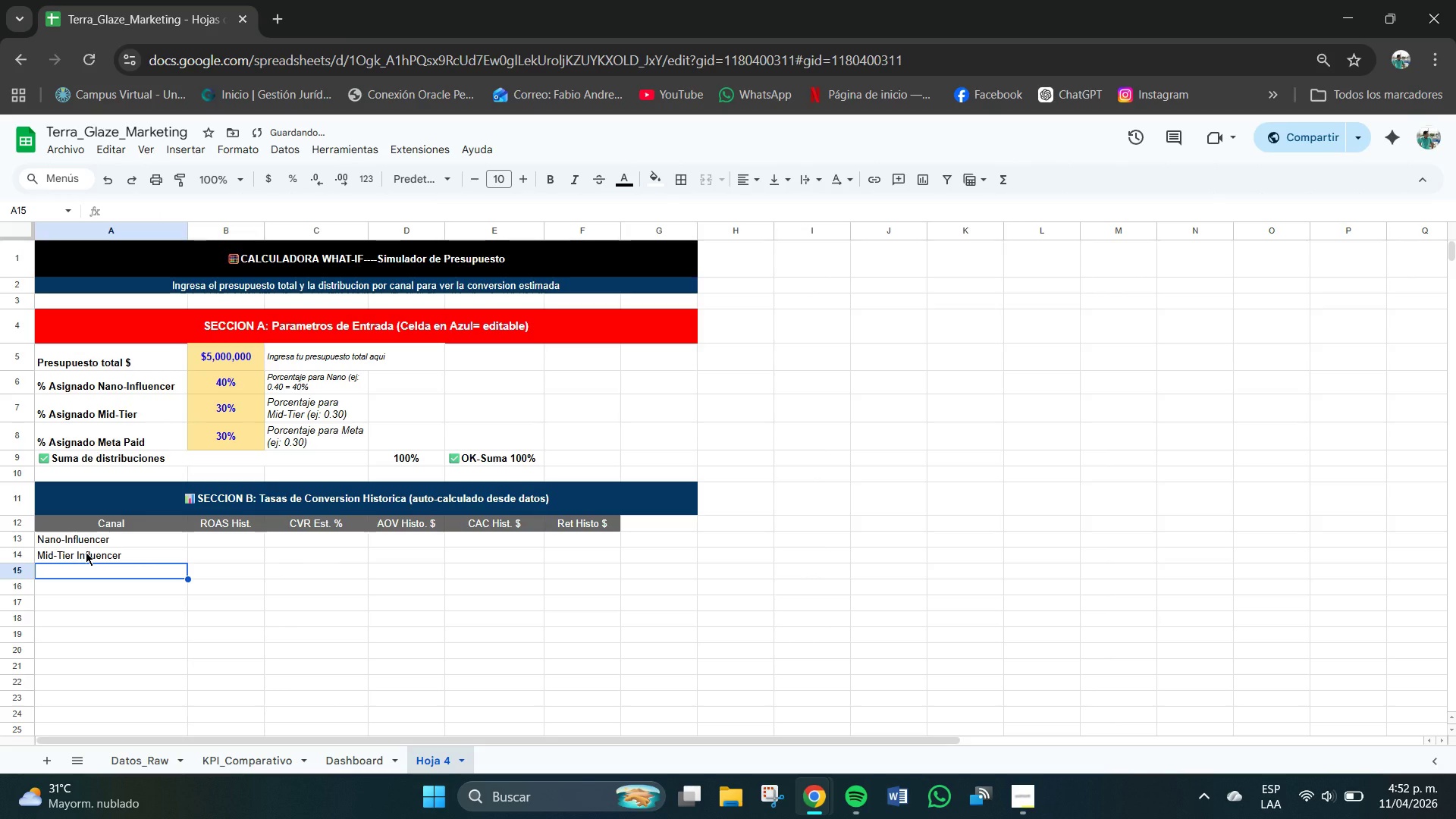 
type(Meta Paid Social)
 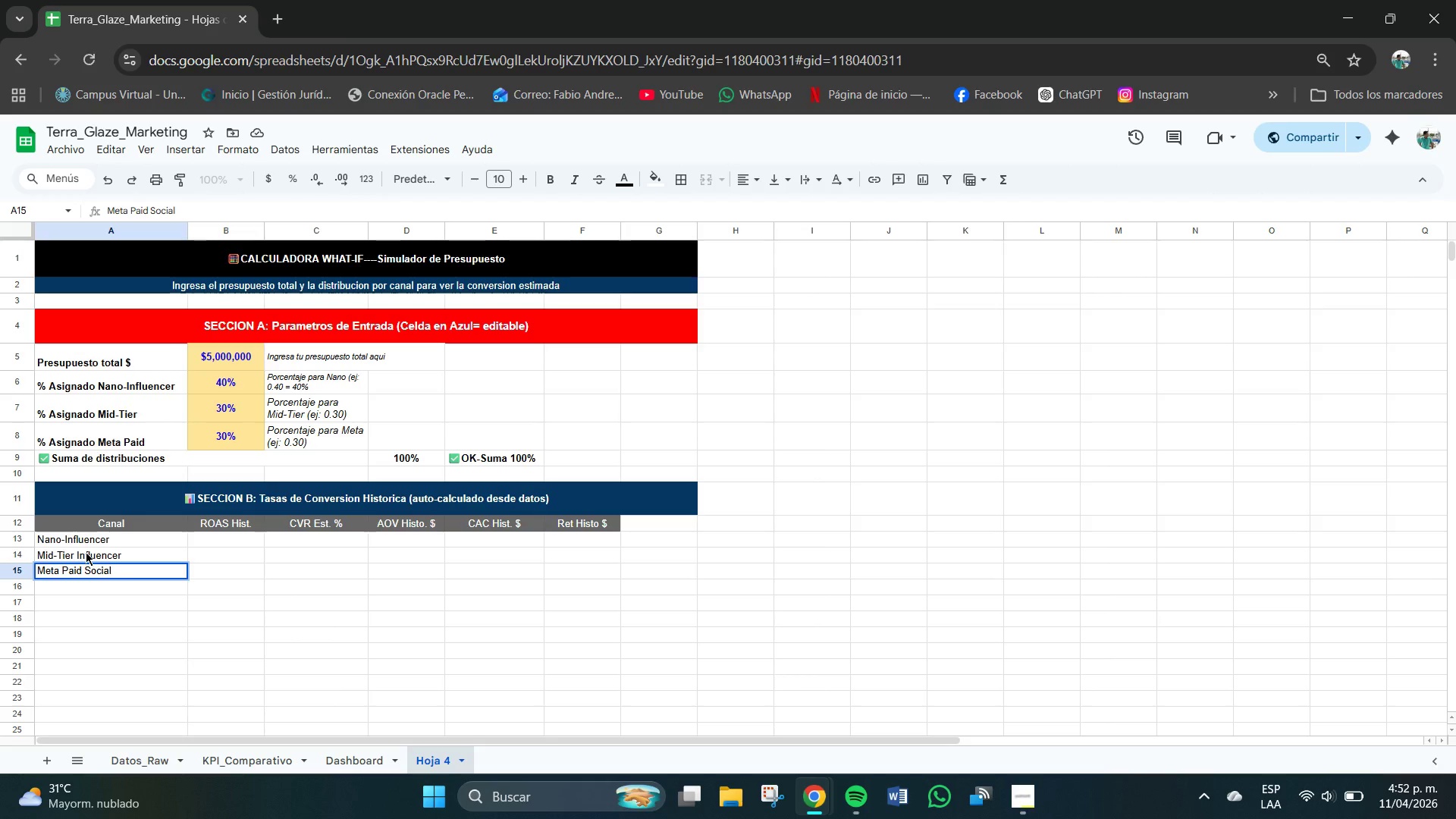 
key(Enter)
 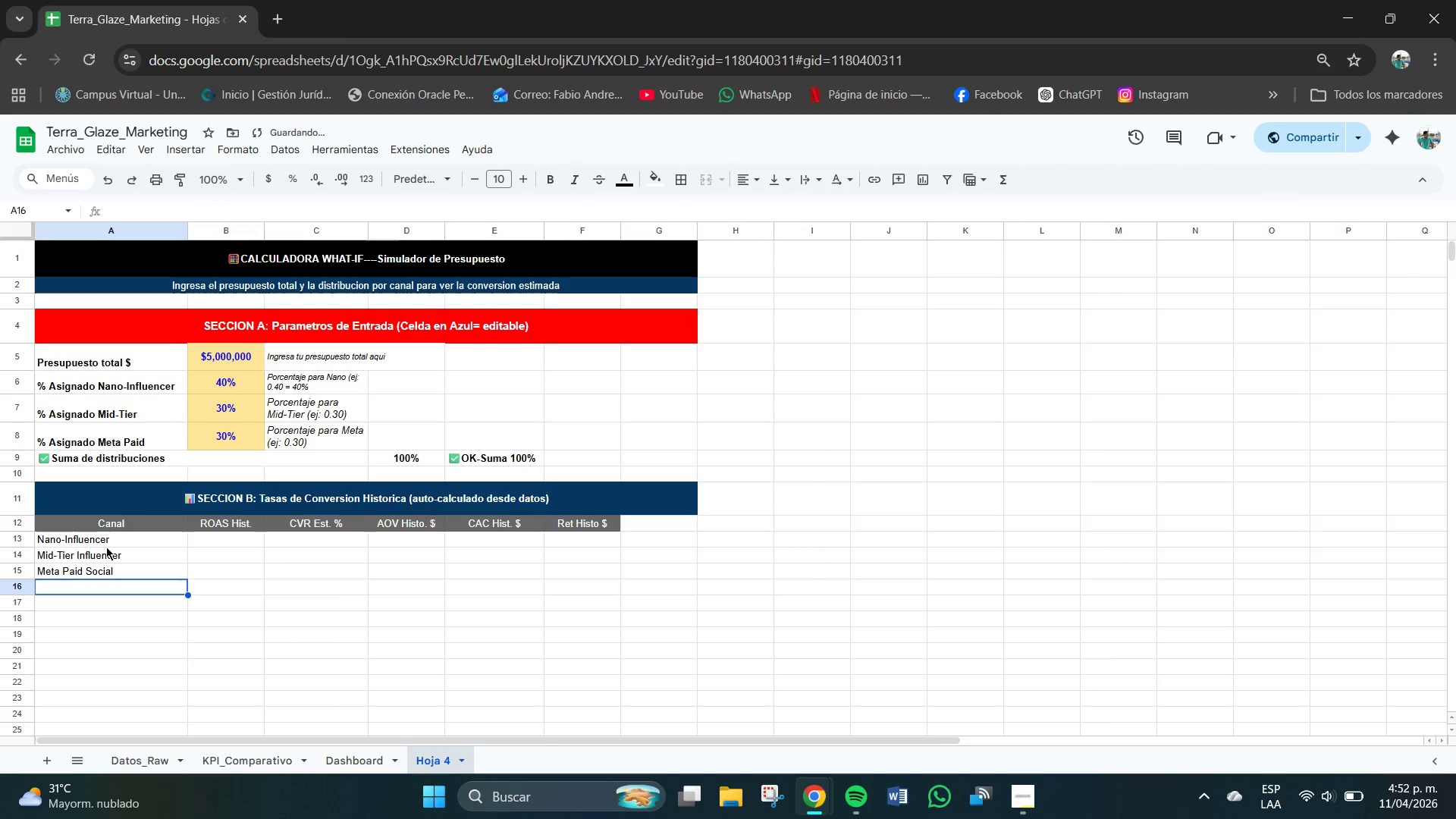 
left_click_drag(start_coordinate=[118, 538], to_coordinate=[129, 575])
 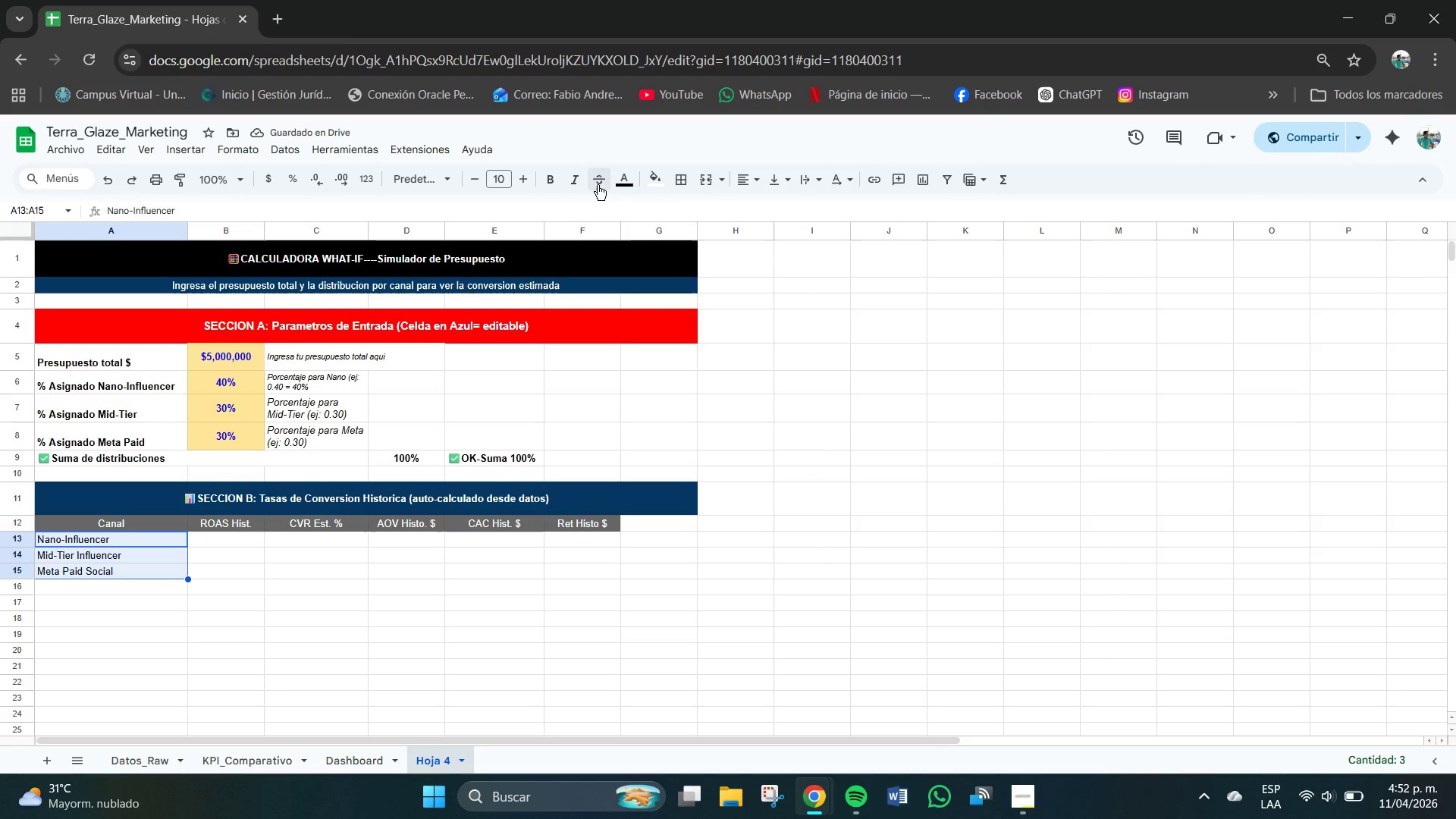 
left_click([737, 180])
 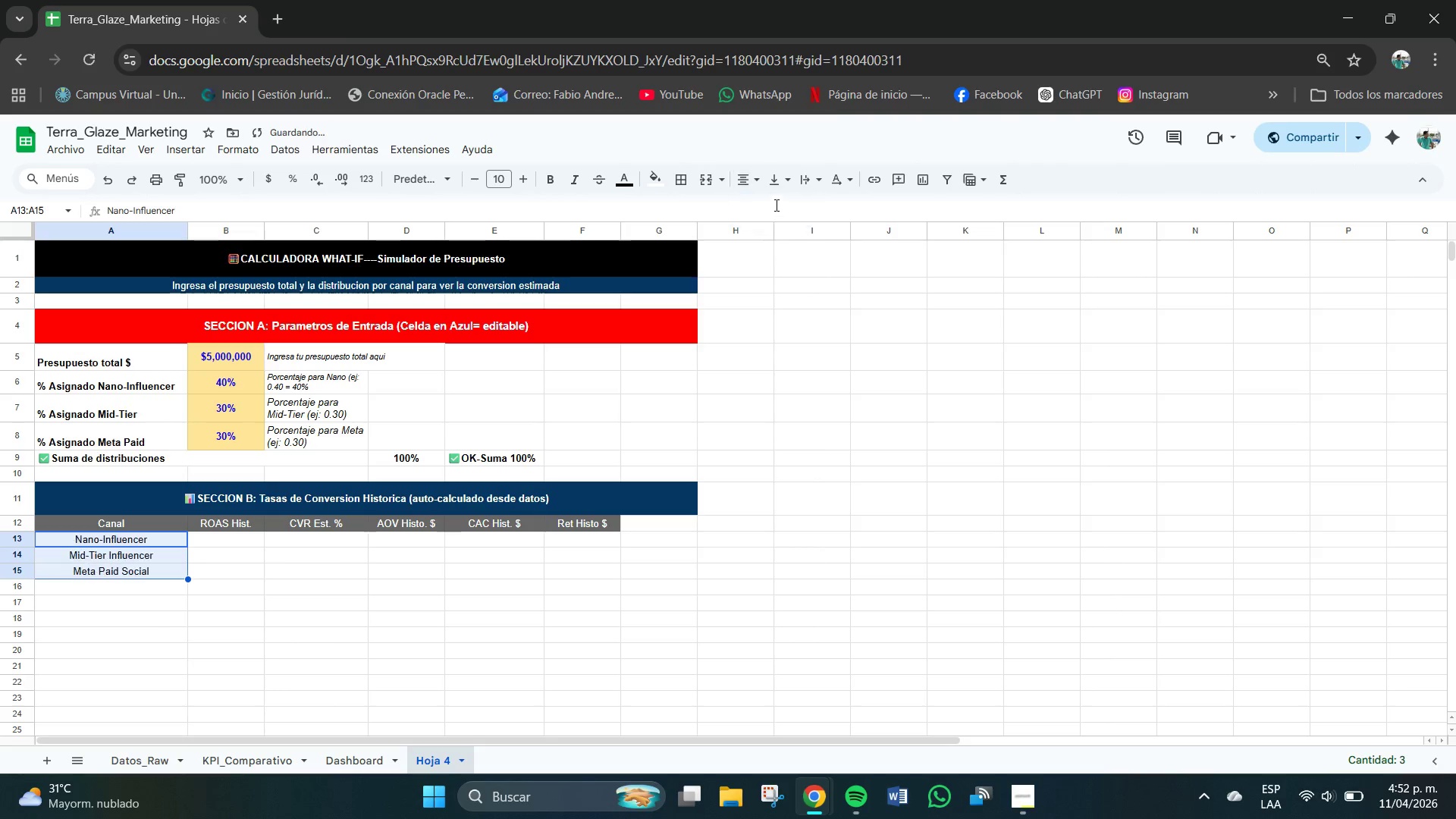 
double_click([777, 181])
 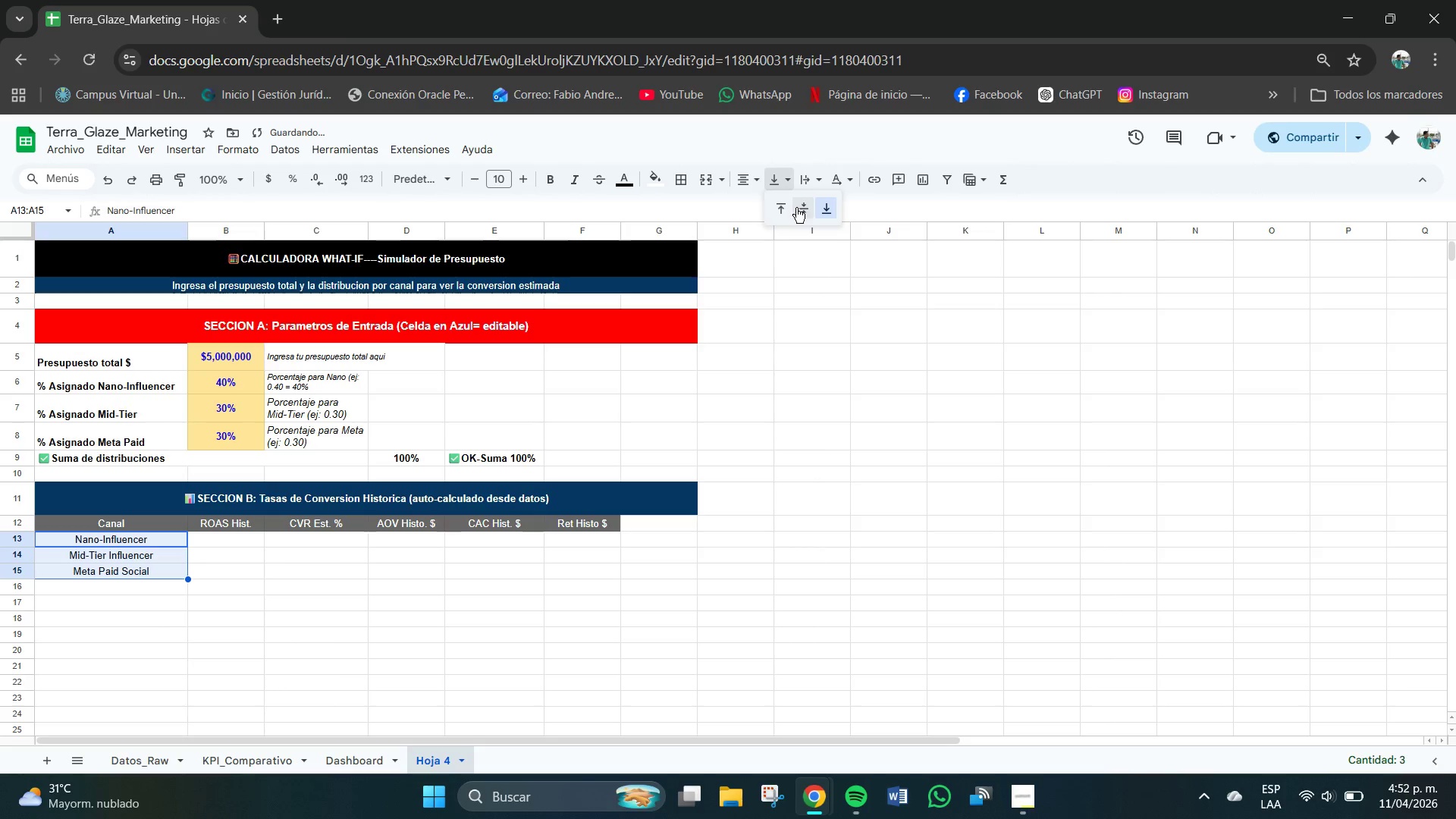 
left_click([801, 208])
 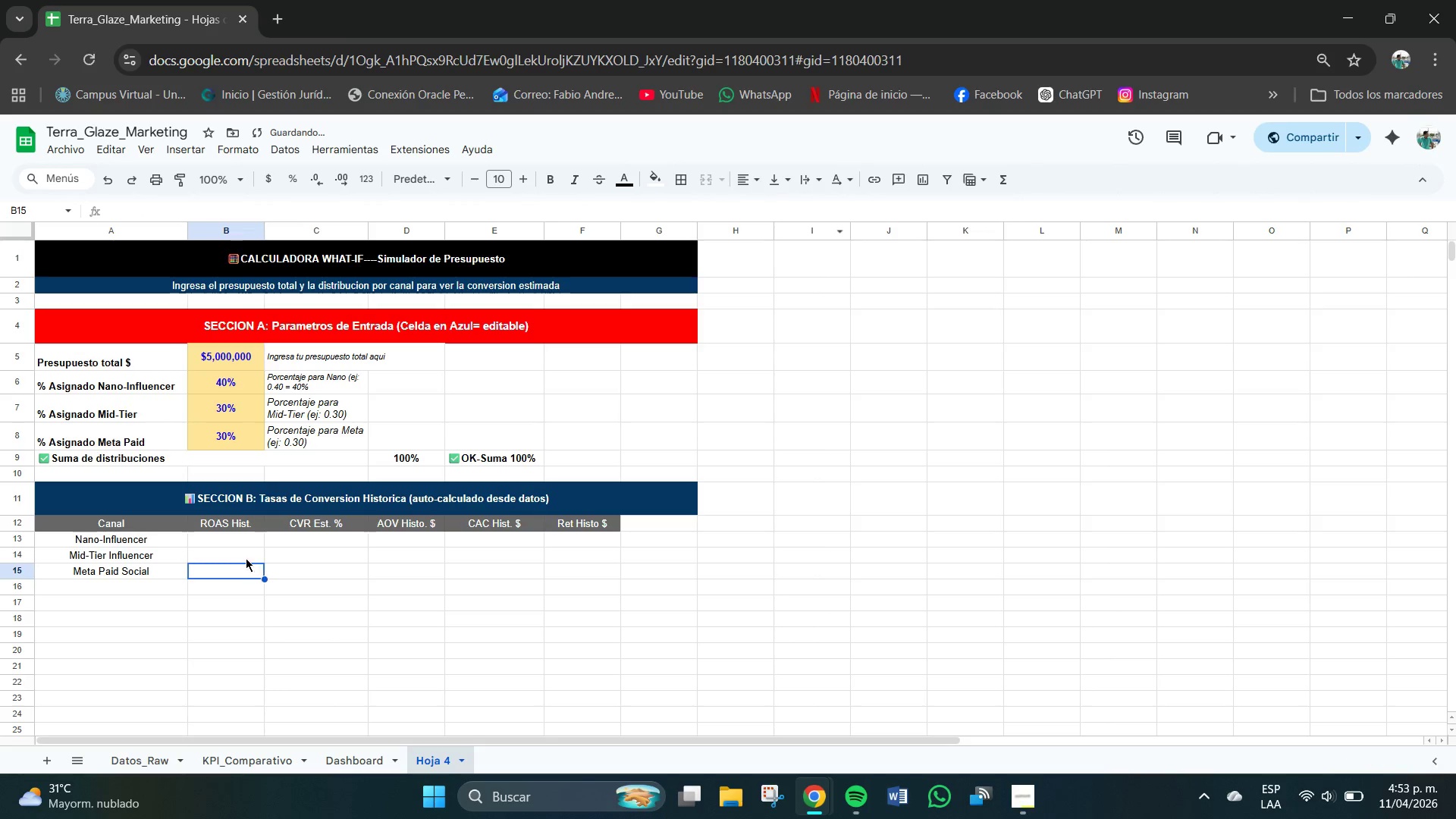 
double_click([227, 532])
 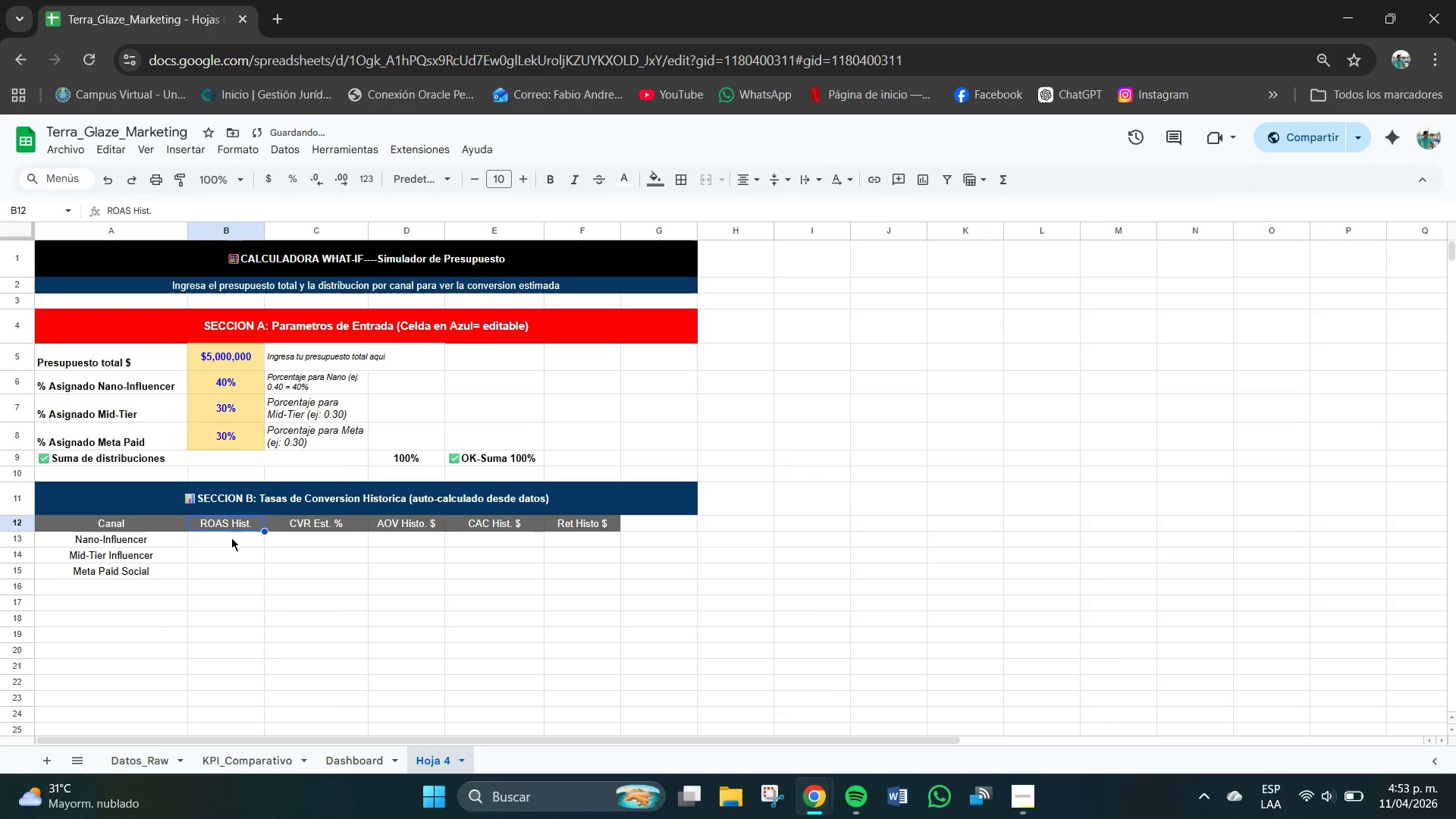 
left_click([231, 538])
 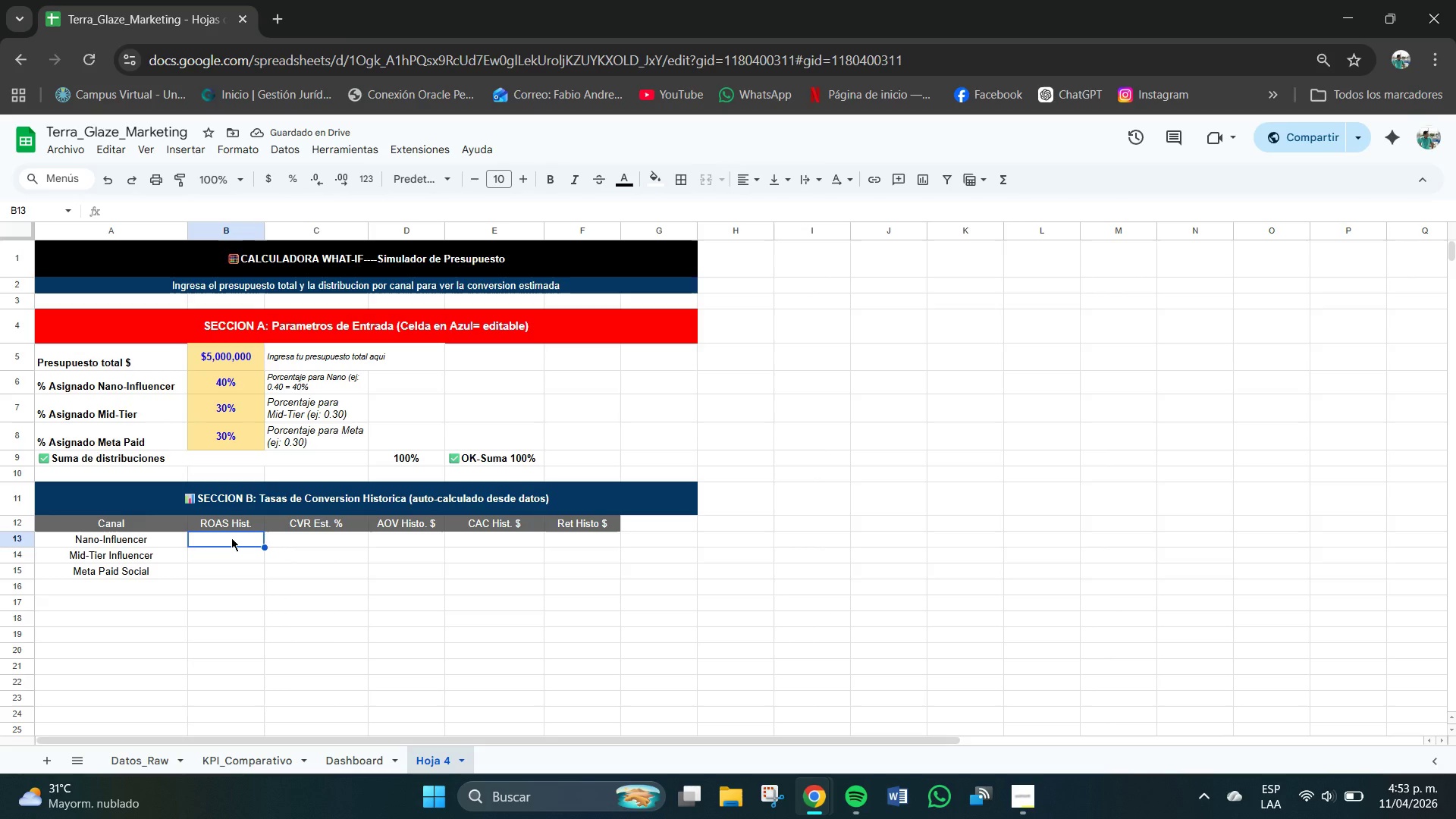 
left_click([236, 540])
 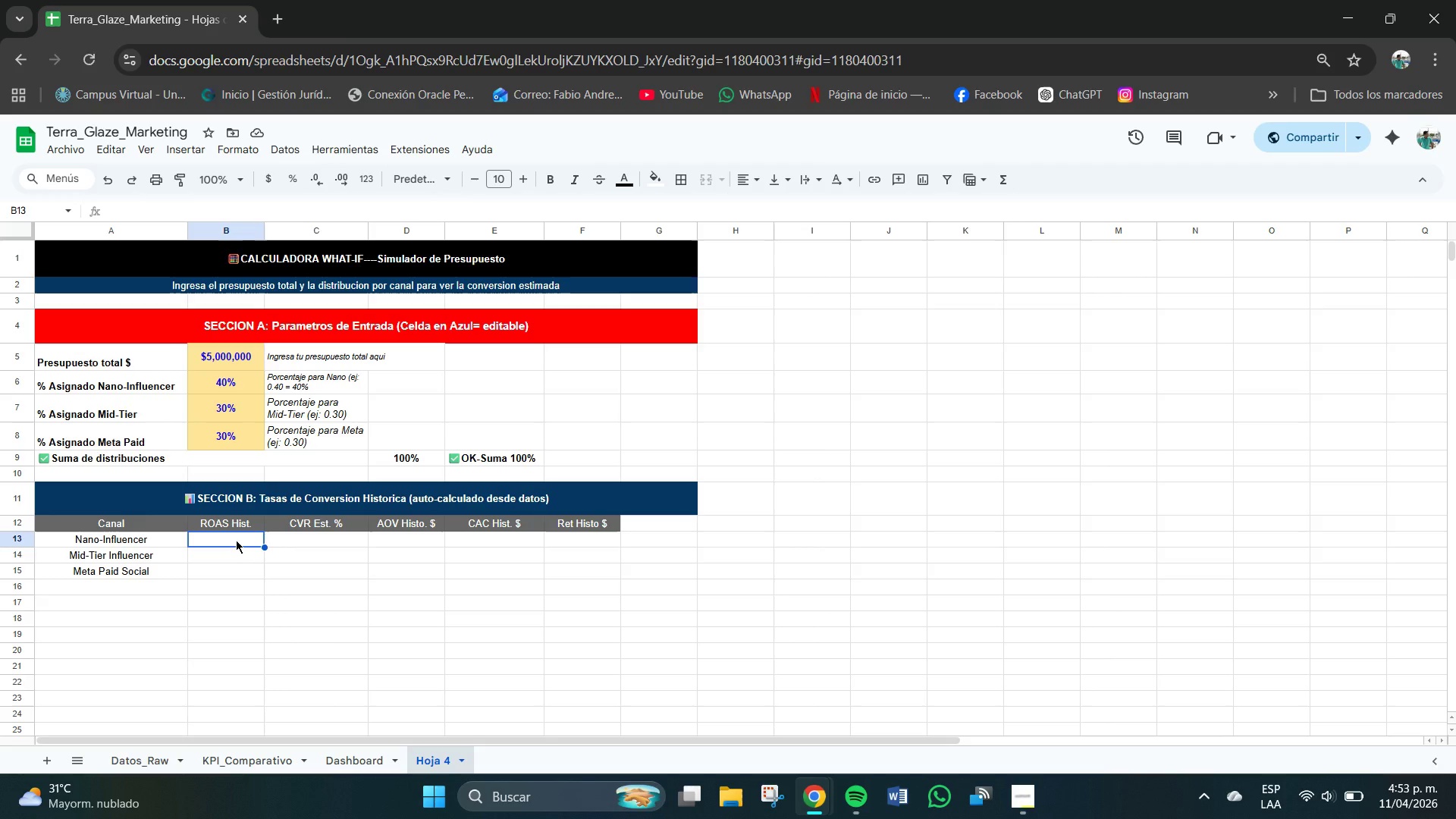 
type()KPI)
 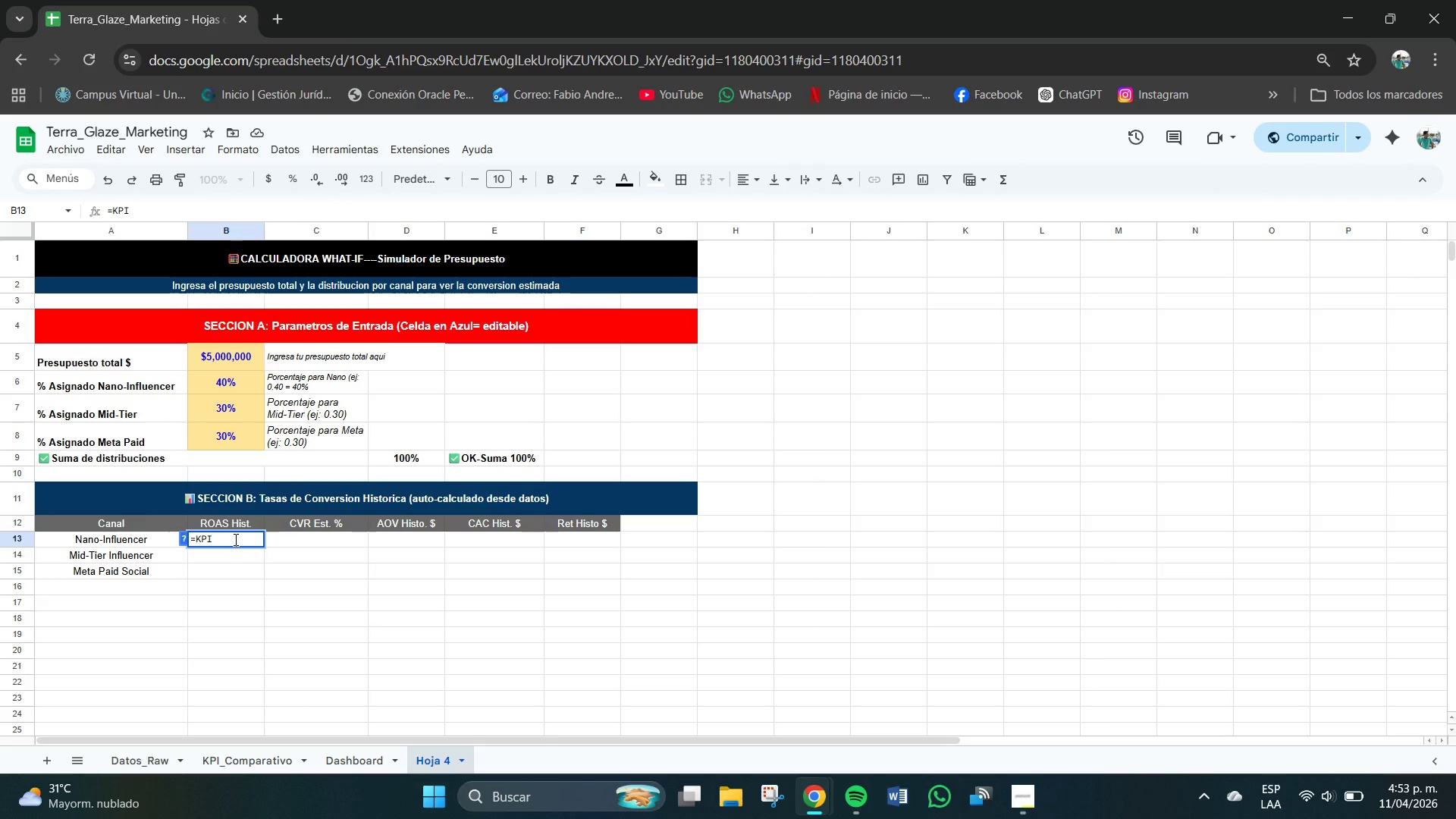 
key(ArrowLeft)
 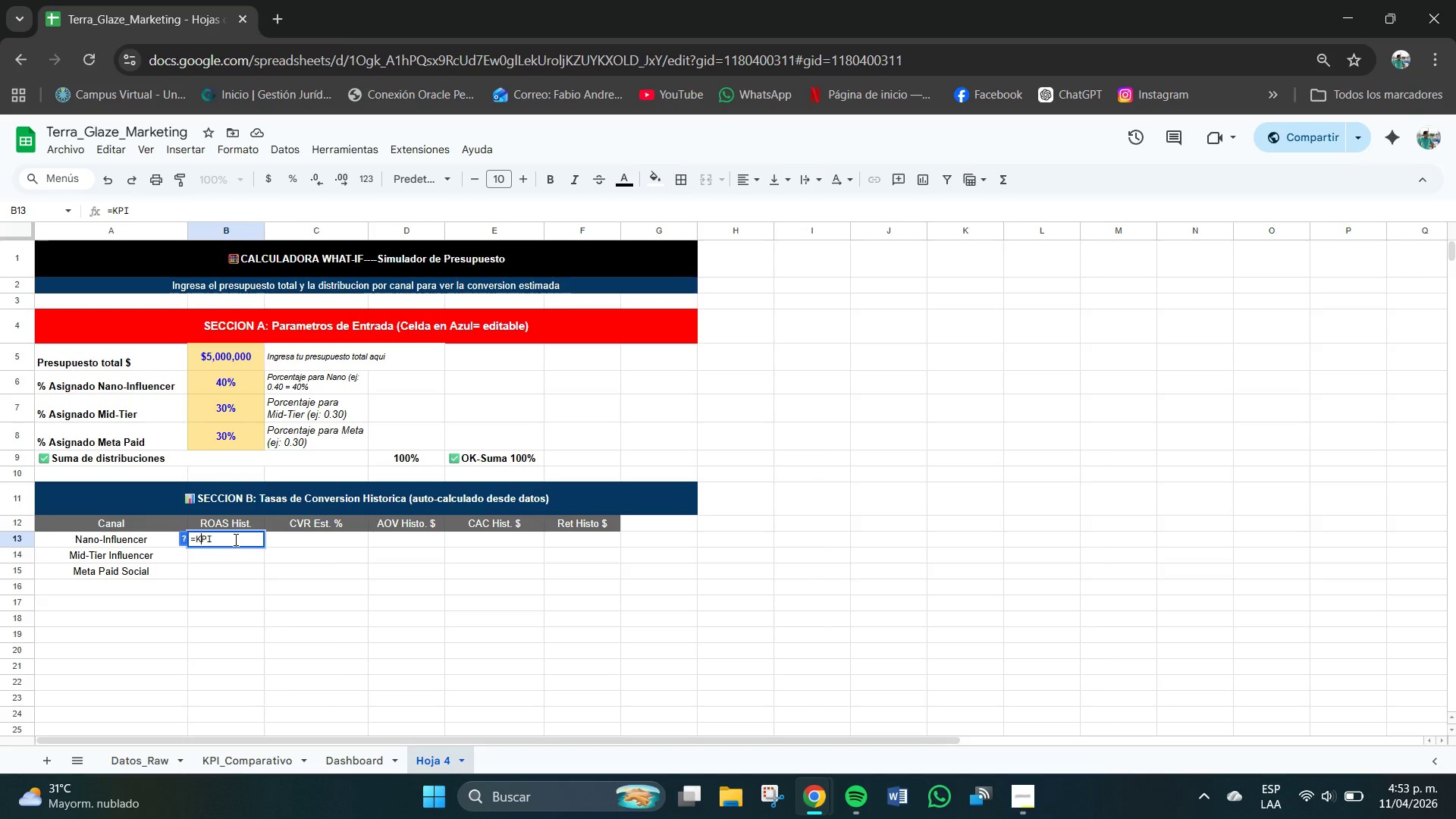 
key(ArrowLeft)
 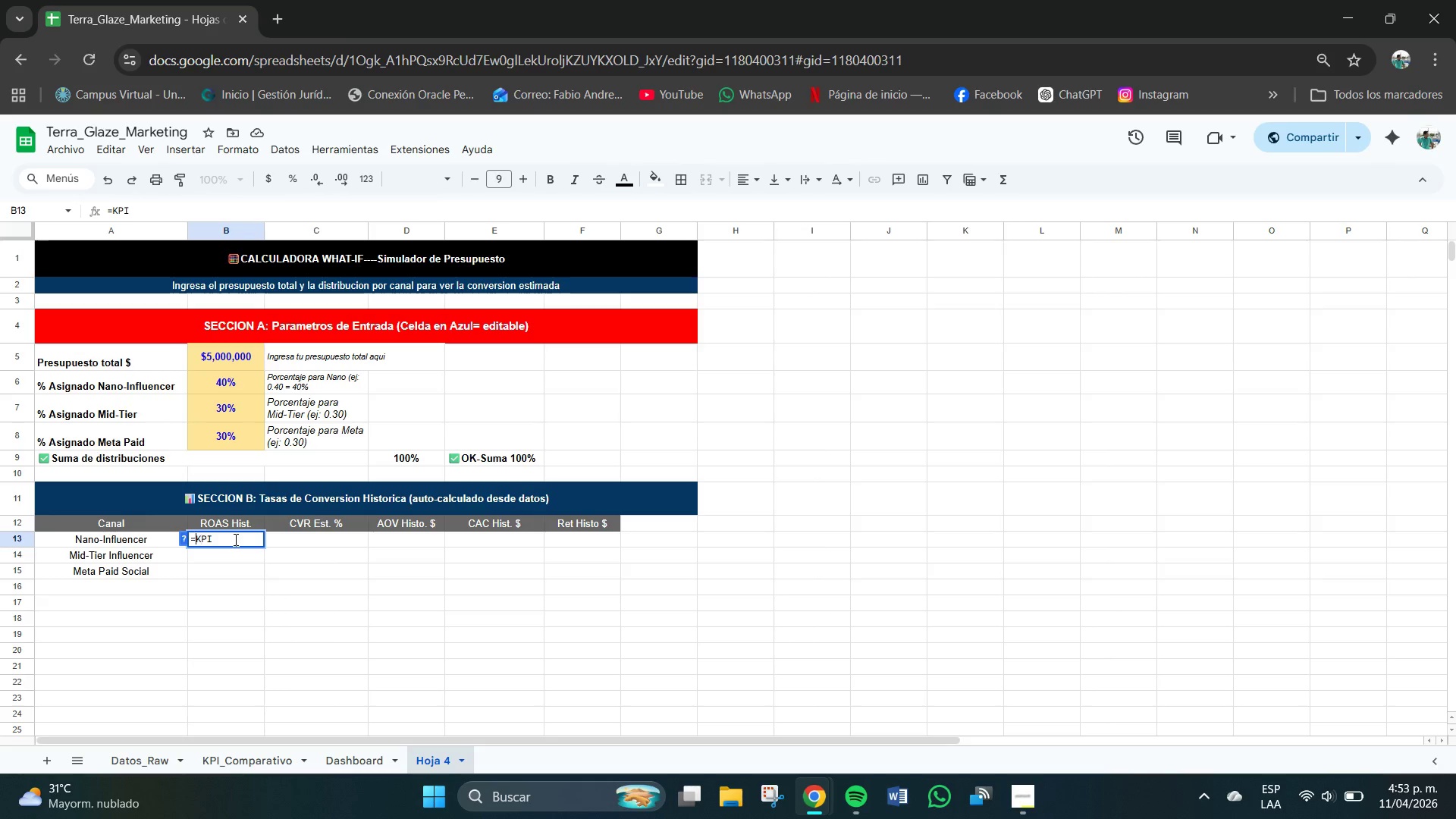 
key(ArrowLeft)
 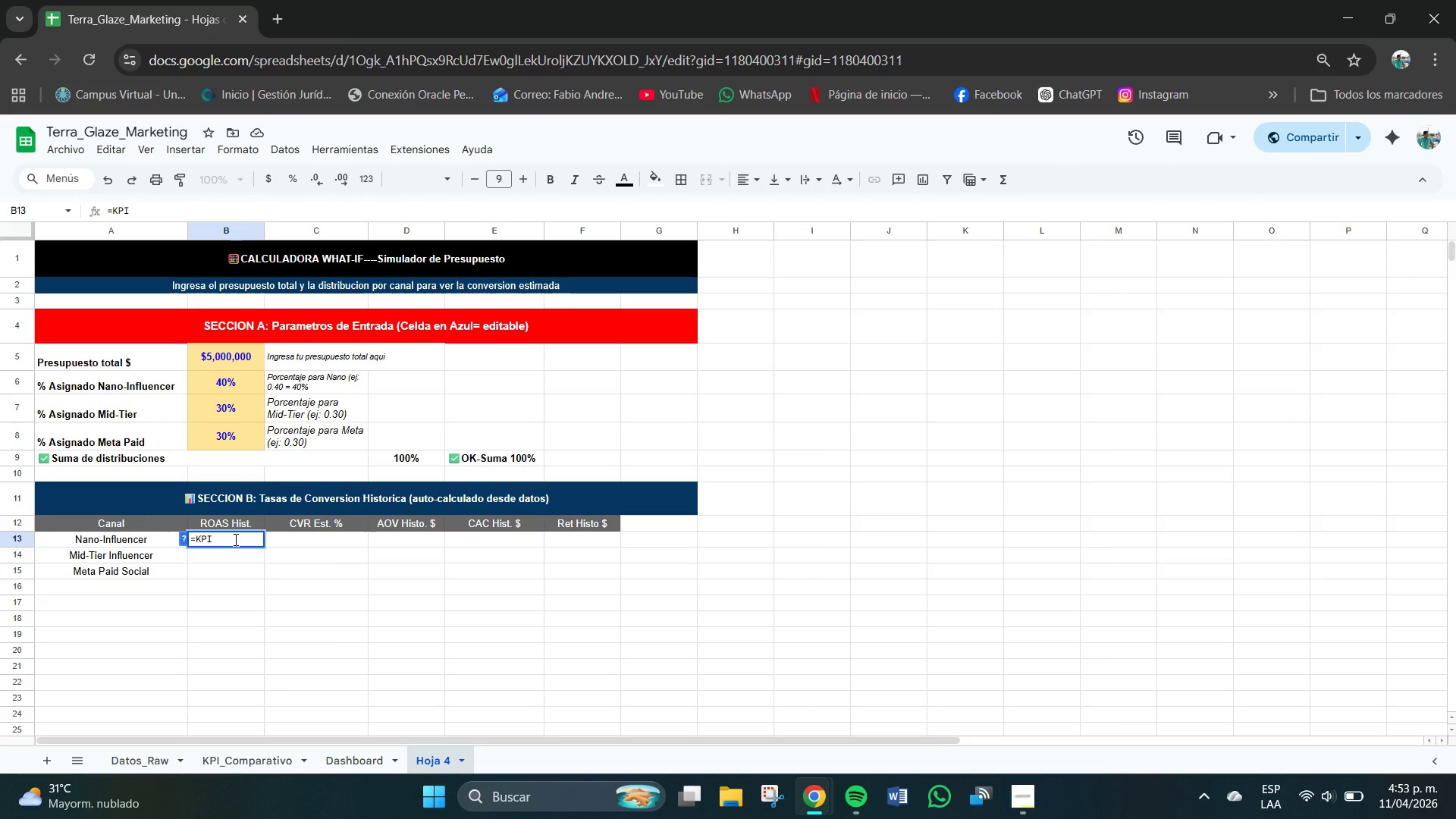 
key(BracketLeft)
 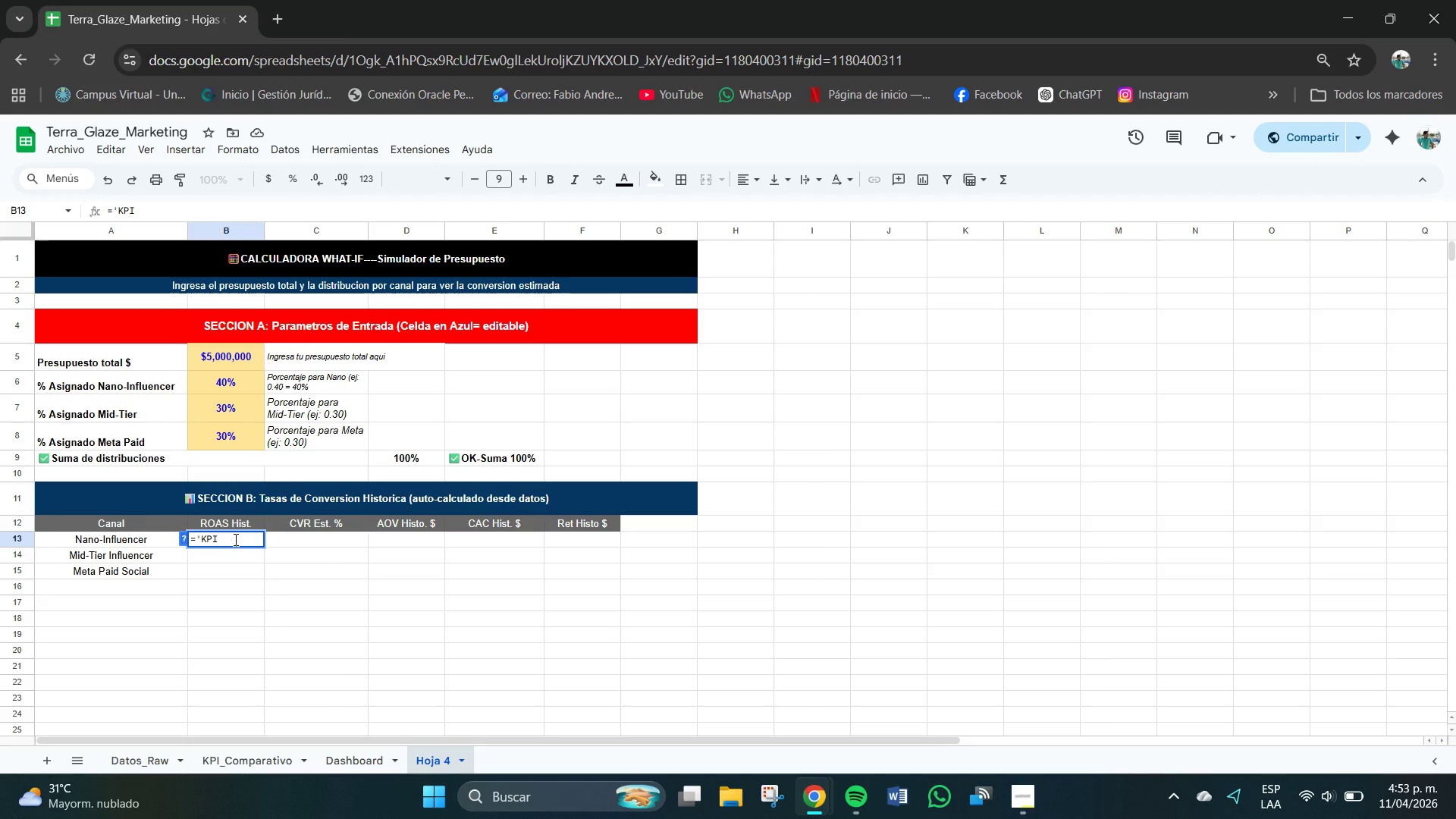 
key(ArrowRight)
 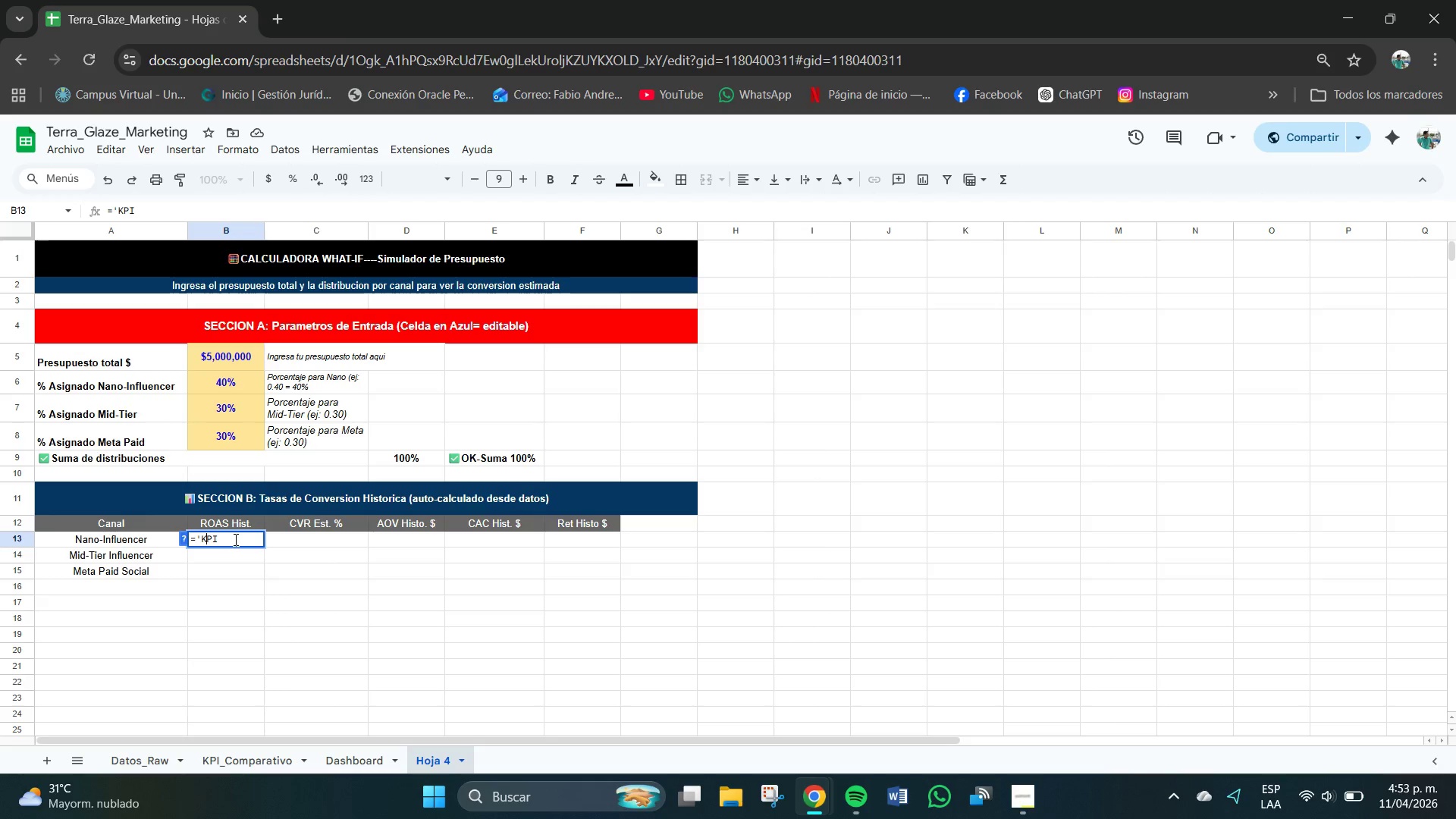 
key(ArrowRight)
 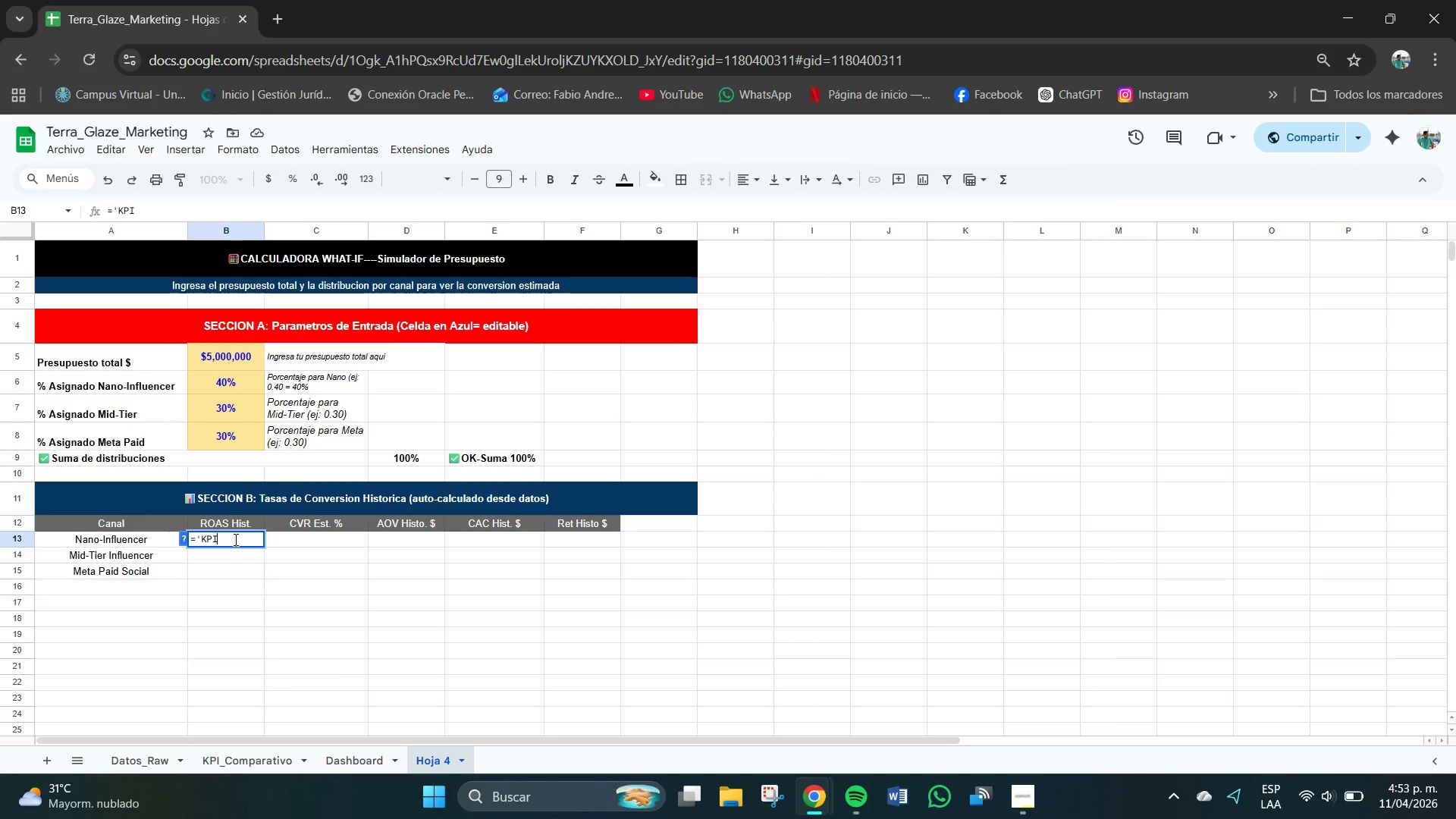 
key(ArrowRight)
 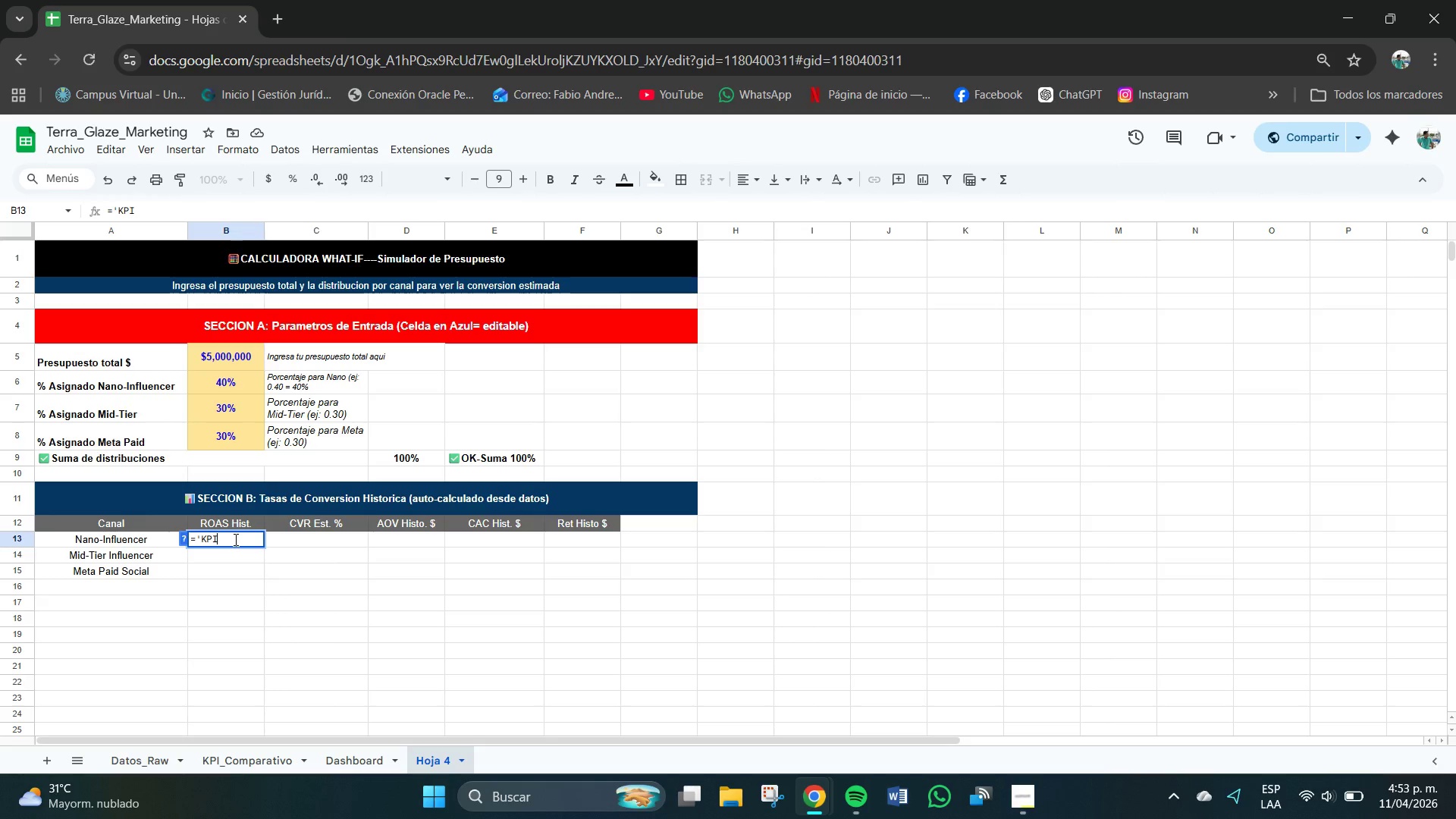 
type(_Comparativo)
 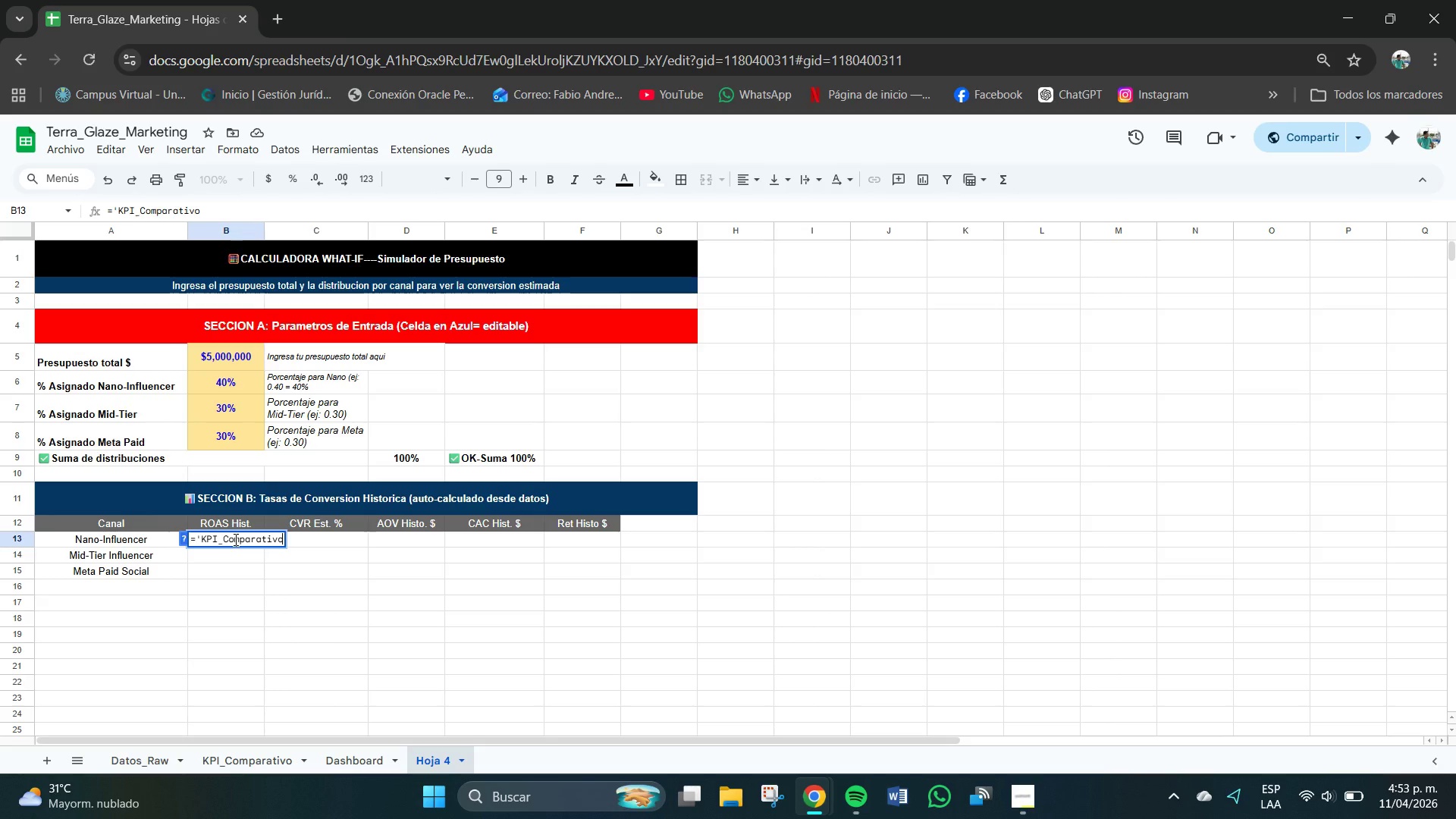 
type([!D30&[KPI_Comparativo[!B30)
 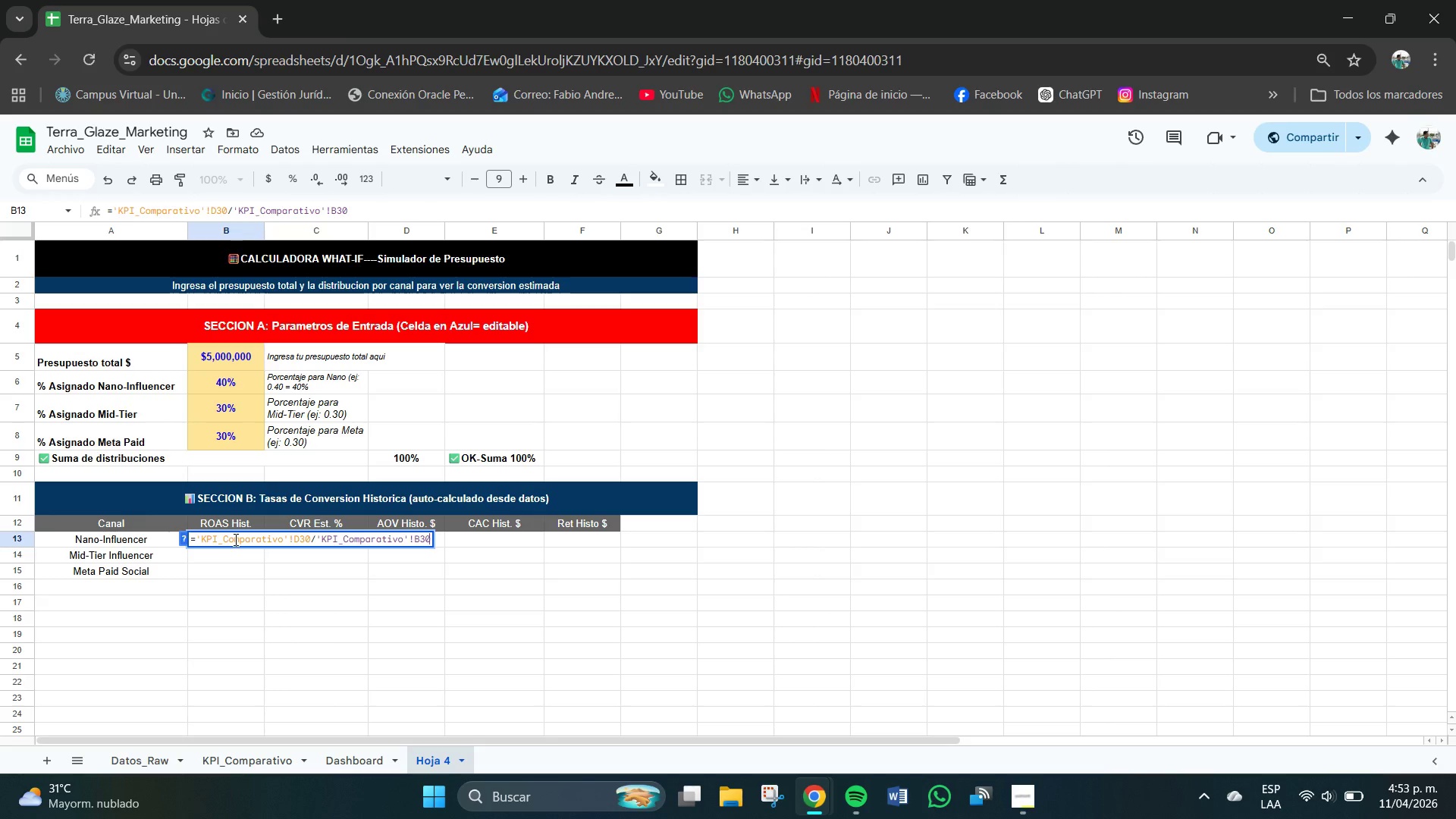 
wait(5.14)
 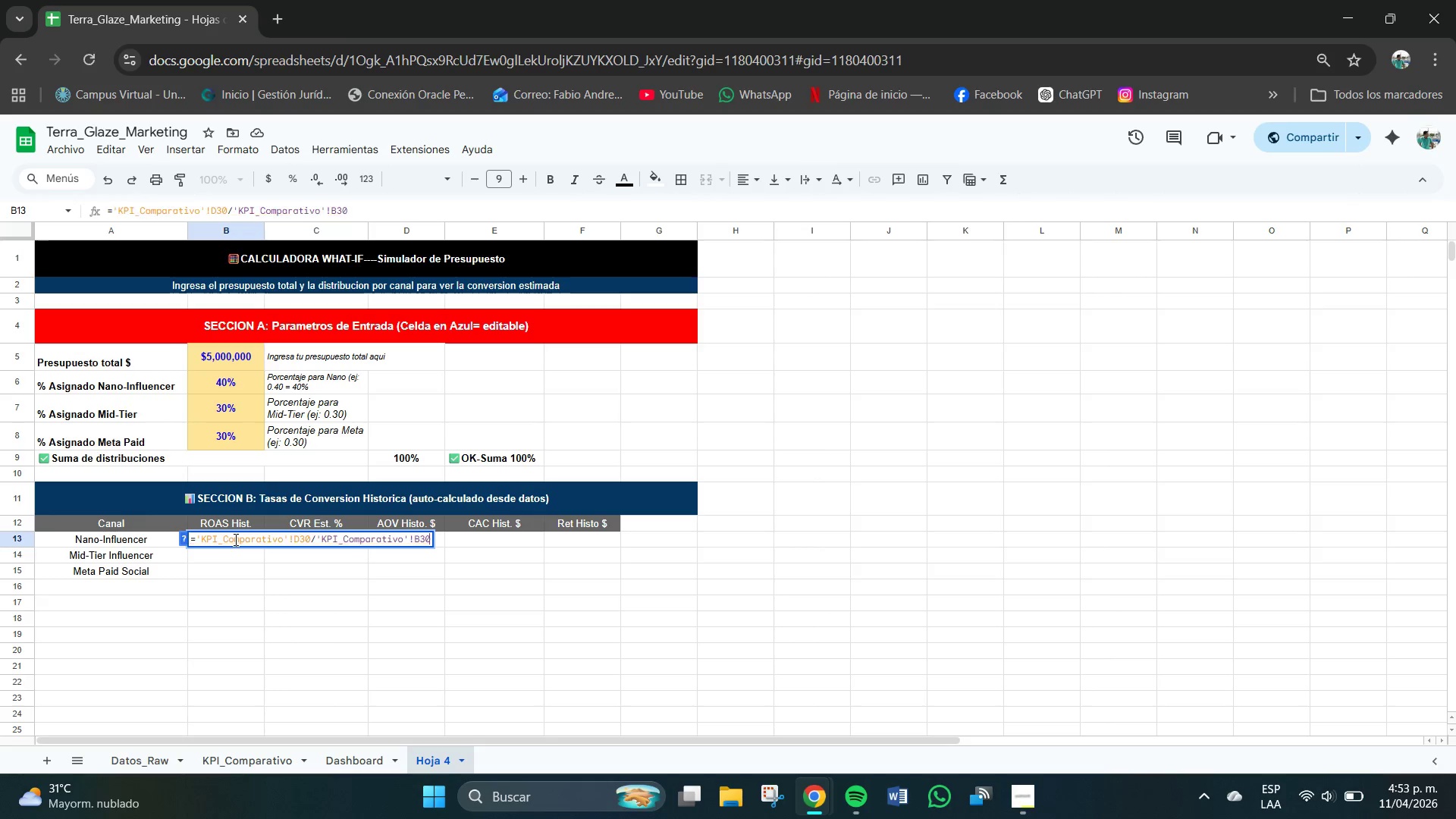 
key(Enter)
 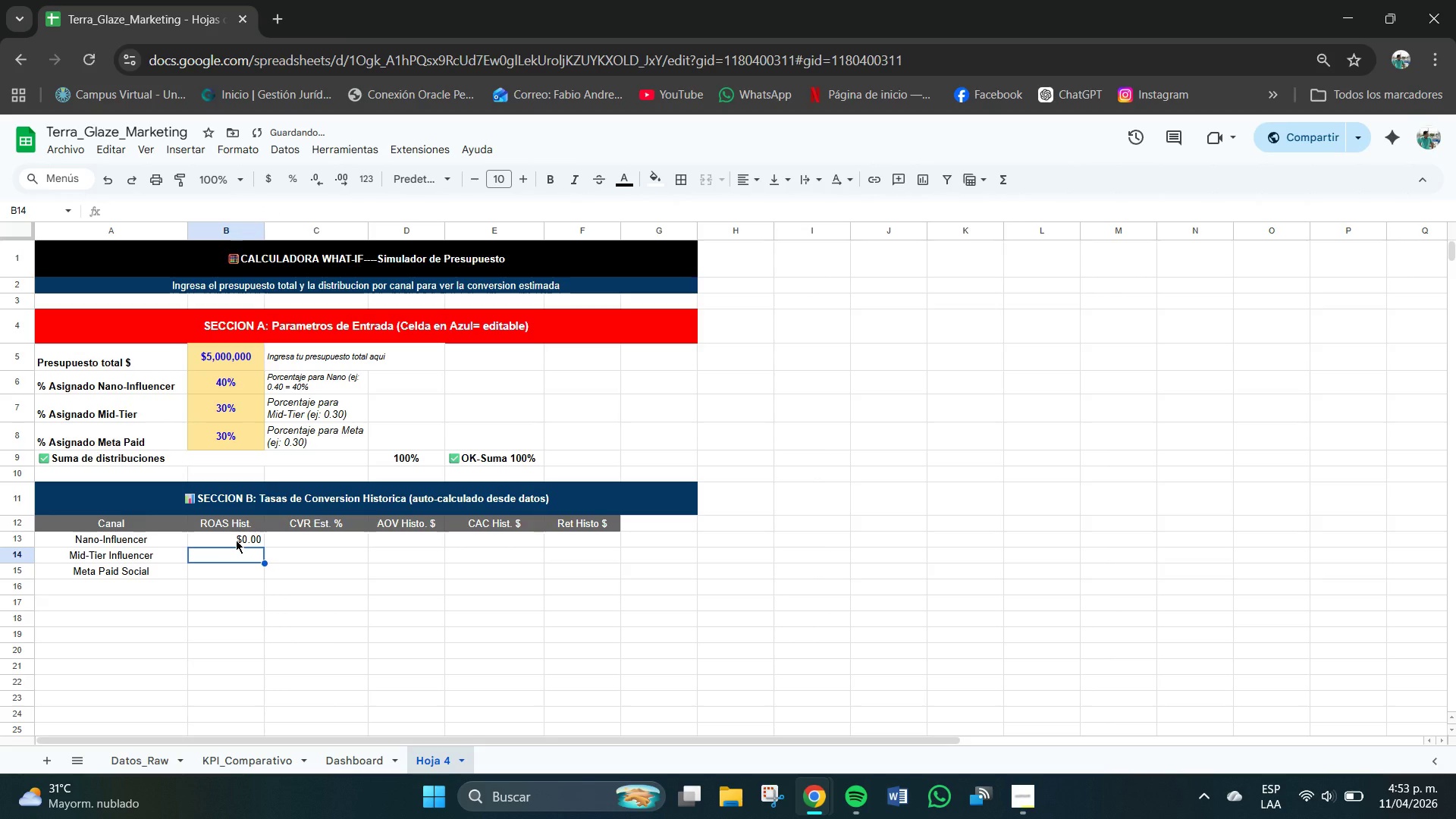 
left_click([236, 540])
 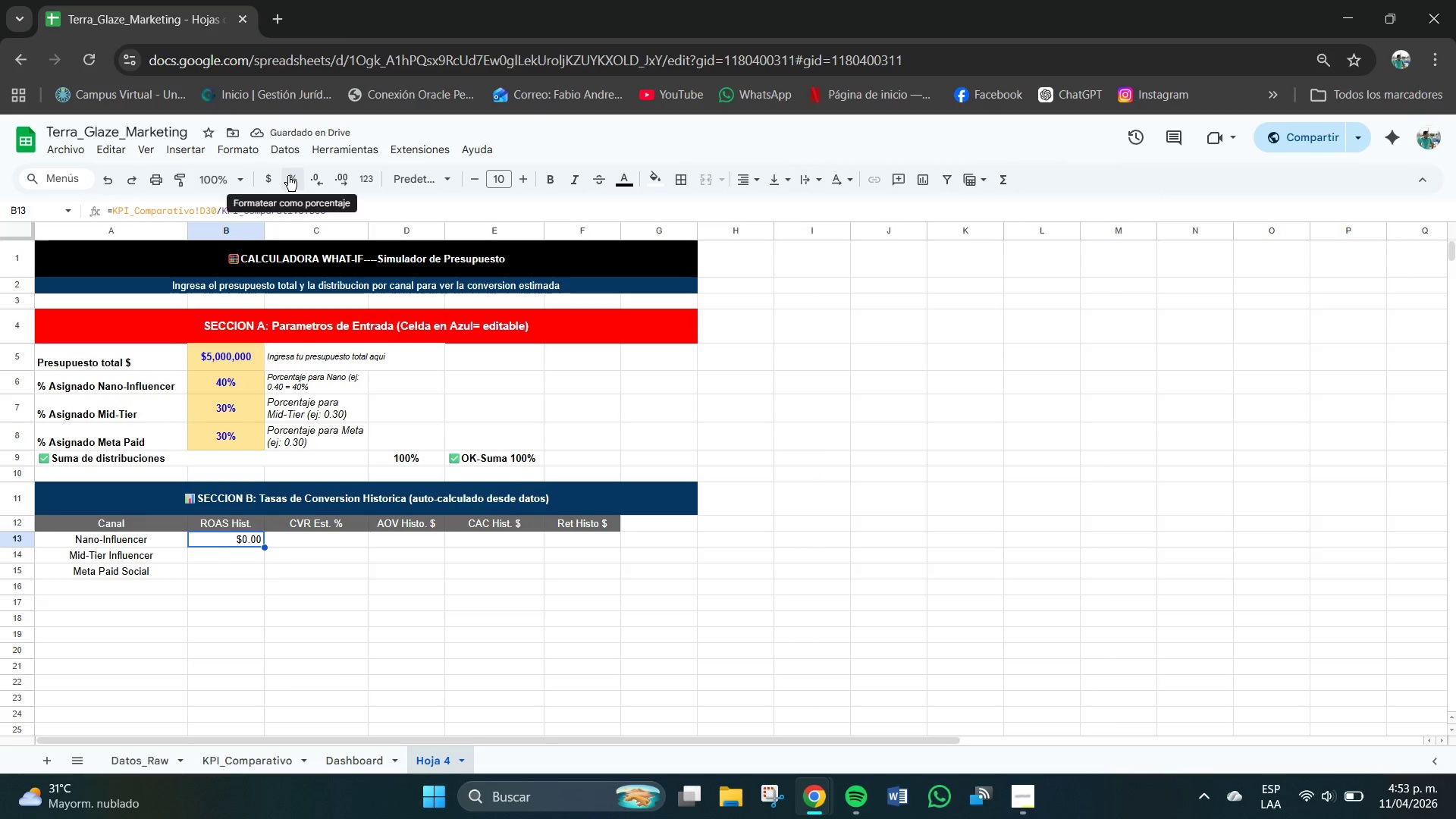 
left_click([286, 177])
 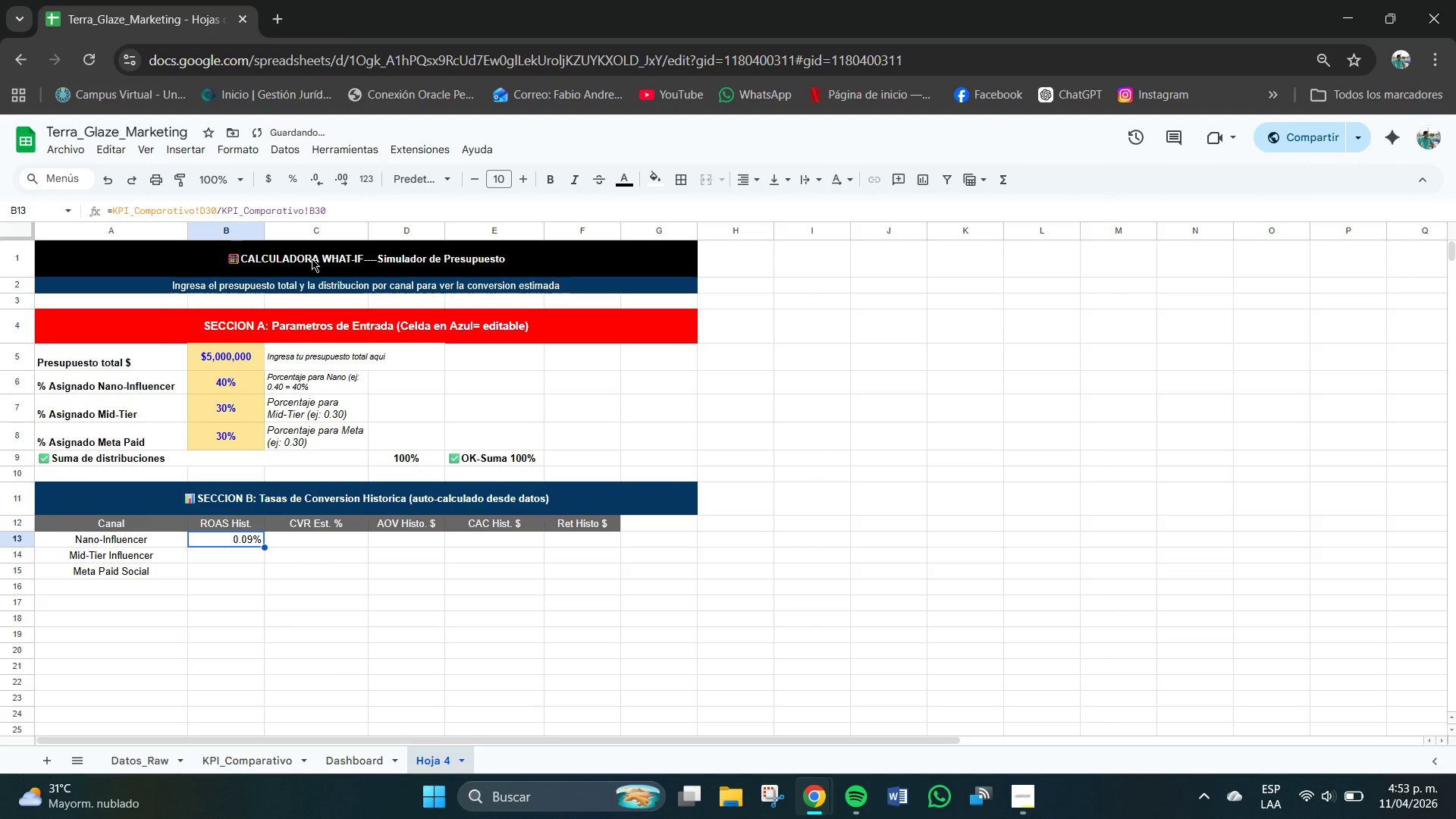 
key(Control+Z)
 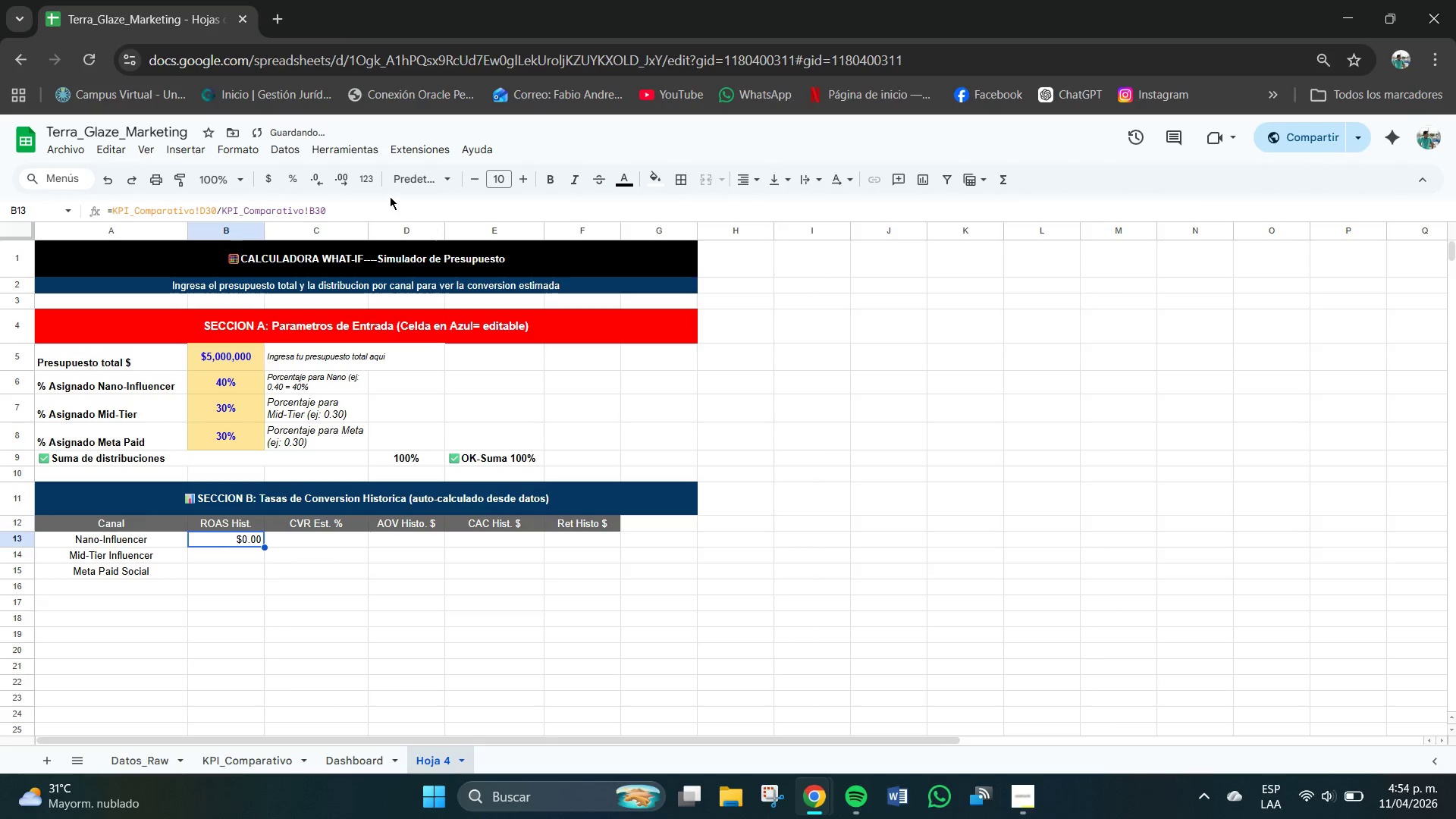 
left_click([367, 178])
 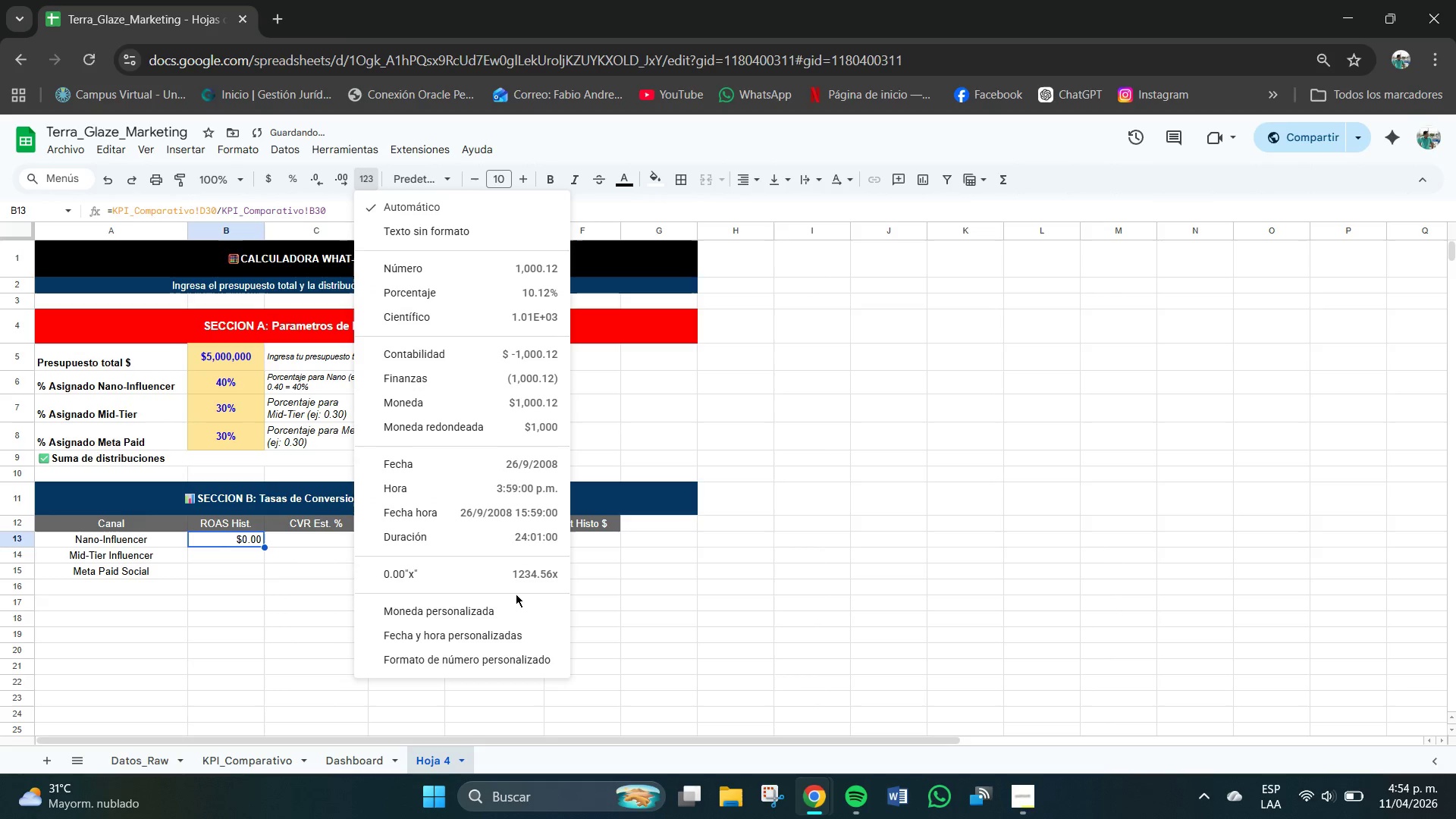 
left_click([524, 573])
 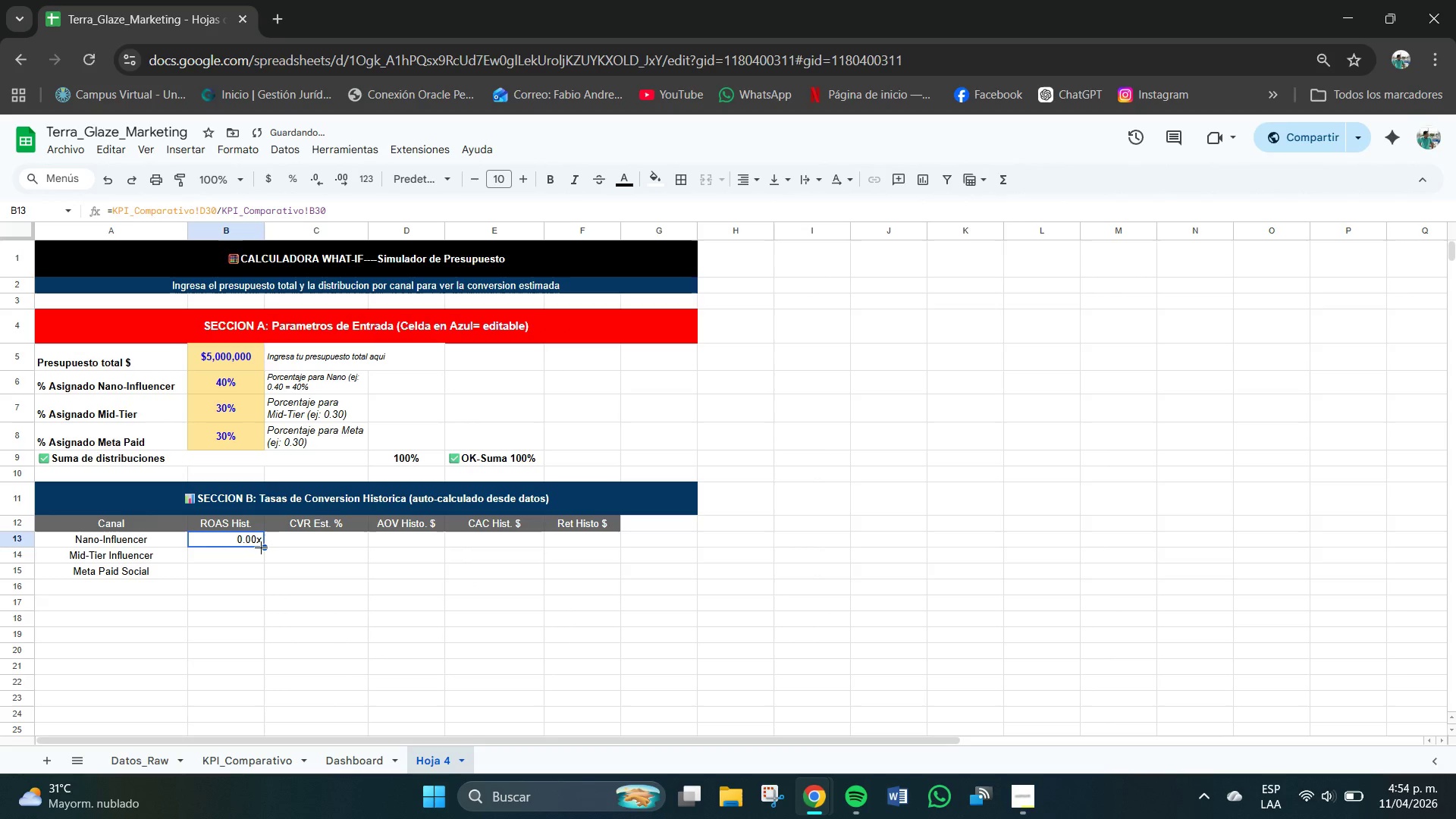 
left_click_drag(start_coordinate=[262, 548], to_coordinate=[259, 579])
 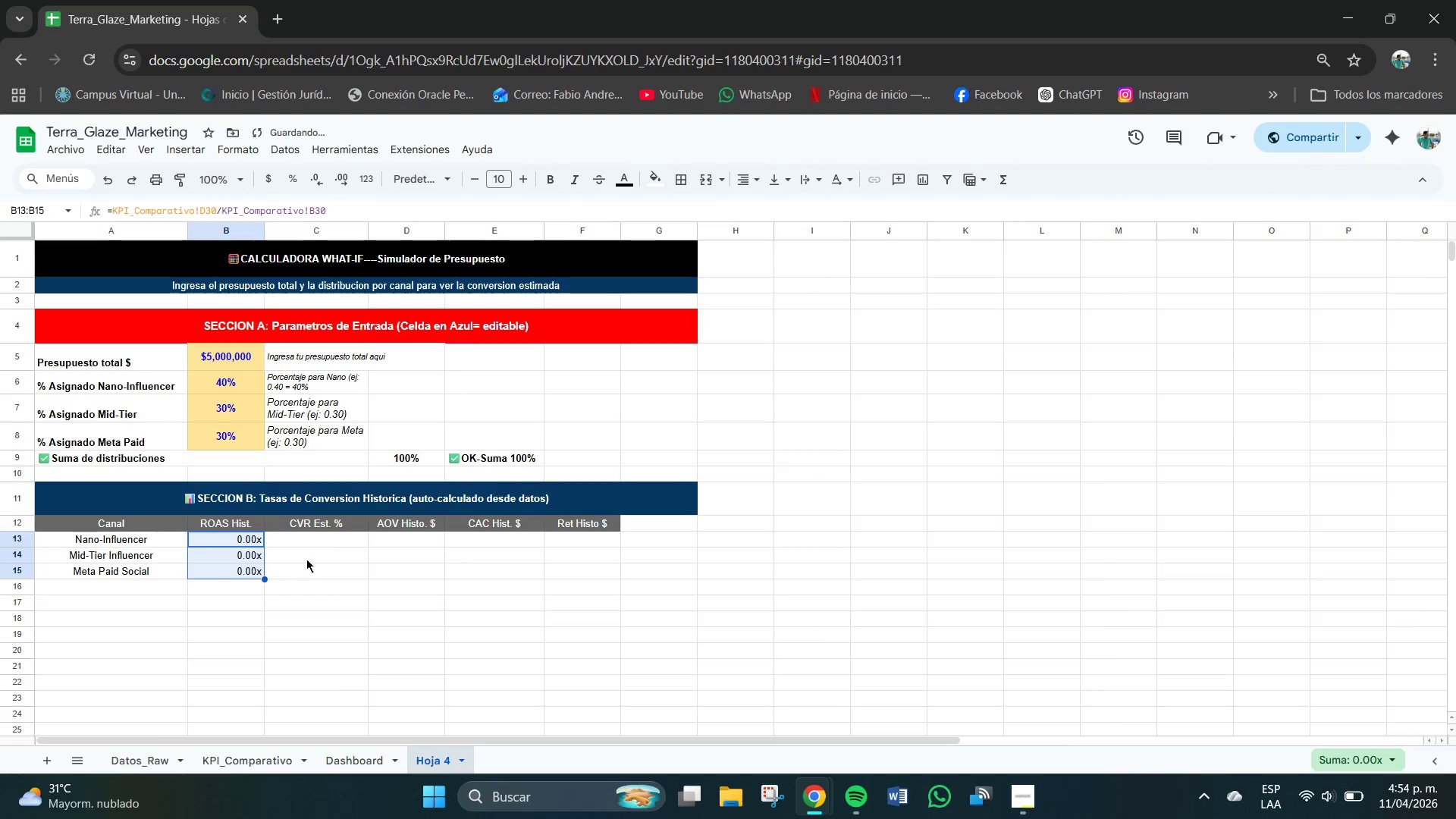 
left_click([308, 559])
 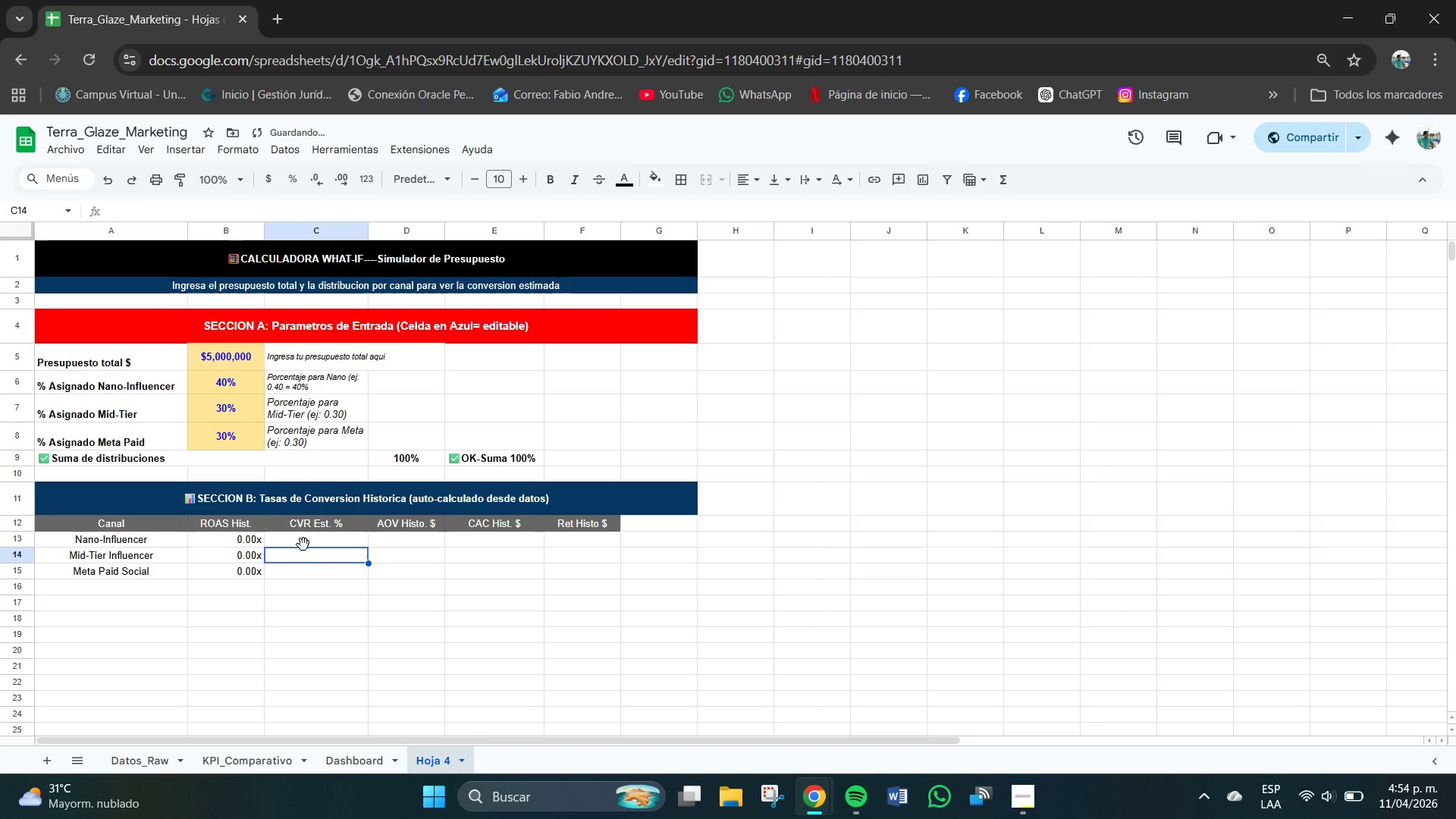 
left_click([303, 541])
 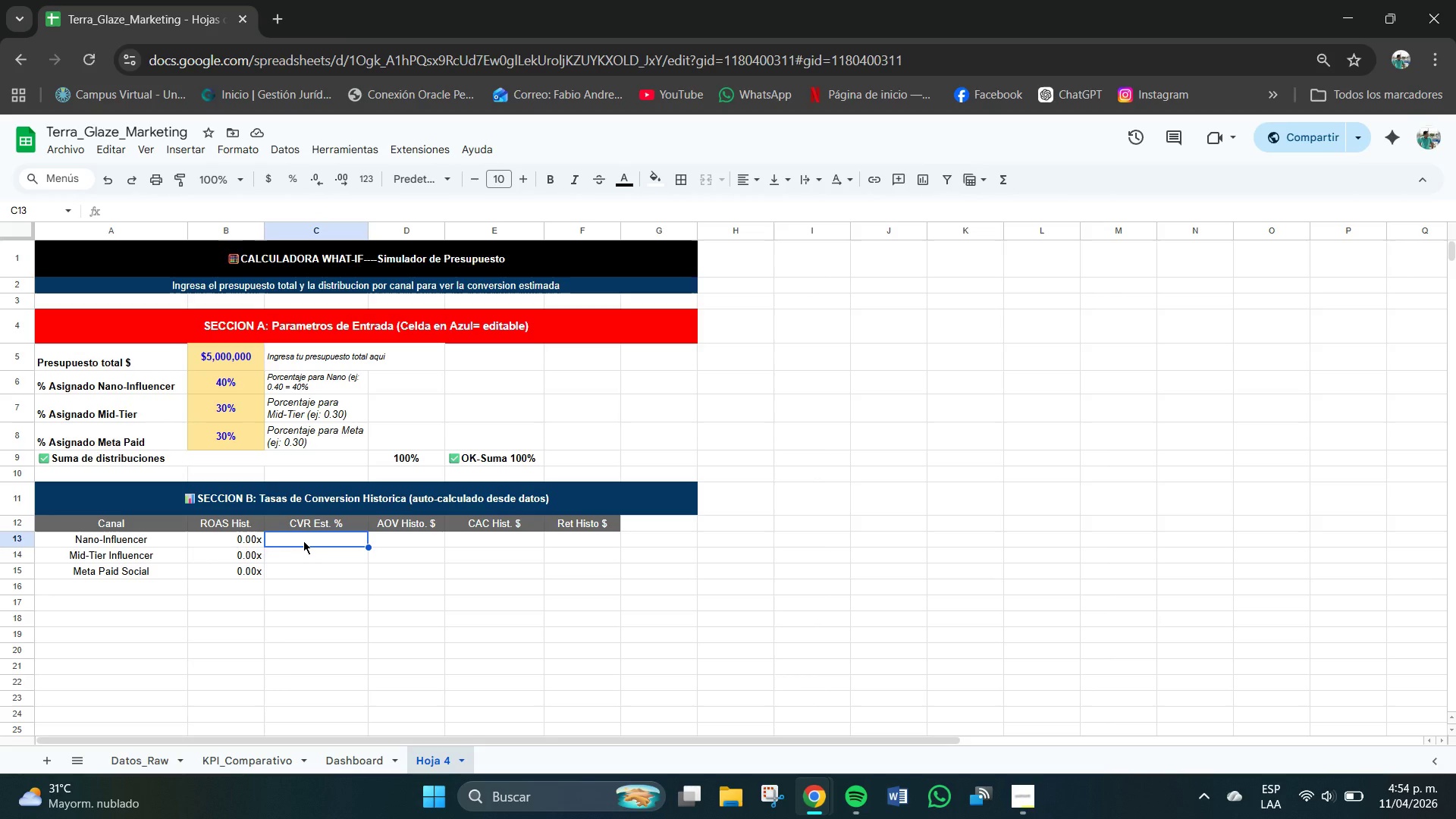 
wait(6.25)
 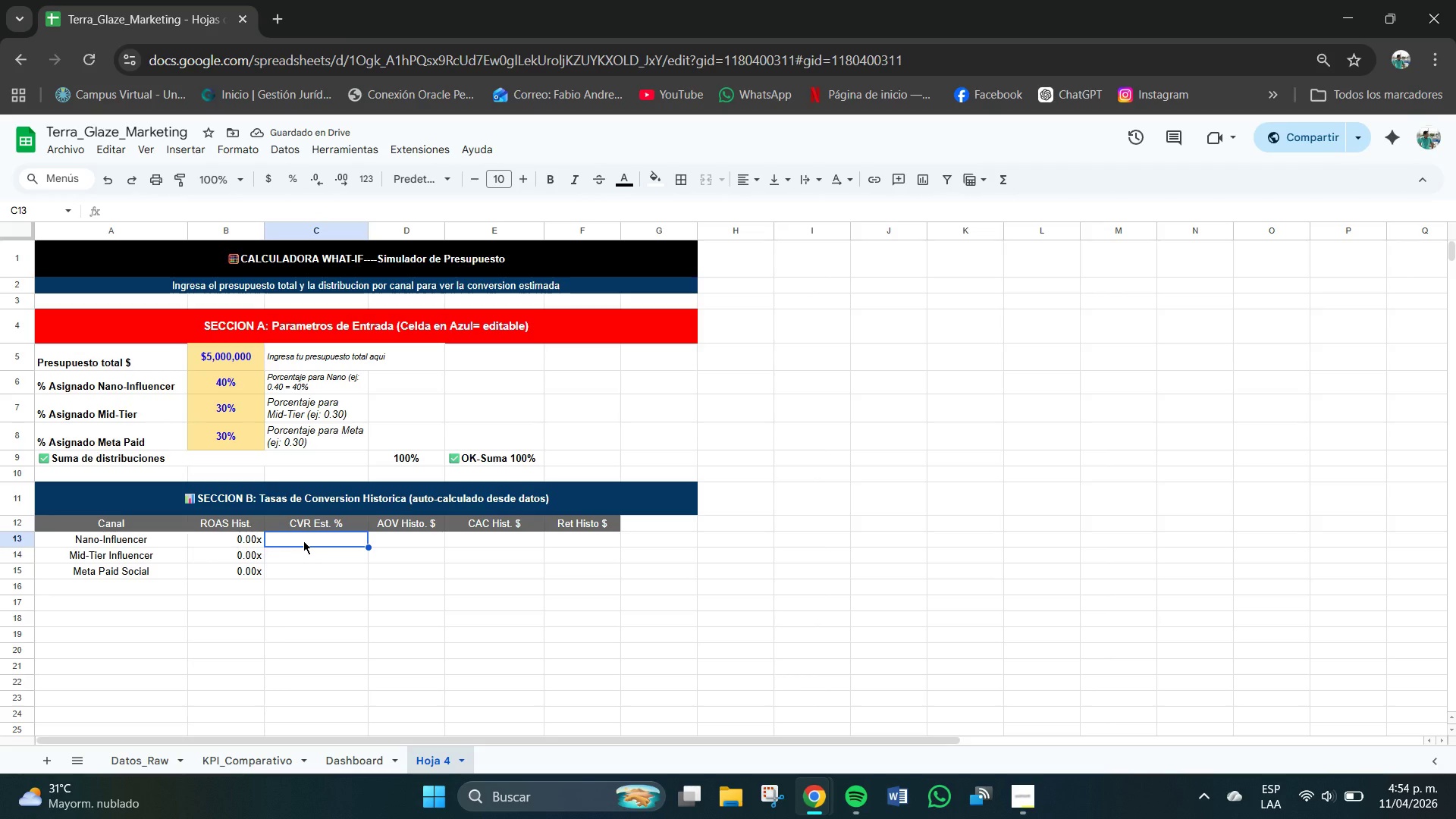 
left_click([304, 541])
 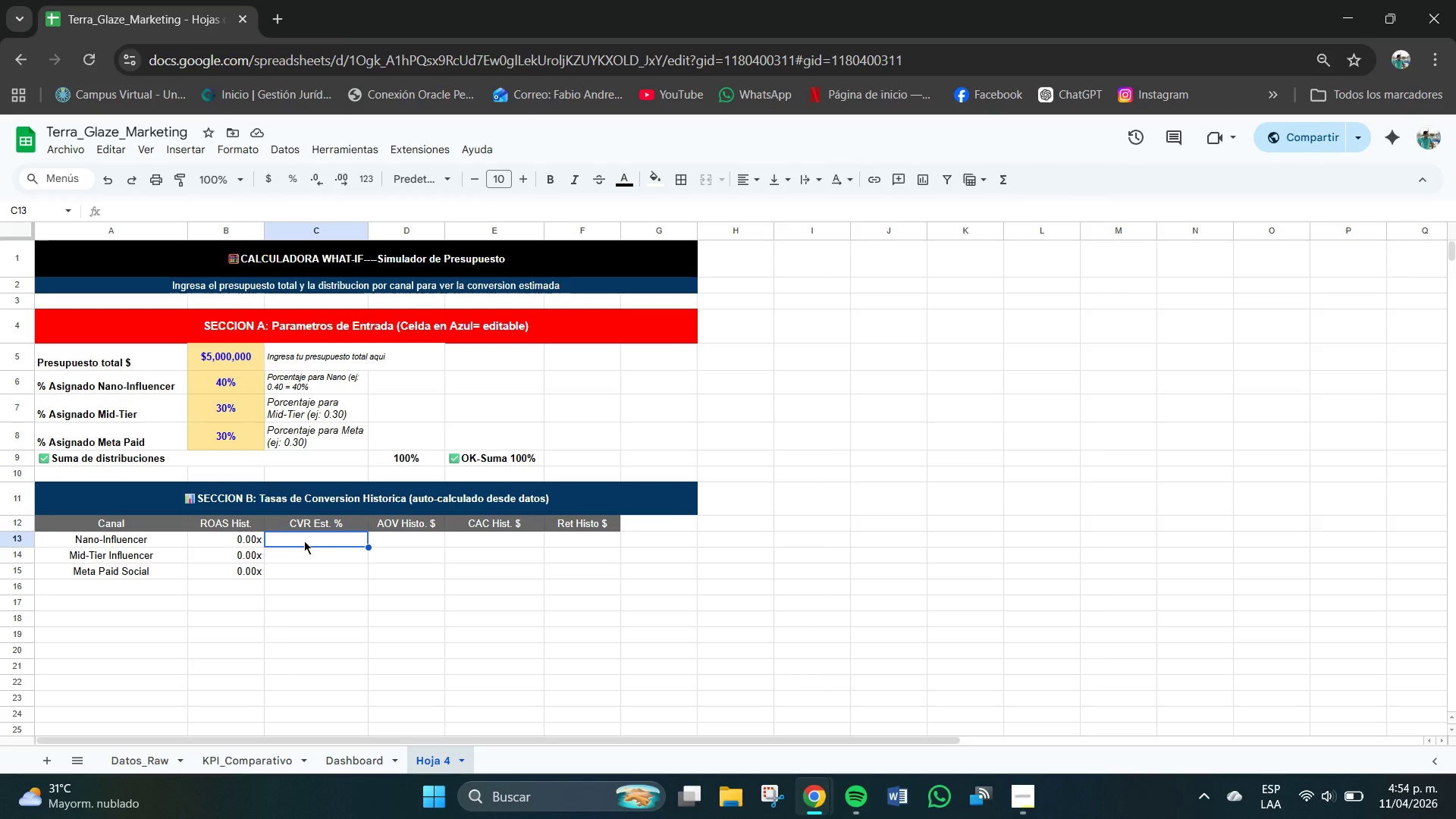 
key(Numpad4)
 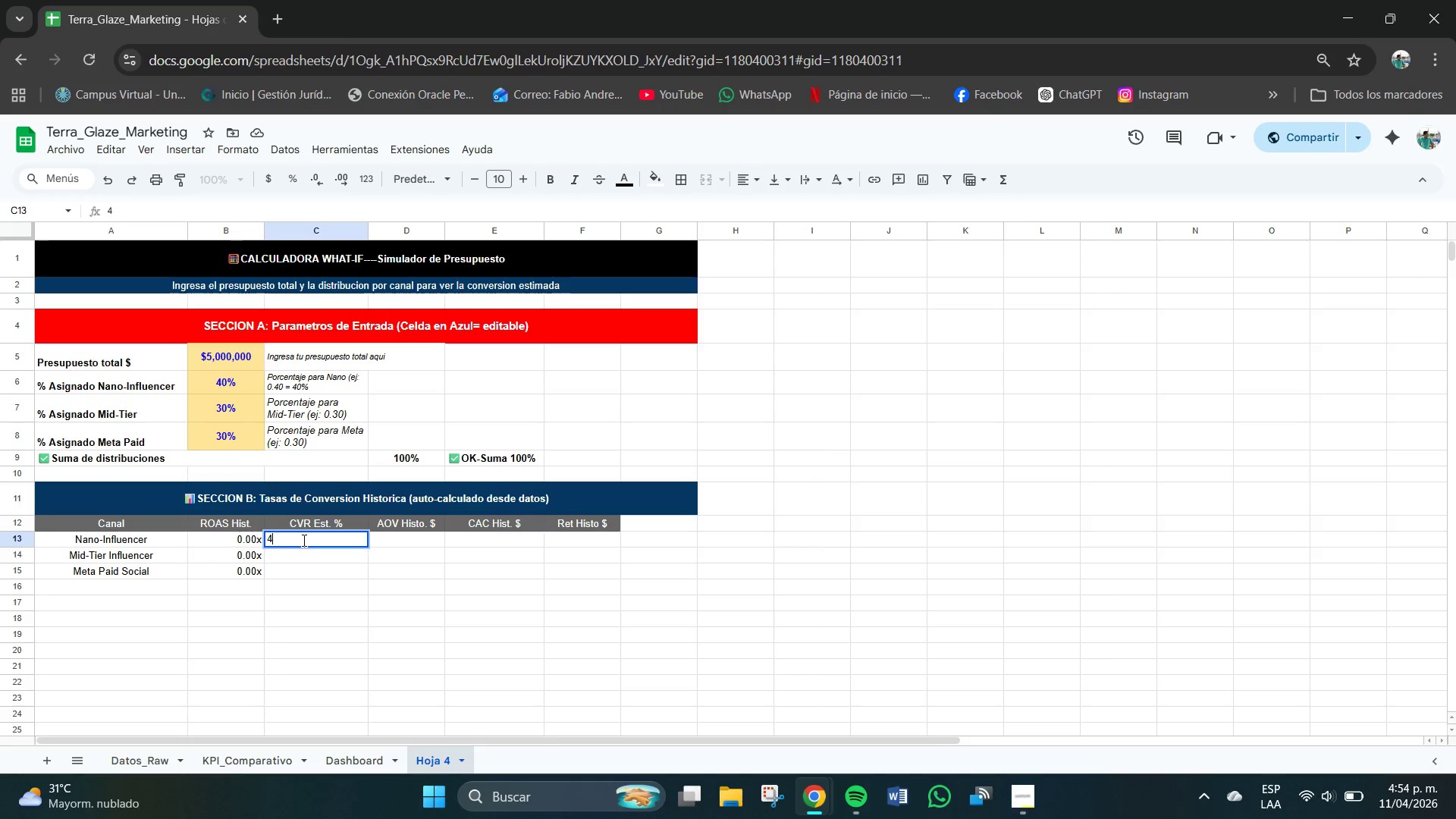 
key(NumpadDecimal)
 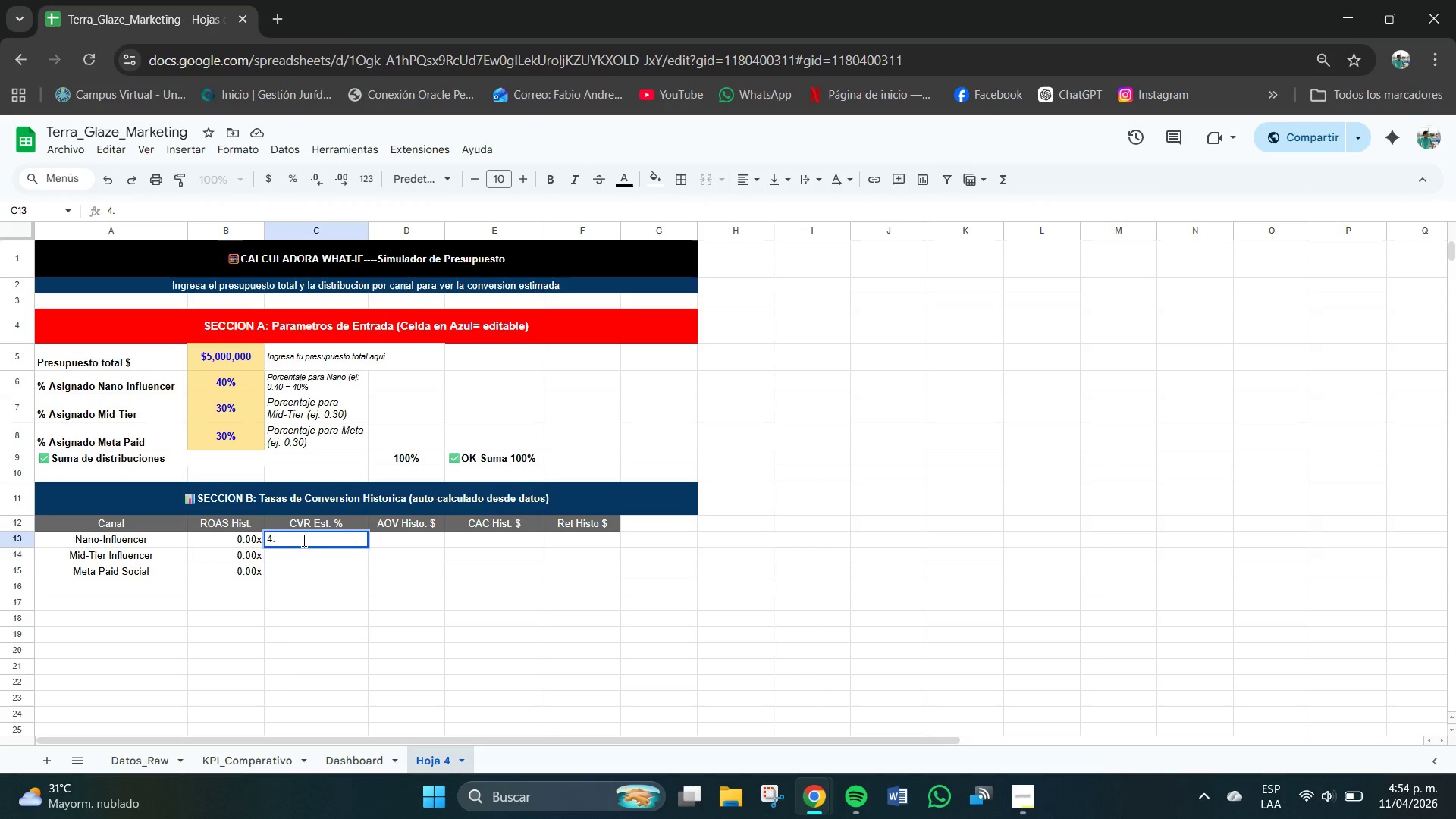 
key(Numpad8)
 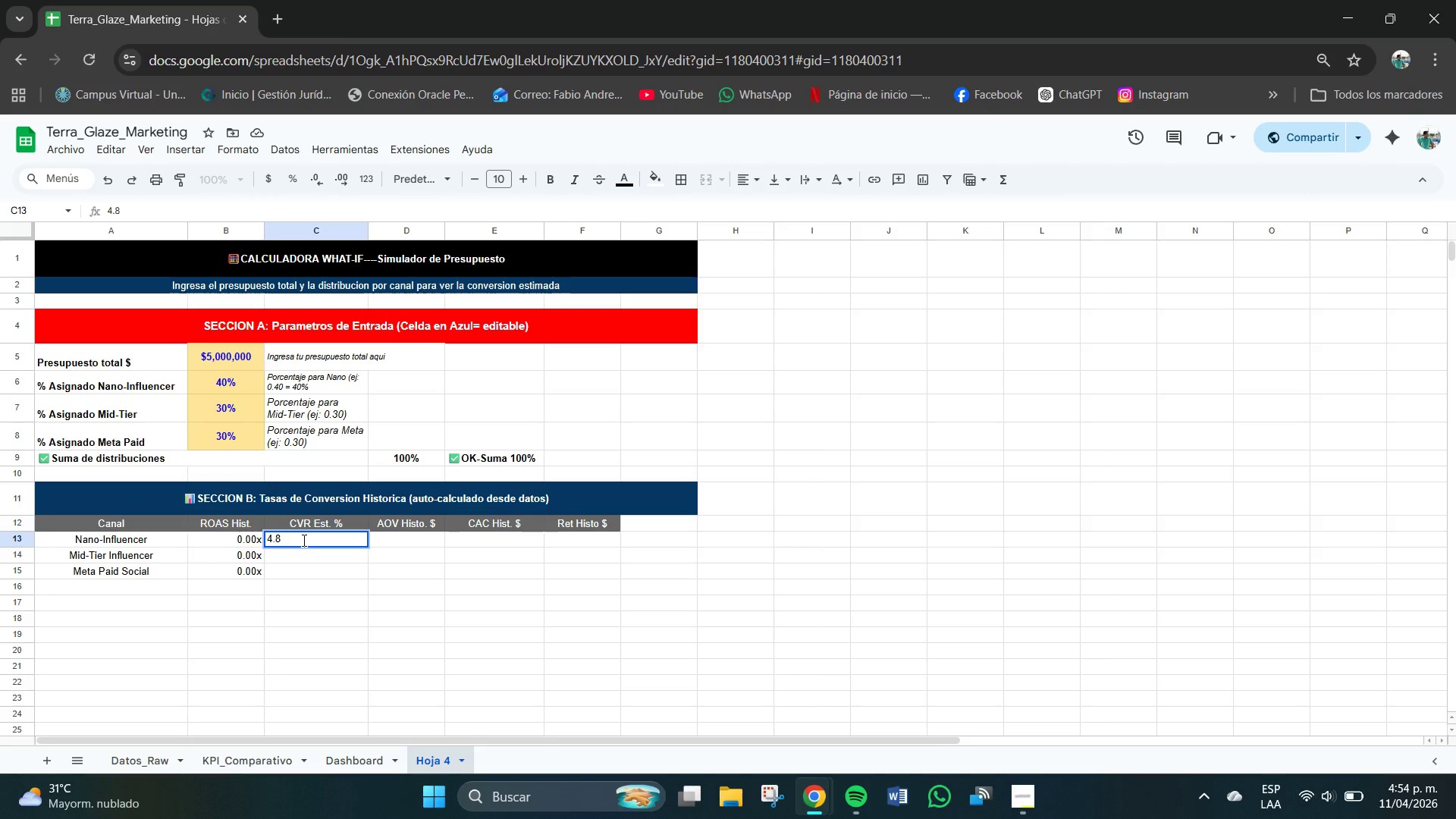 
key(Shift+5)
 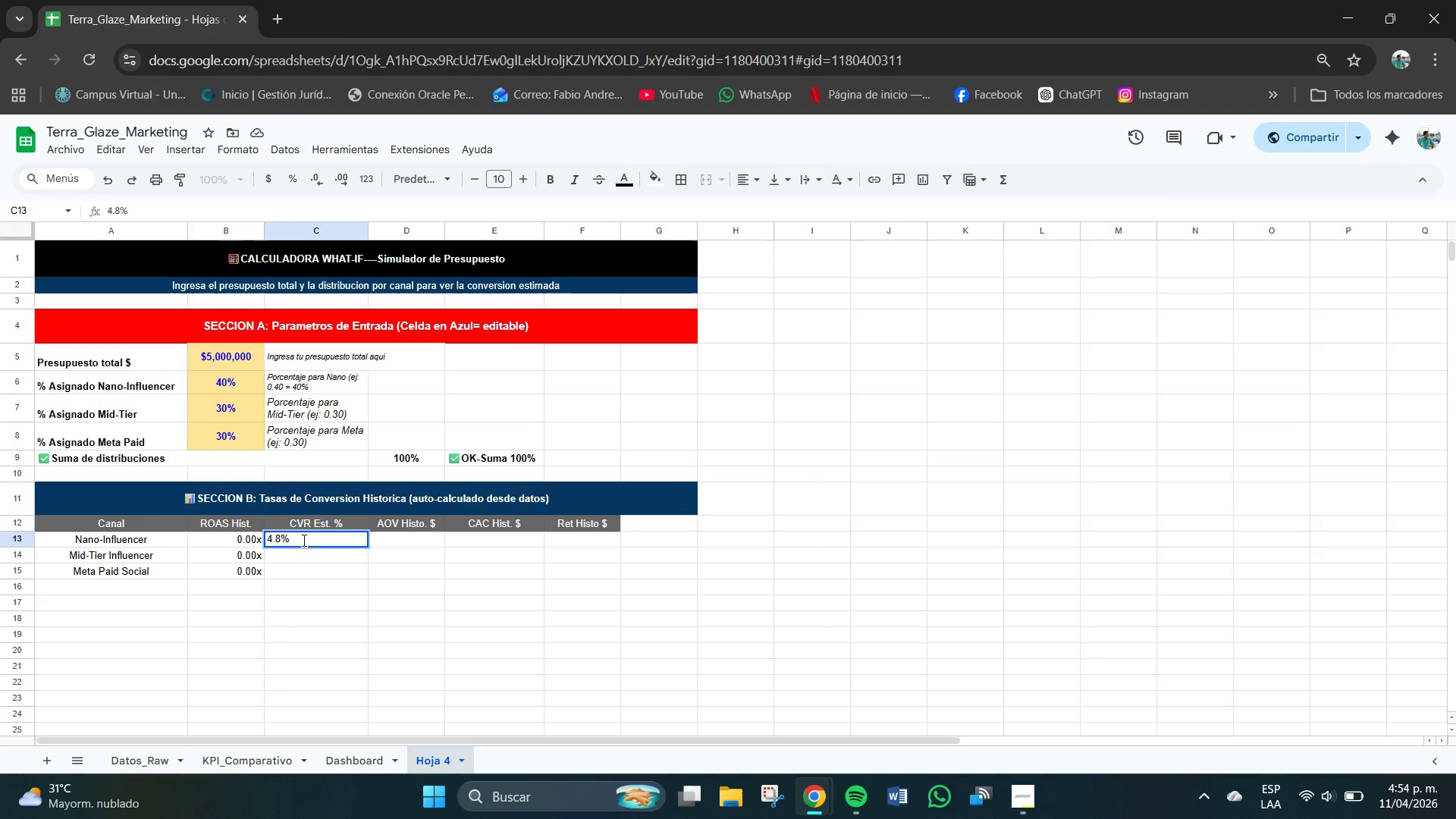 
key(Enter)
 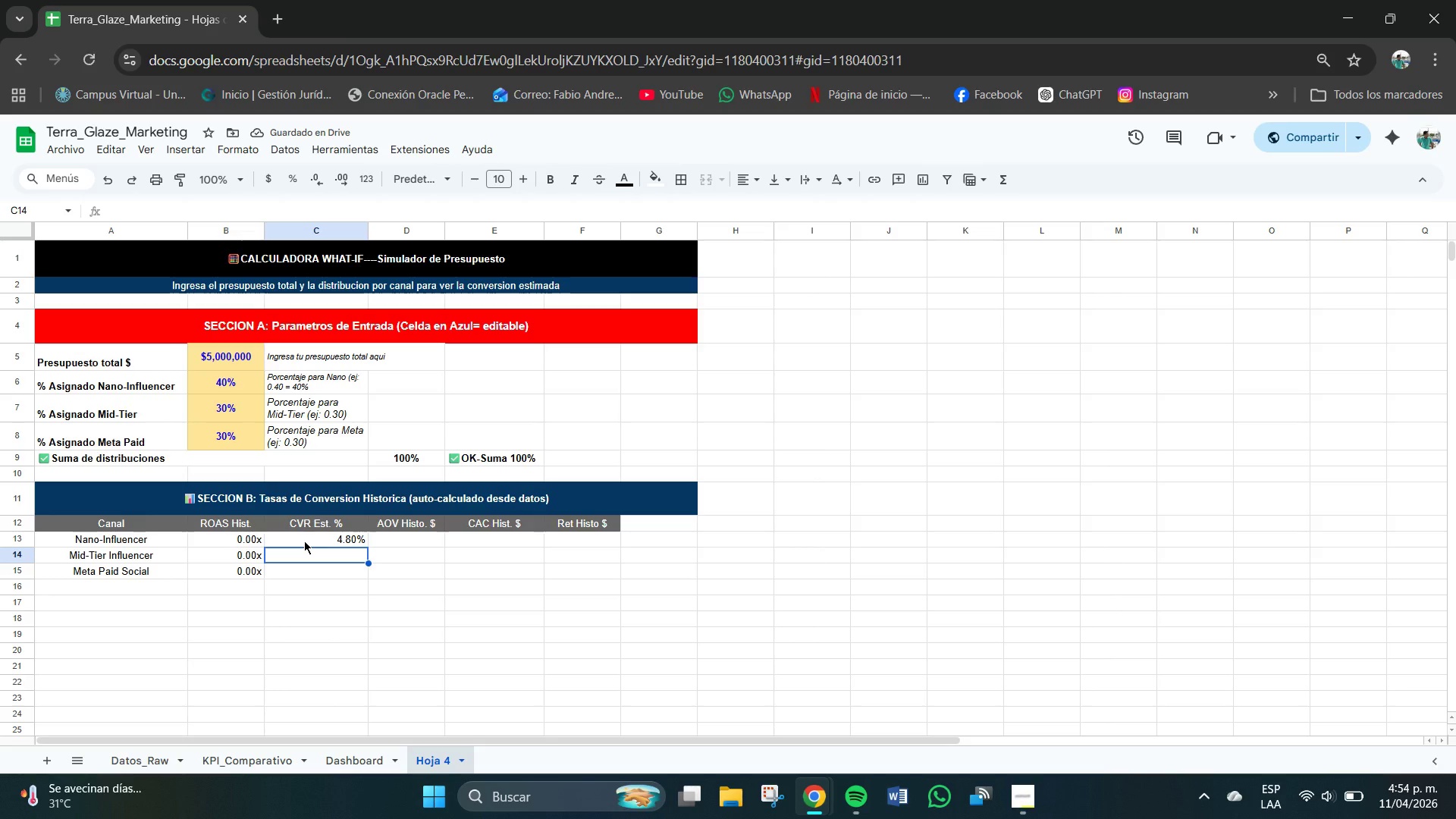 
wait(5.97)
 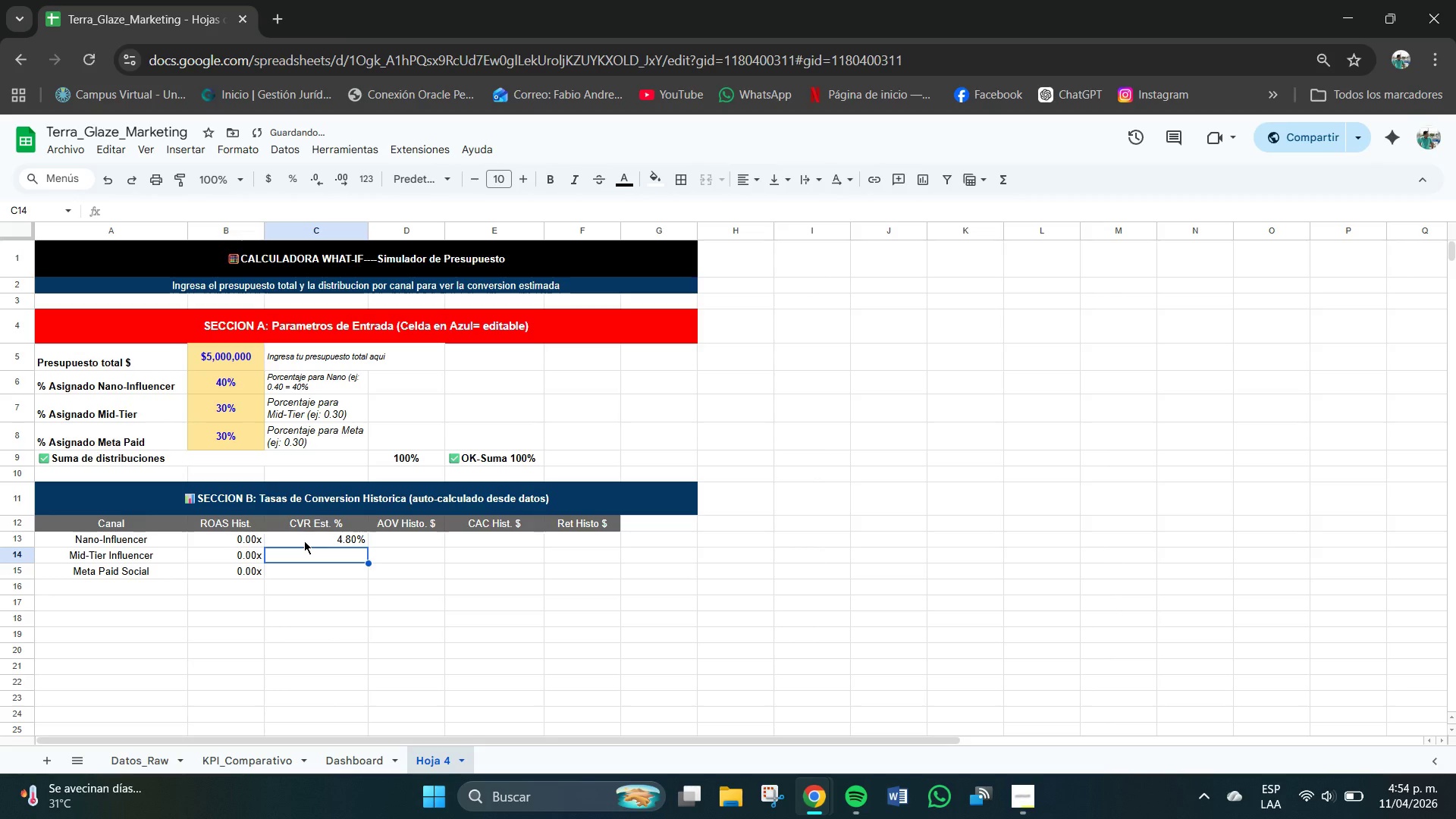 
type(3-10)
key(Backspace)
key(Backspace)
key(Backspace)
type(.10)
 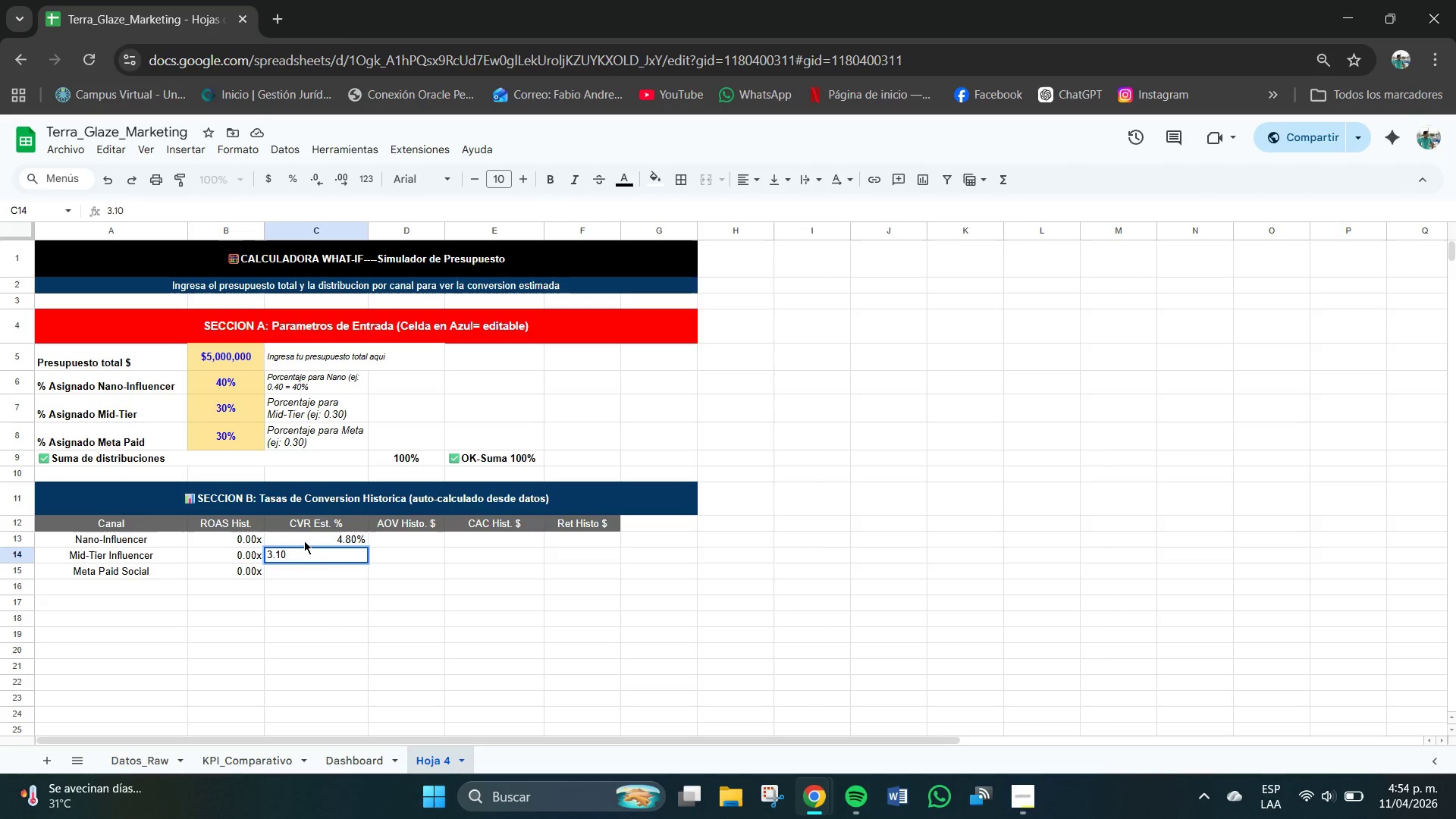 
key(Shift+5)
 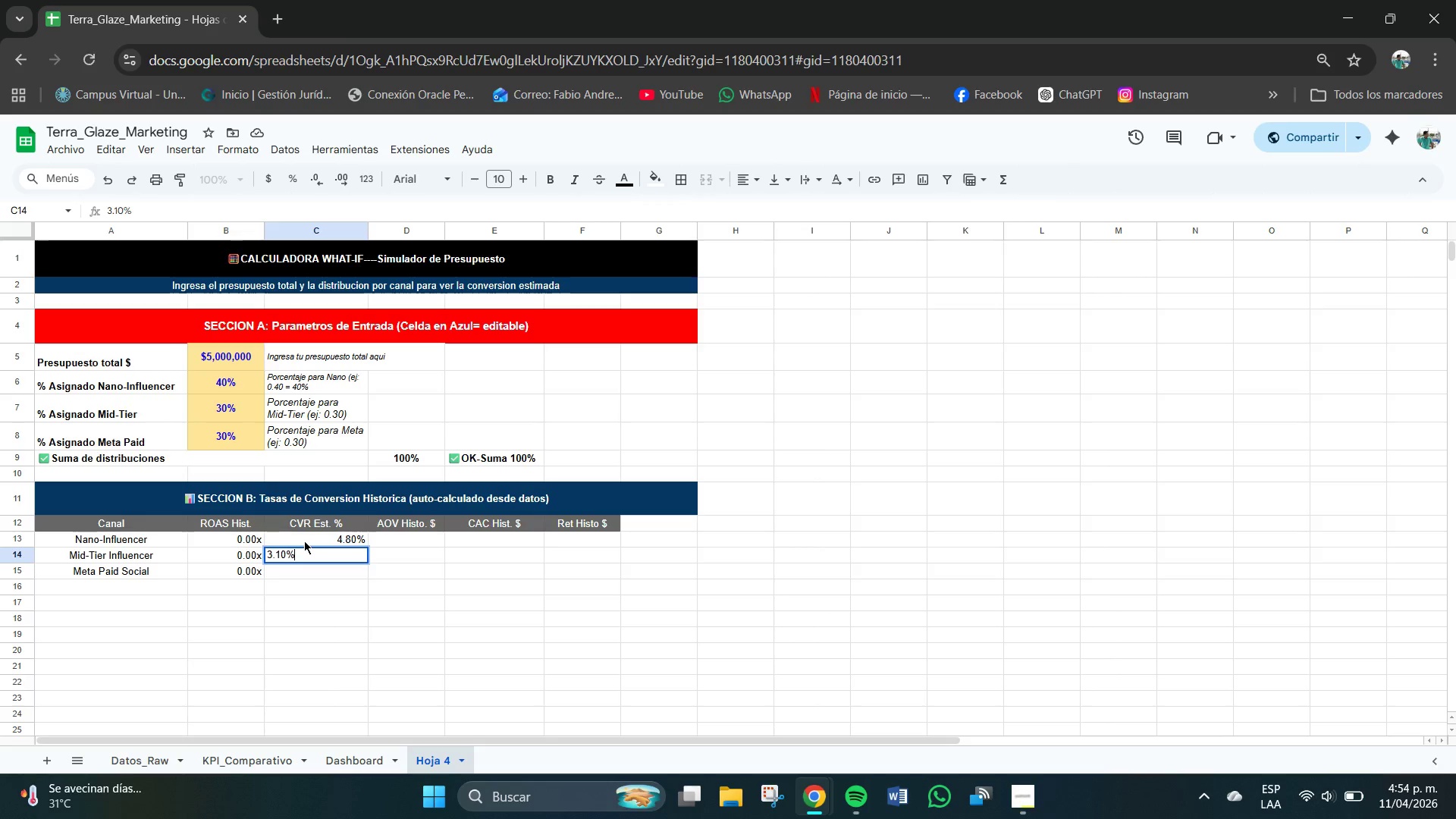 
key(Enter)
 